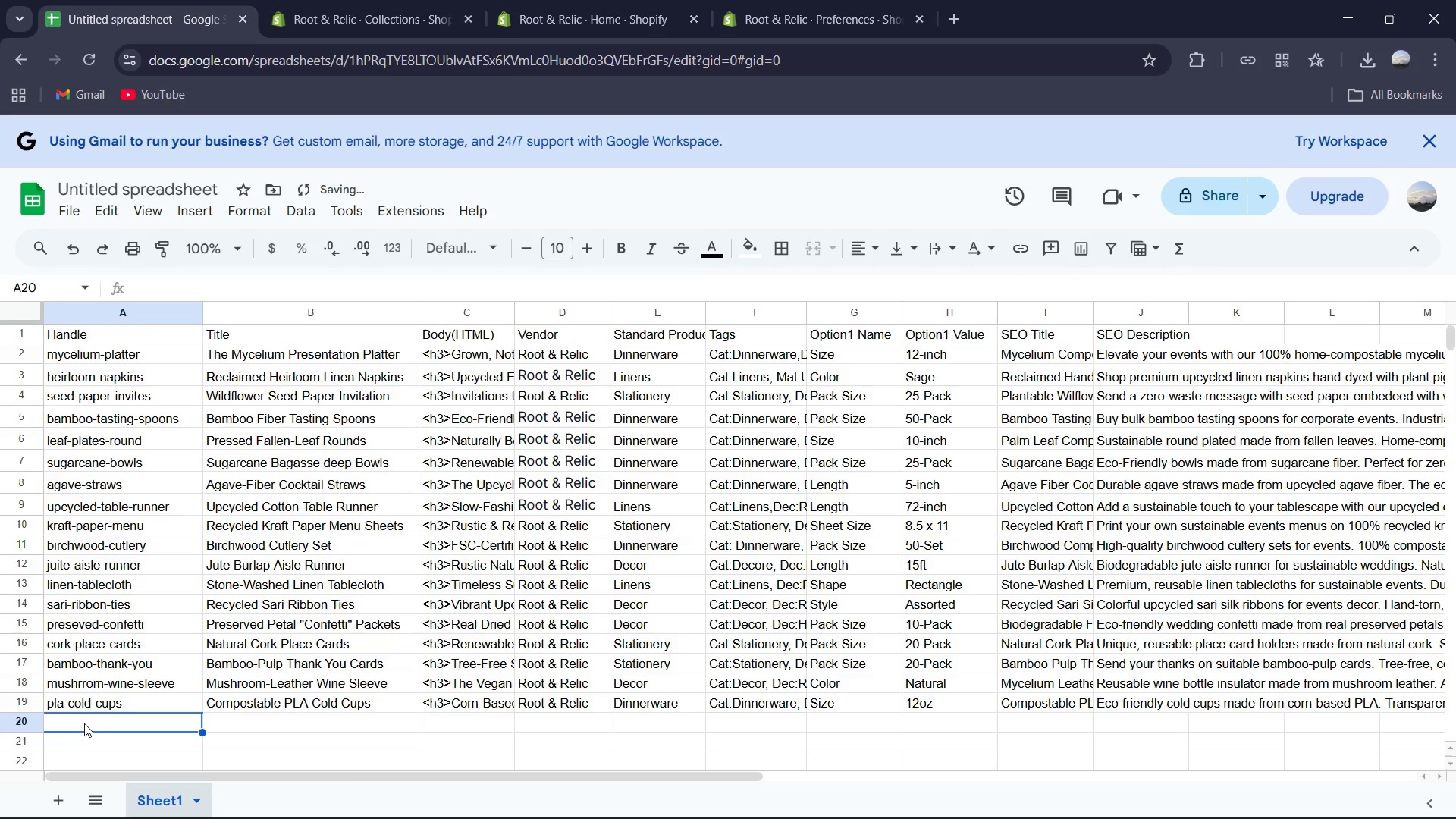 
scroll: coordinate [121, 704], scroll_direction: down, amount: 1.0
 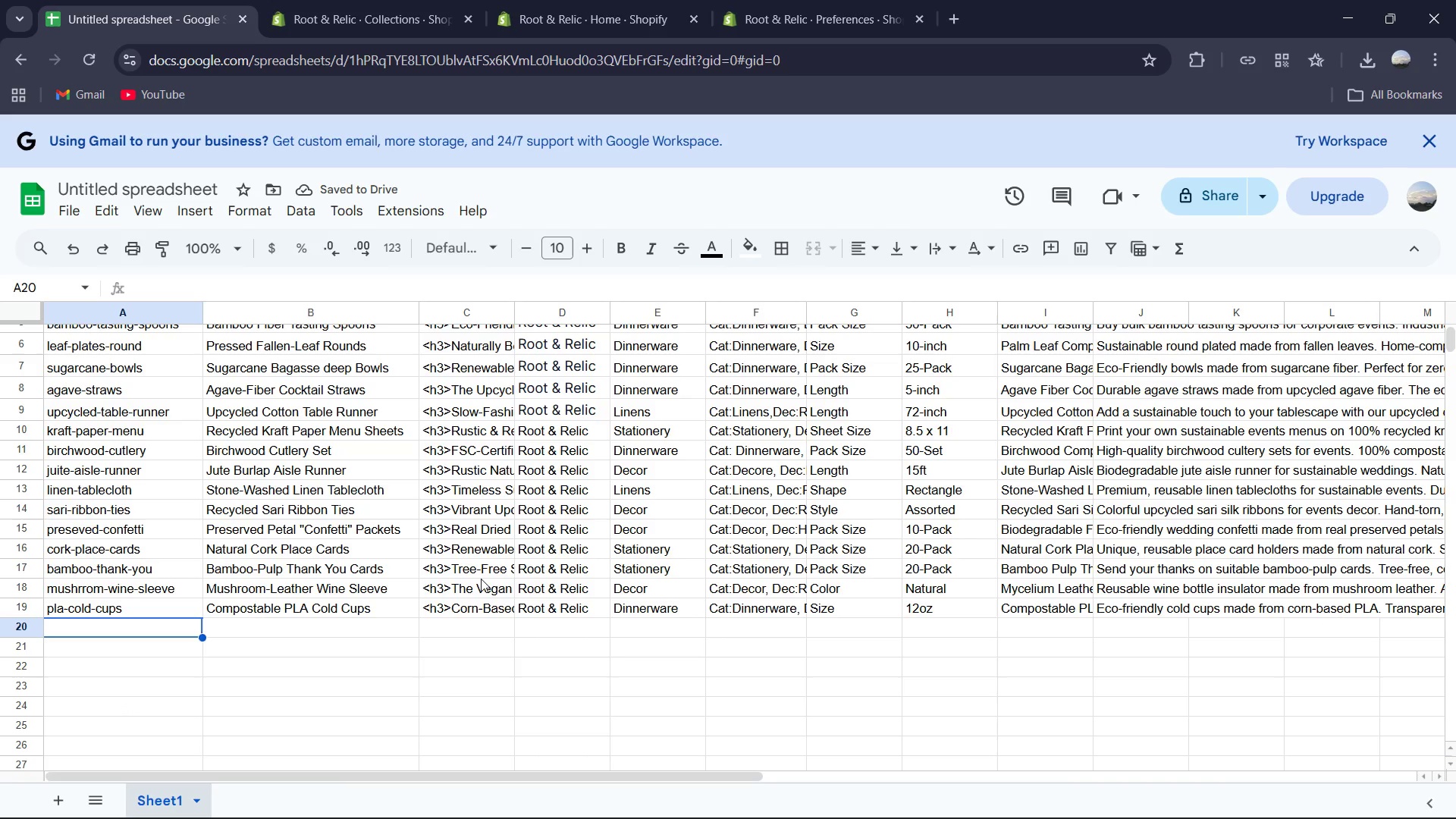 
type(hemp=)
key(Backspace)
type(-coasters)
 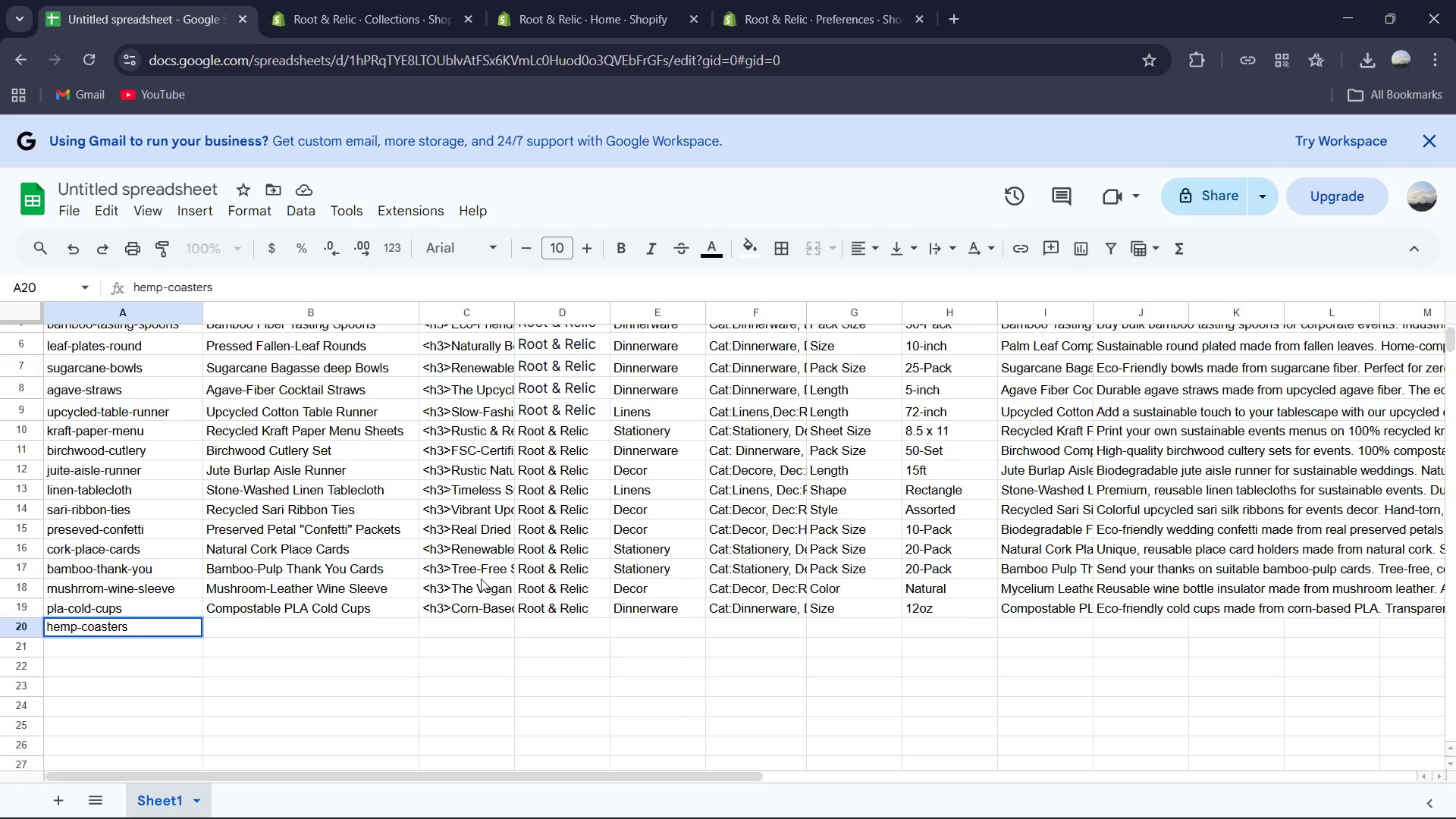 
key(ArrowRight)
 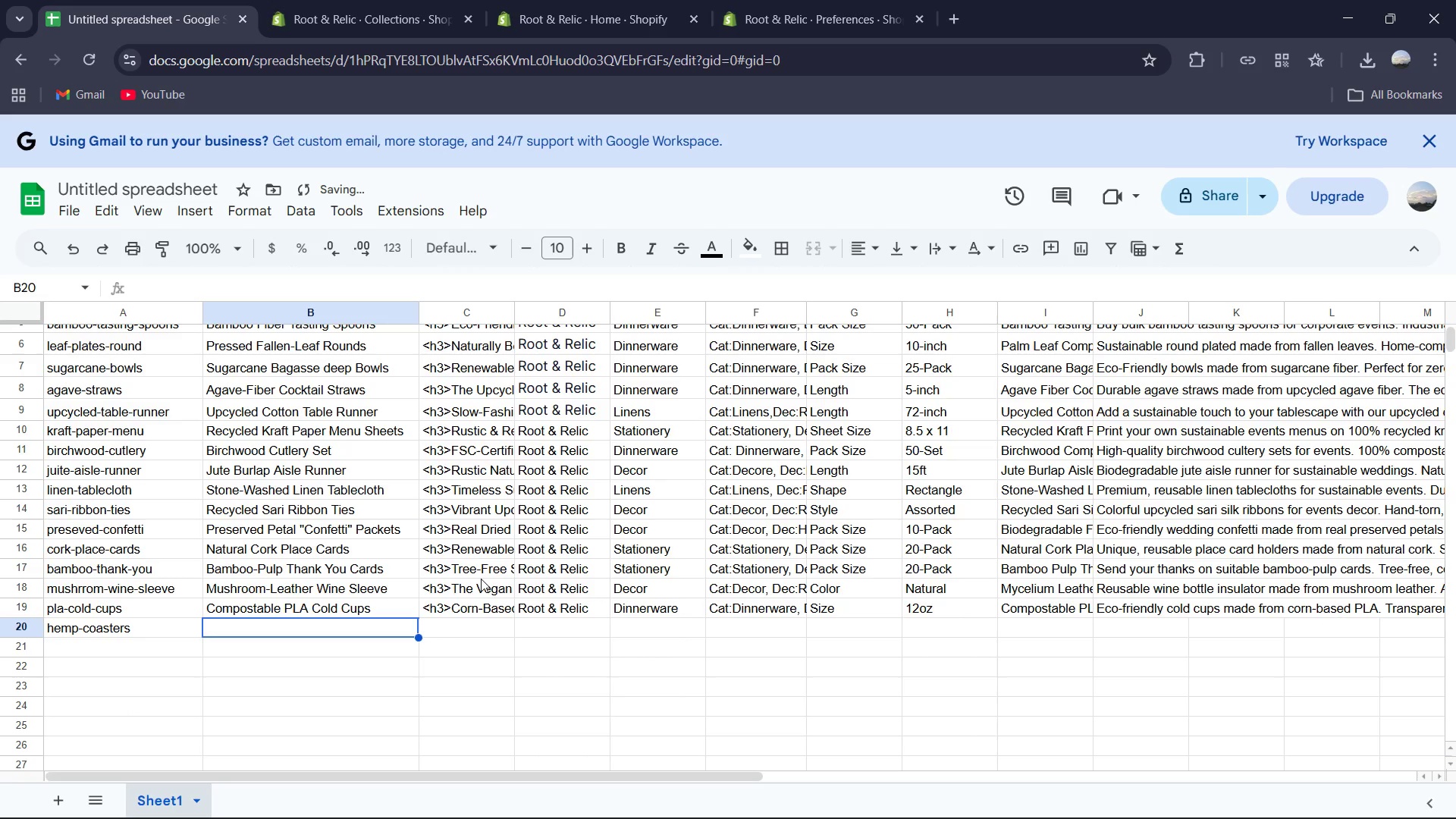 
type(Hemp-Fiber Coasters)
 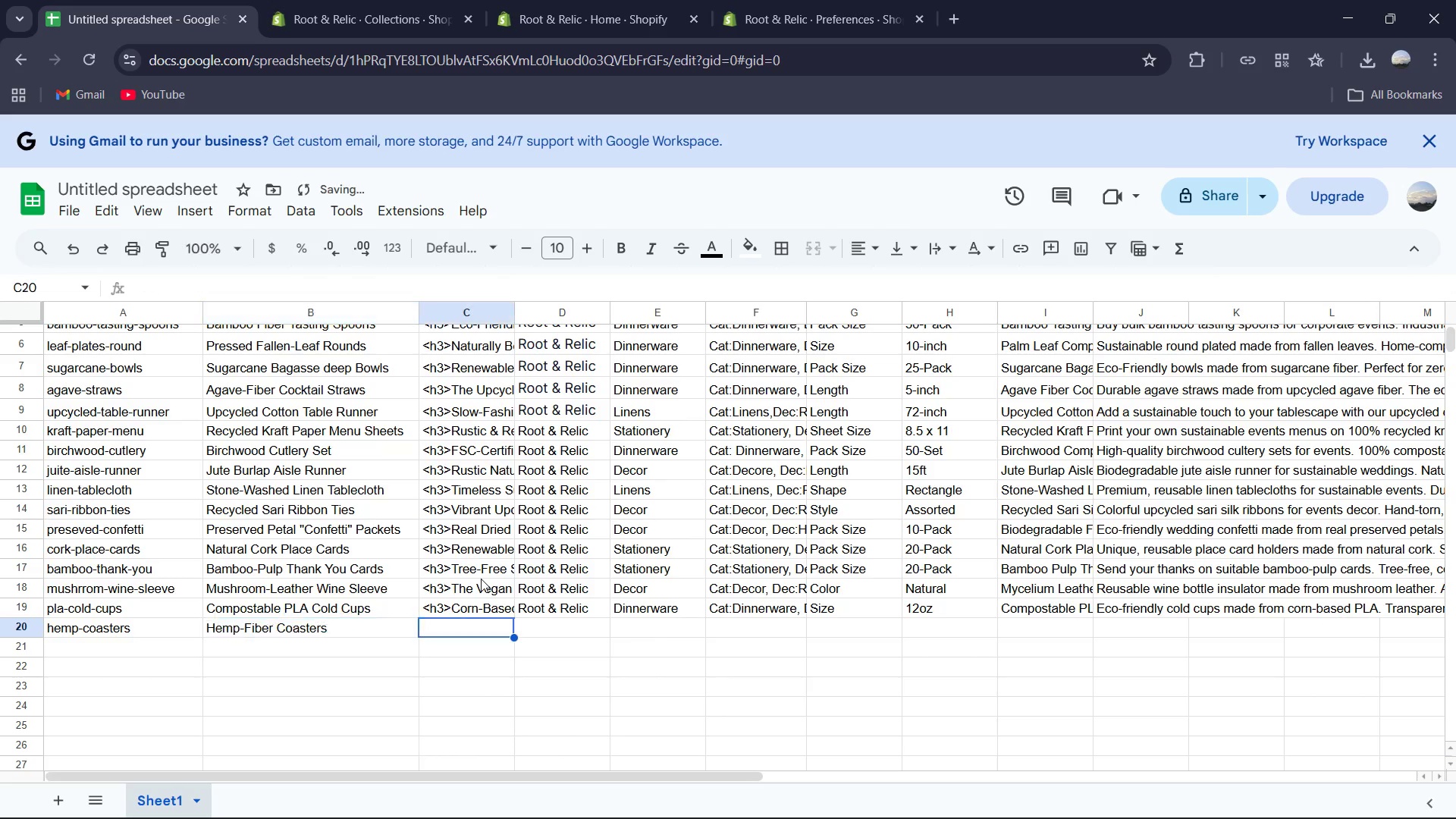 
key(ArrowRight)
 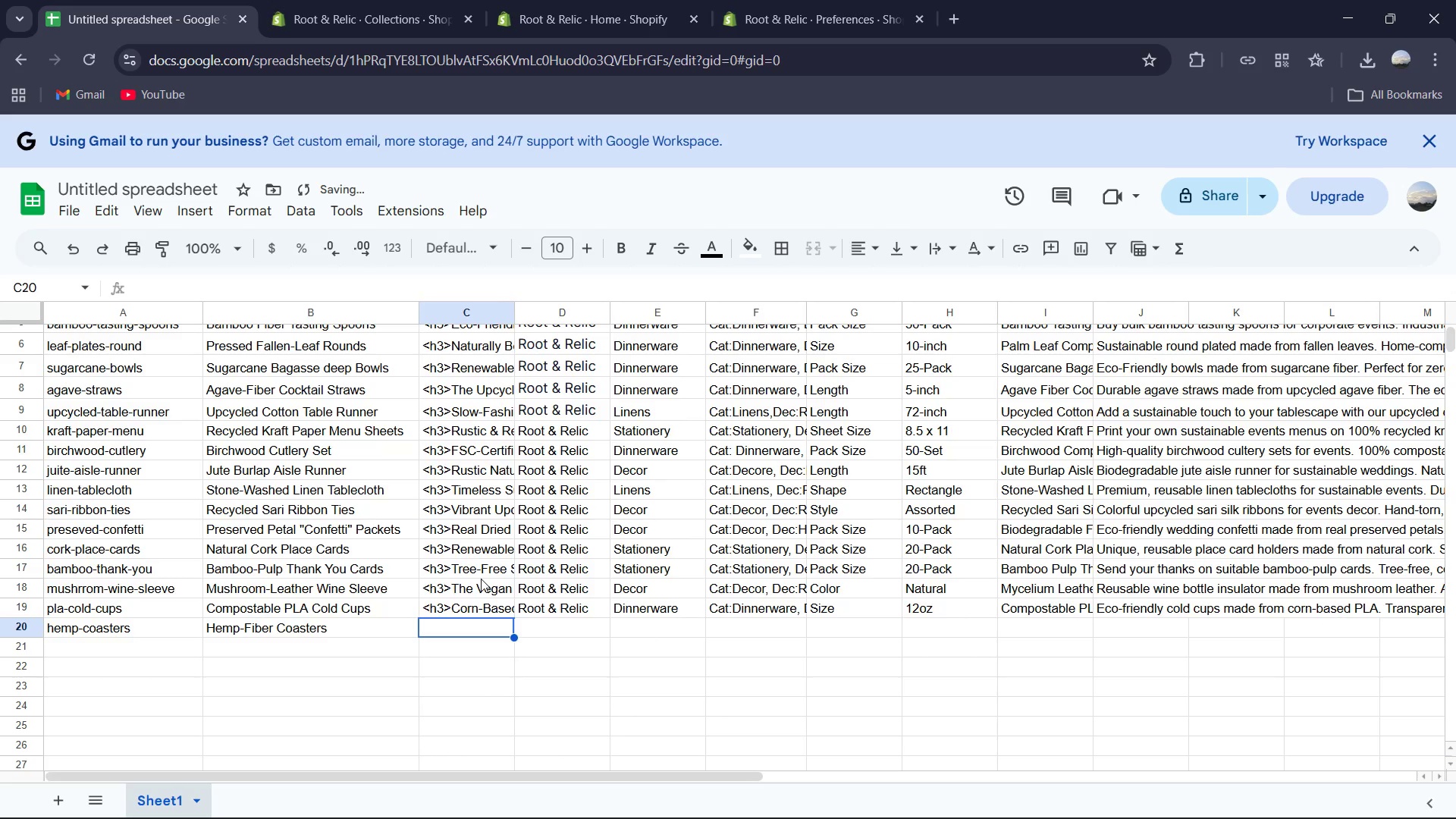 
type(<h3>Industrial Strength Hemp<h)
key(Backspace)
type(/h3><p>)
 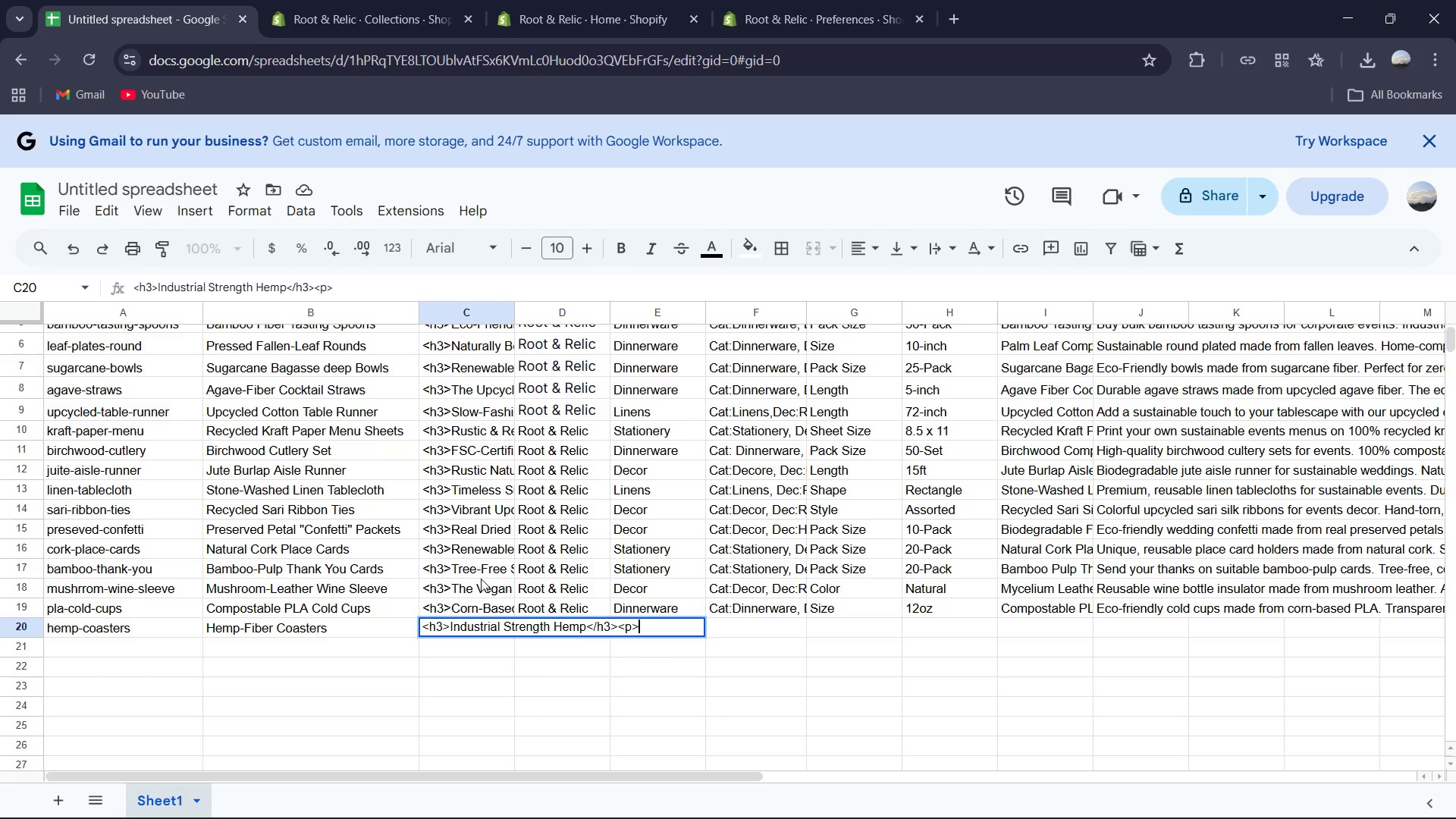 
type(Highly absorbent and naturally antimicrobial hemp fiber coasters. Heavyweight fell)
key(Backspace)
key(Backspace)
type(el.</p>)
 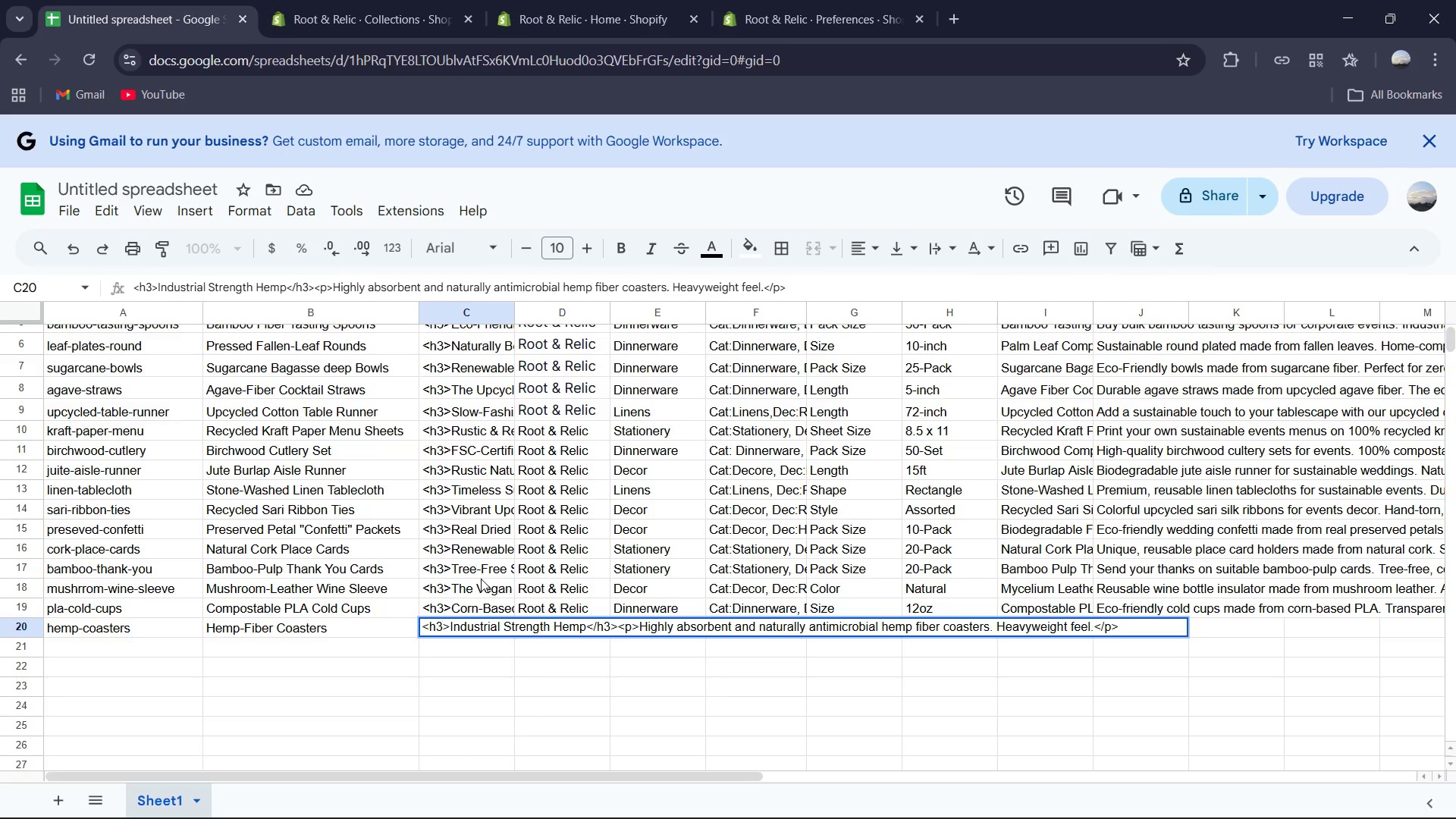 
left_click([551, 646])
 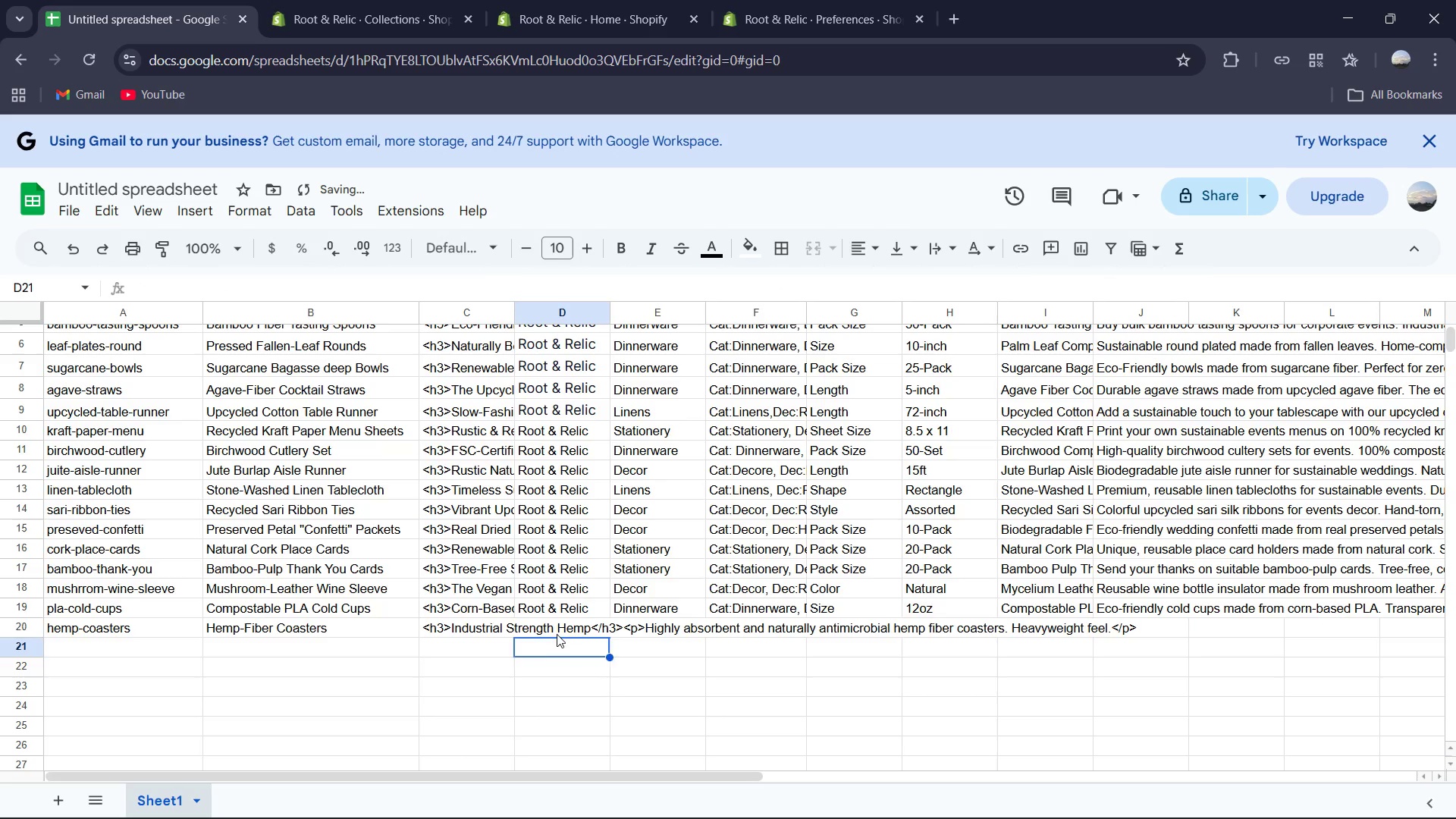 
left_click([557, 631])
 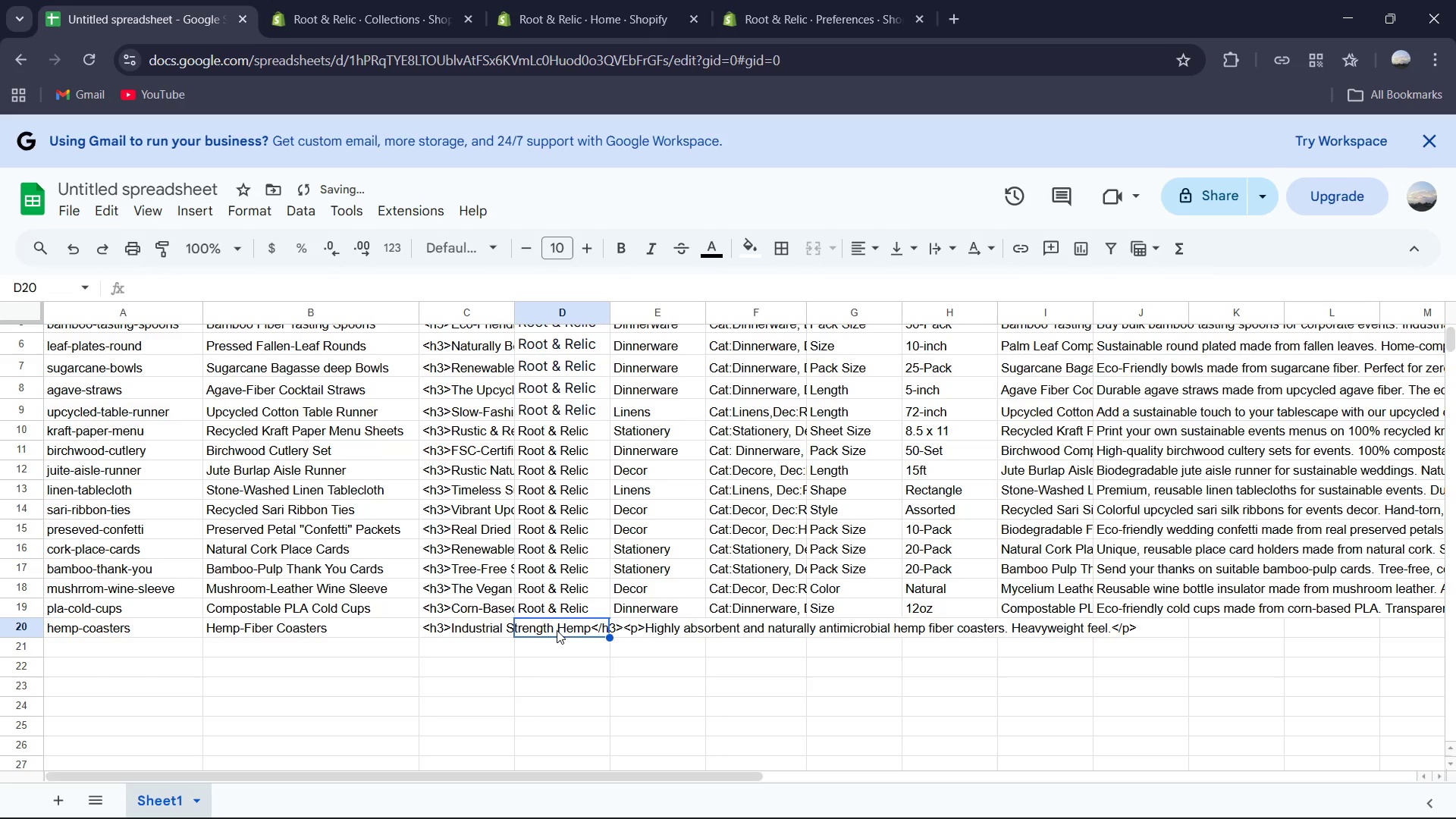 
type(Roo)
key(Tab)
 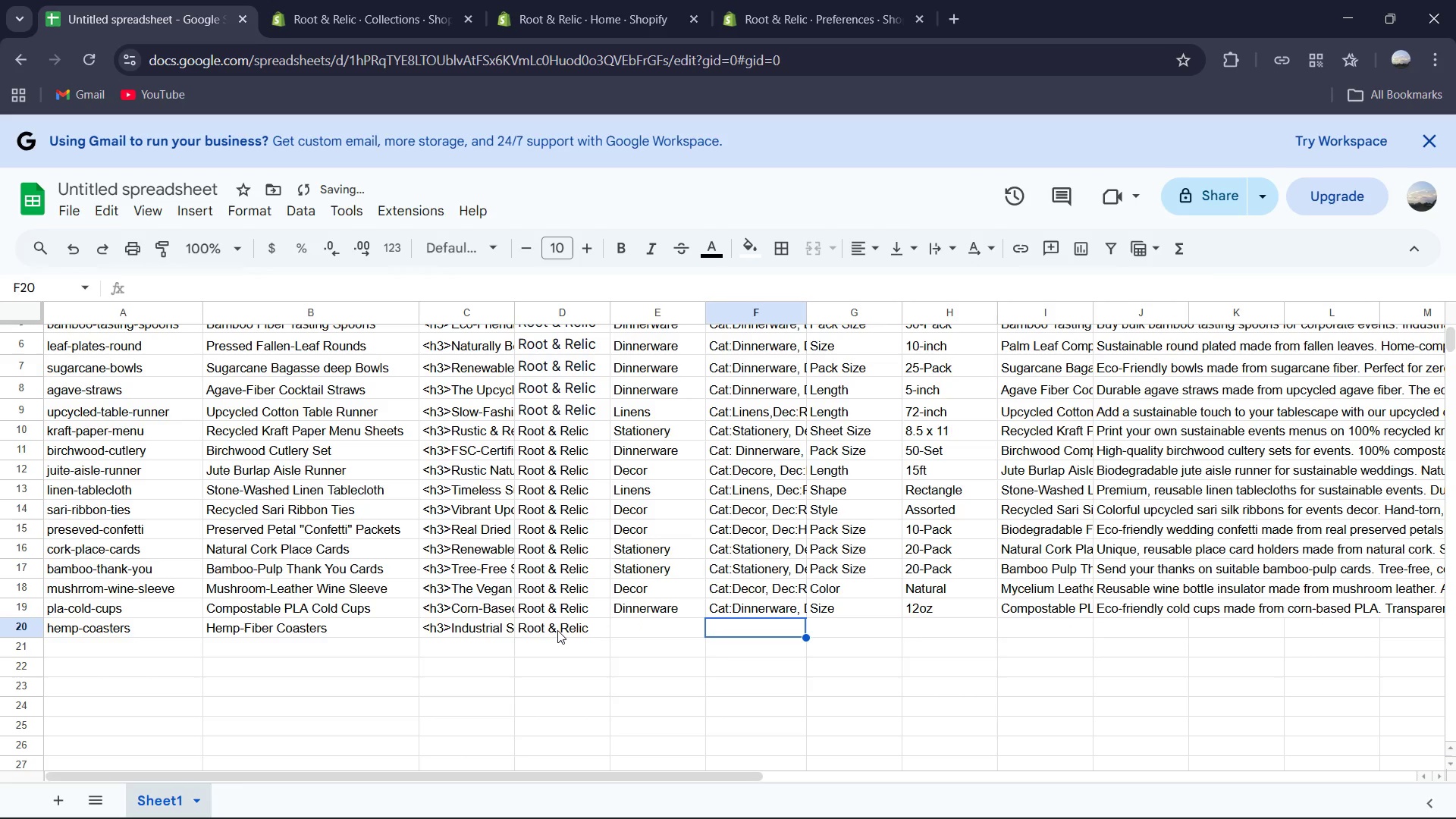 
key(ArrowRight)
 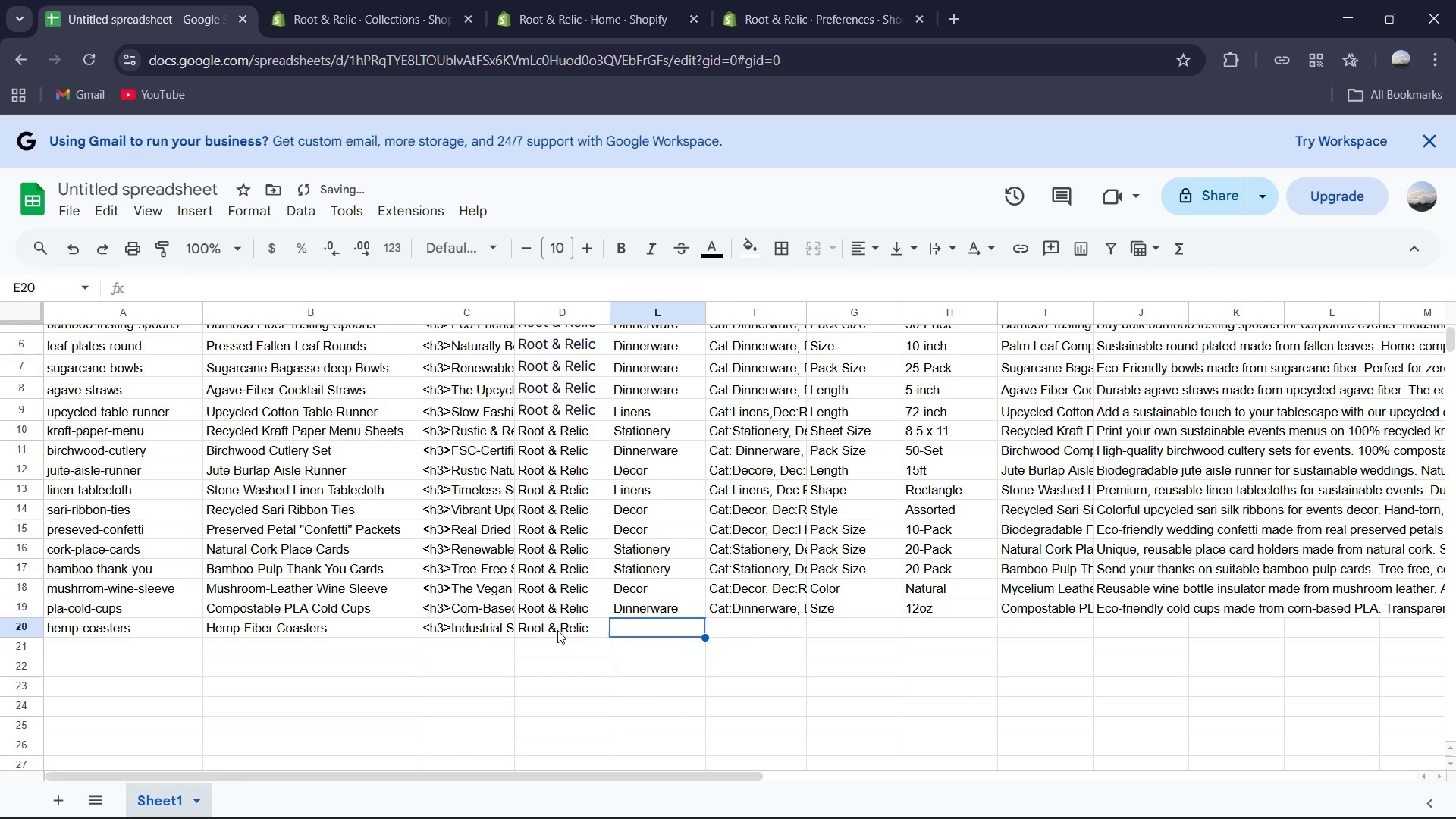 
key(ArrowLeft)
 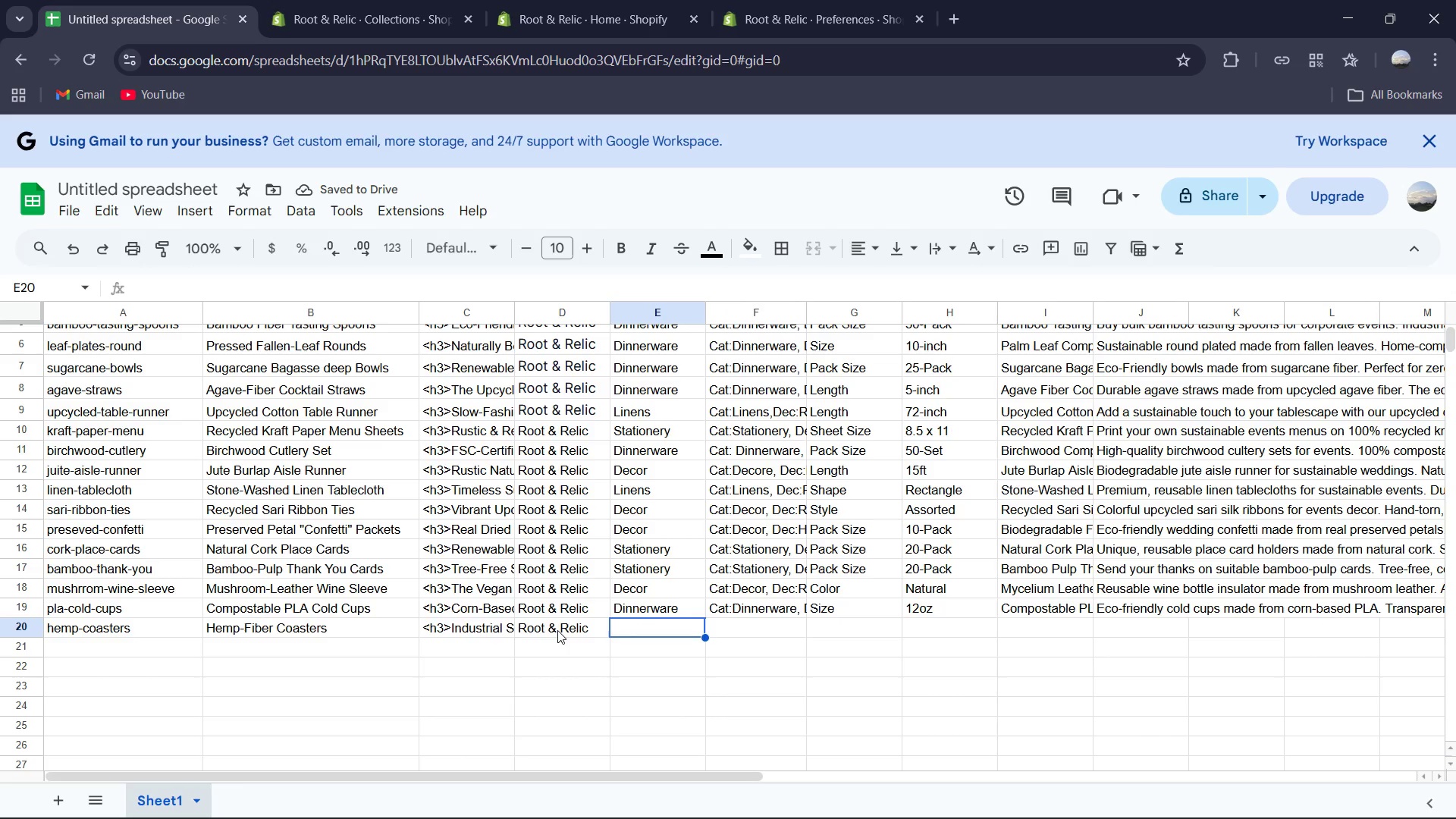 
type(Din)
key(Tab)
type(Cat: )
key(Backspace)
type(Dinnerware,D)
key(Backspace)
type(CA)
key(Backspace)
key(Backspace)
type(DR)
key(Backspace)
key(Backspace)
type( Dec:Hi)
key(Backspace)
type(i)
key(Backspace)
type(ome)
 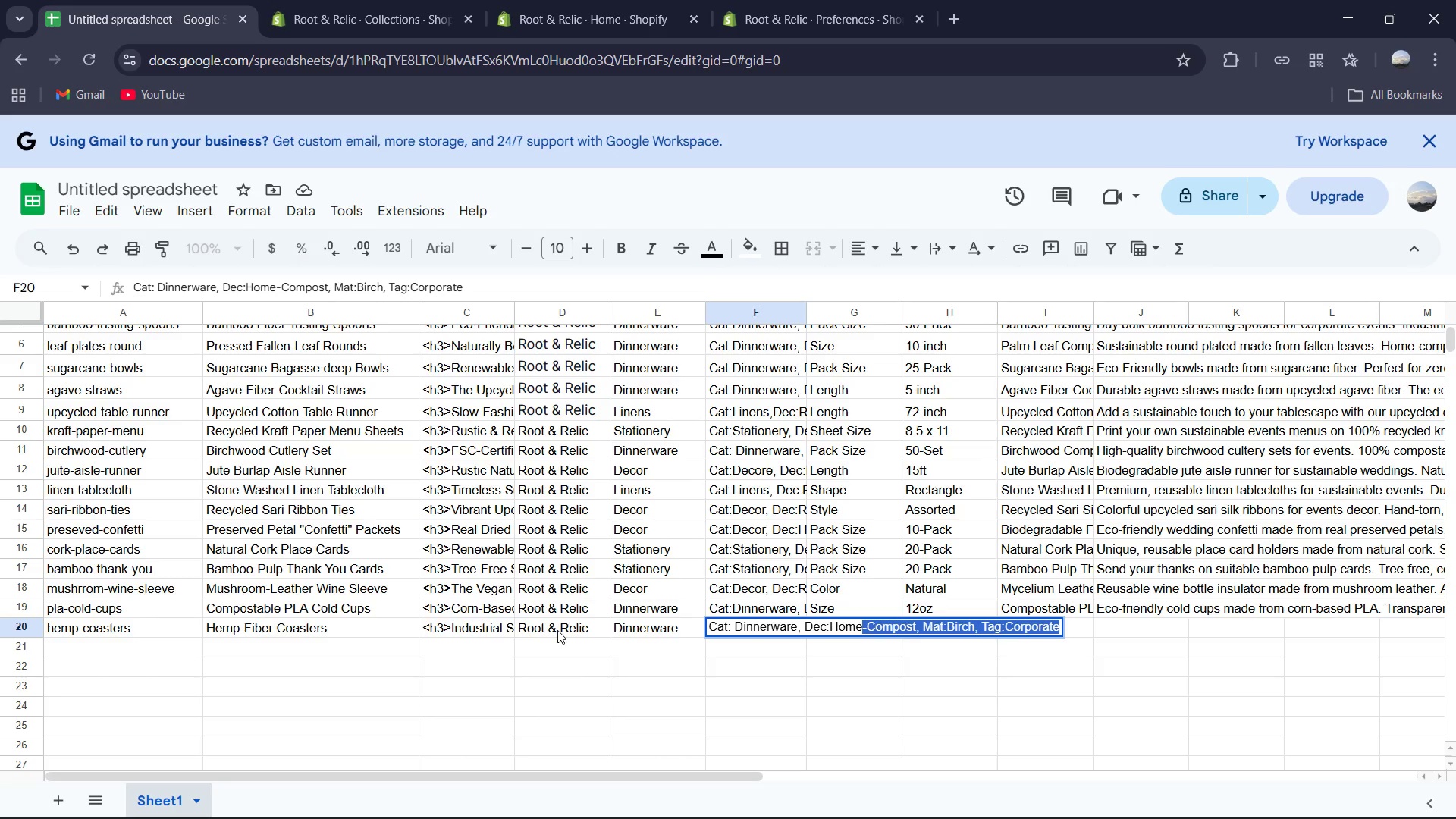 
wait(5.61)
 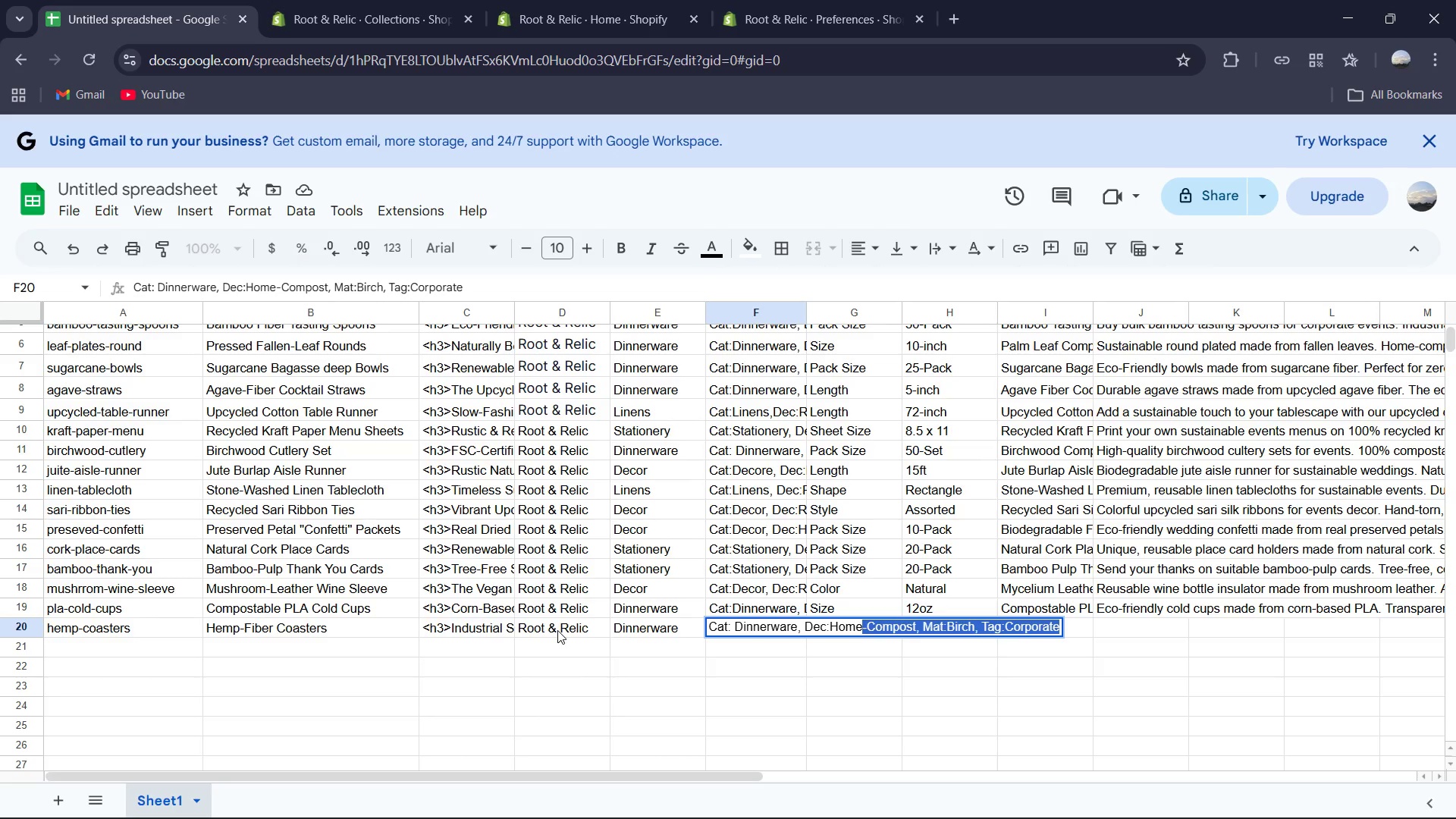 
key(Tab)
 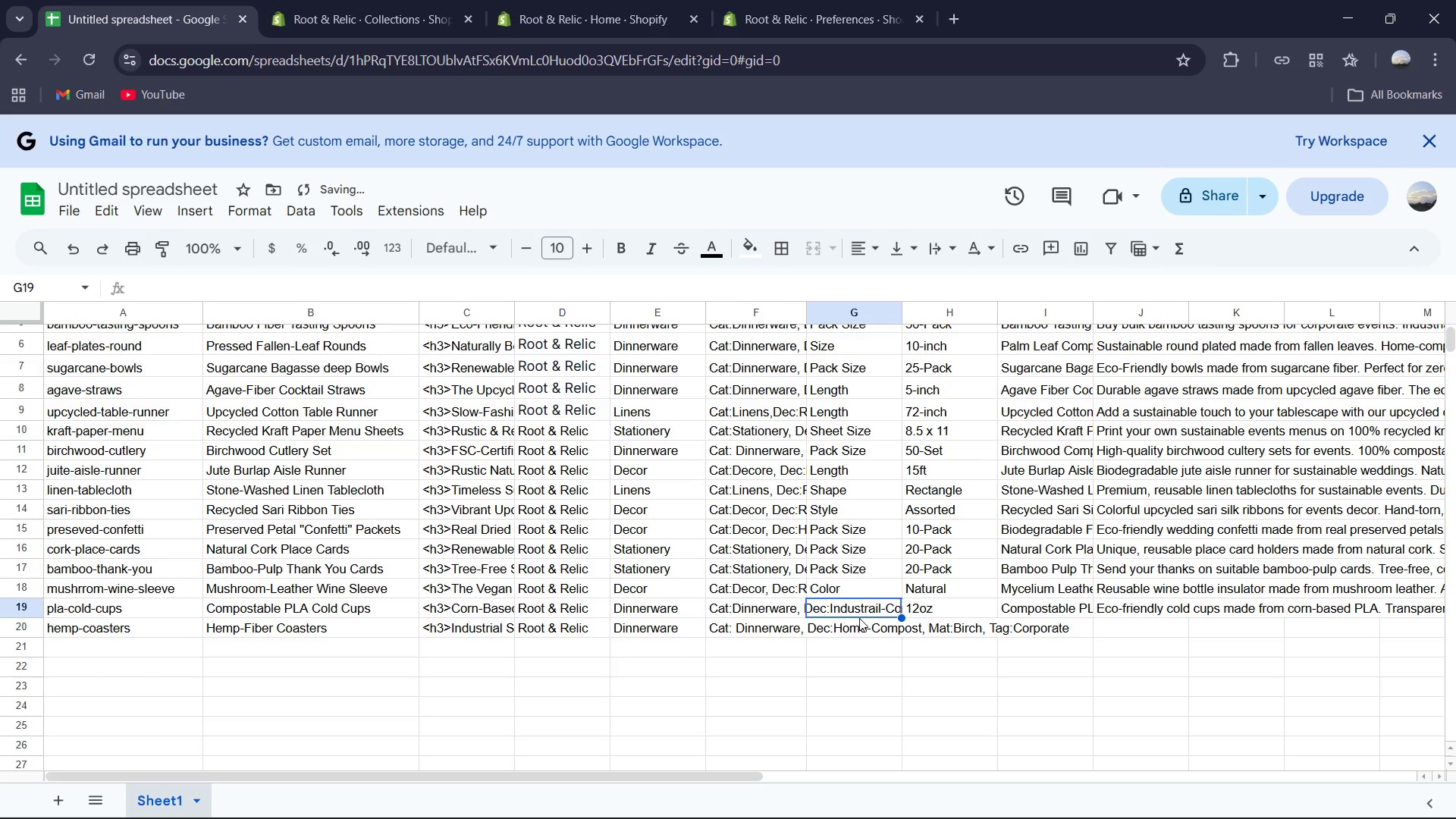 
double_click([866, 629])
 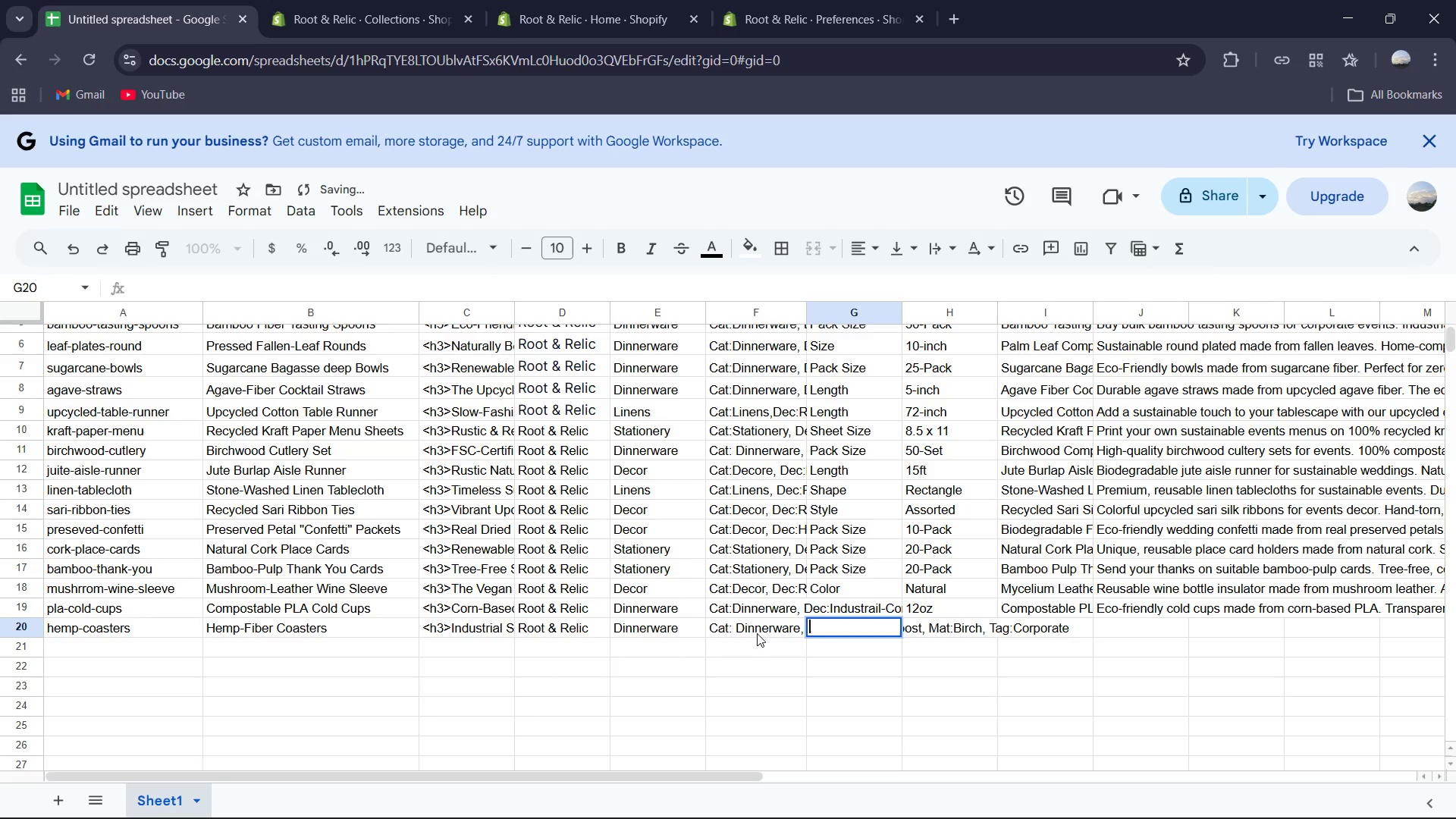 
double_click([757, 633])
 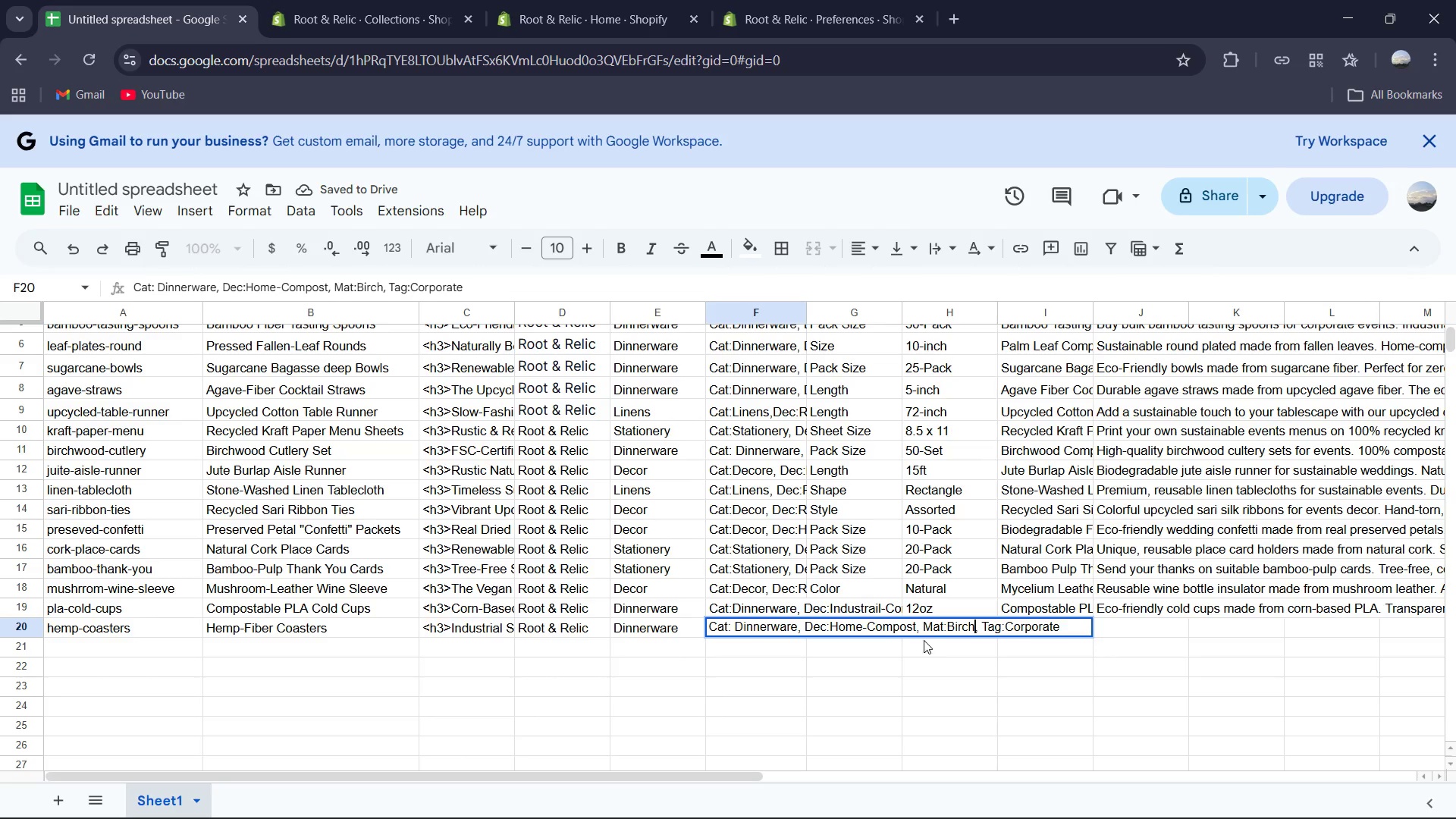 
key(Backspace)
key(Backspace)
key(Backspace)
key(Backspace)
key(Backspace)
type(Hemp)
 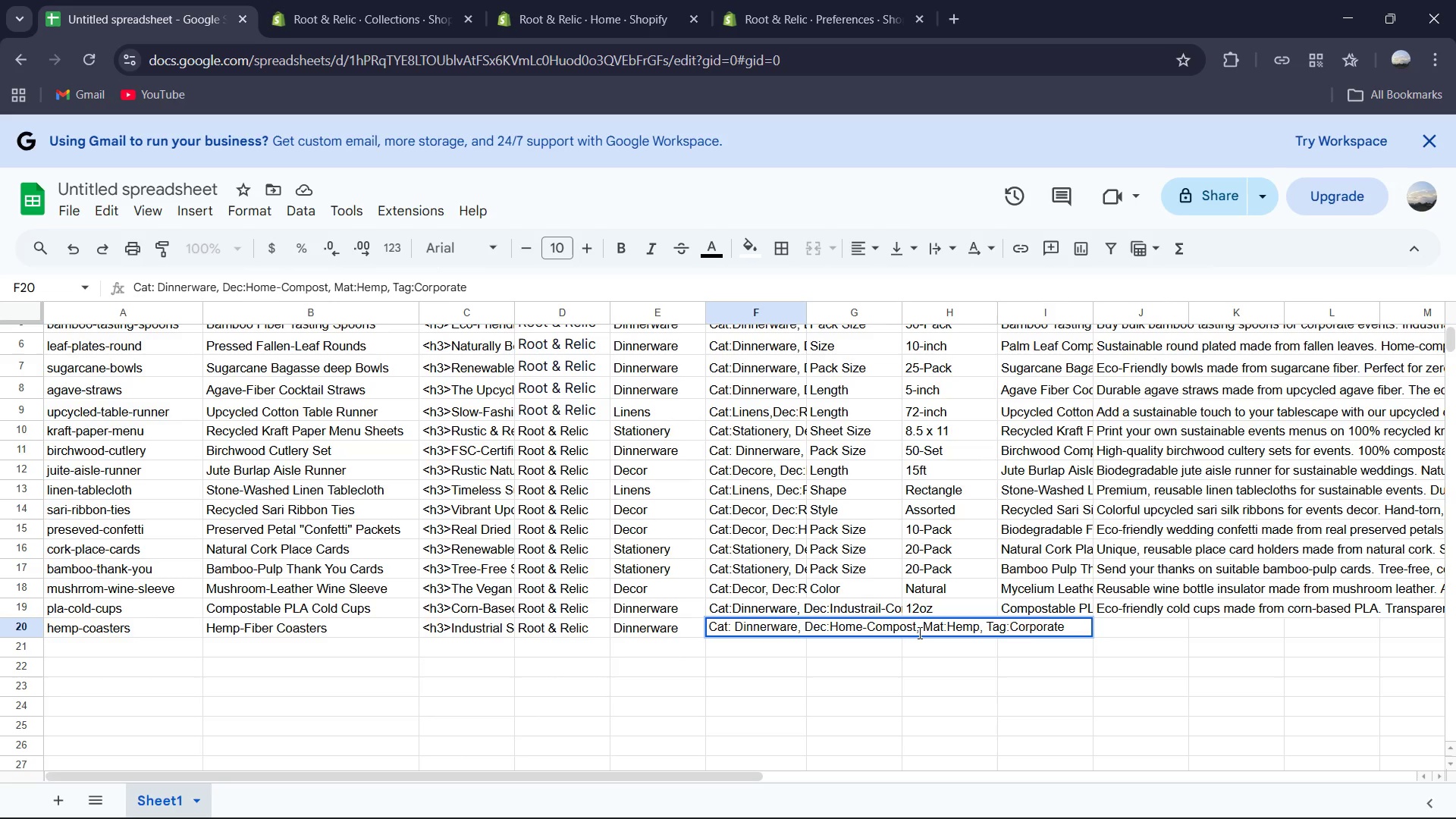 
left_click_drag(start_coordinate=[983, 625], to_coordinate=[1061, 620])
 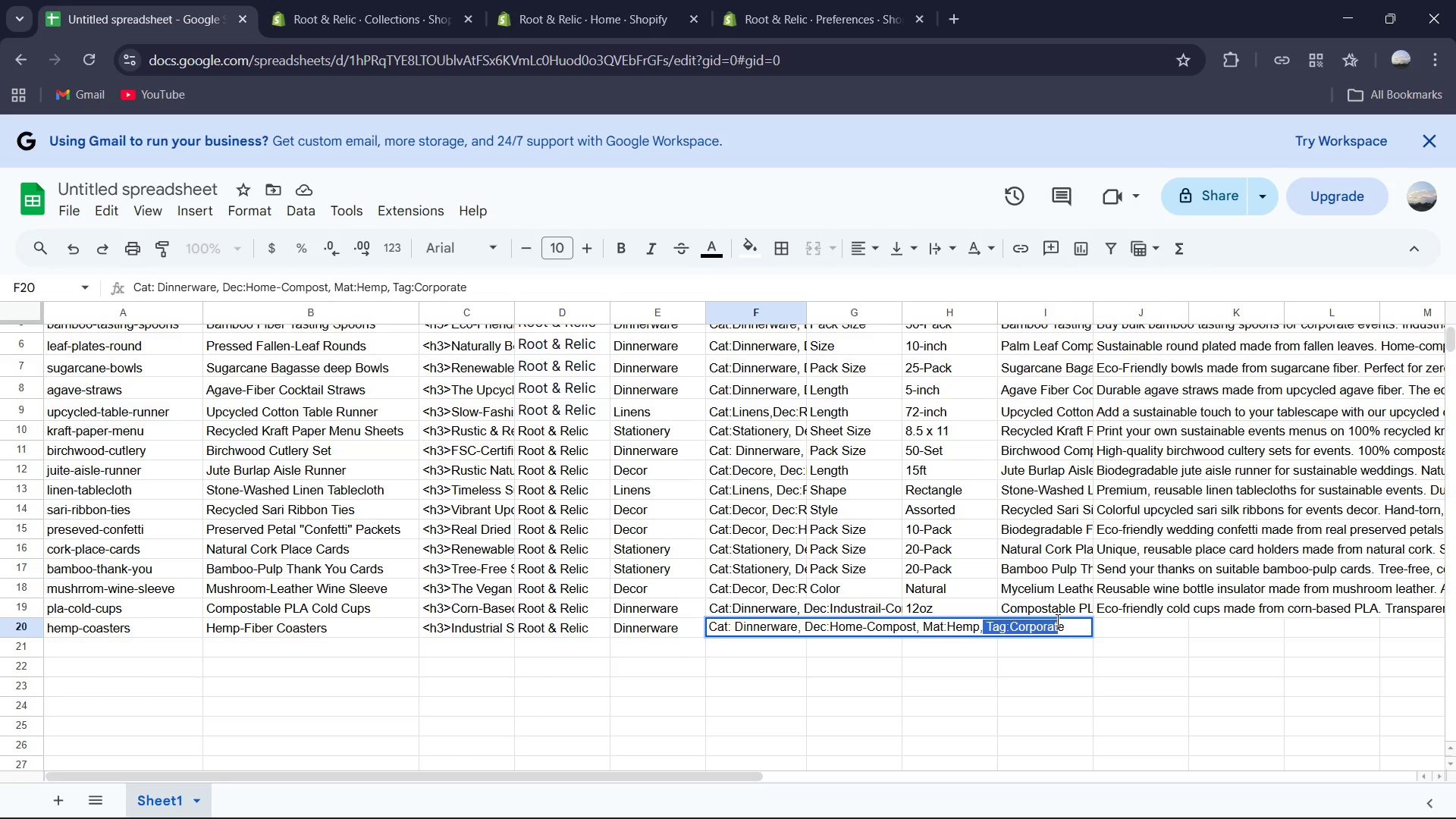 
key(Backspace)
 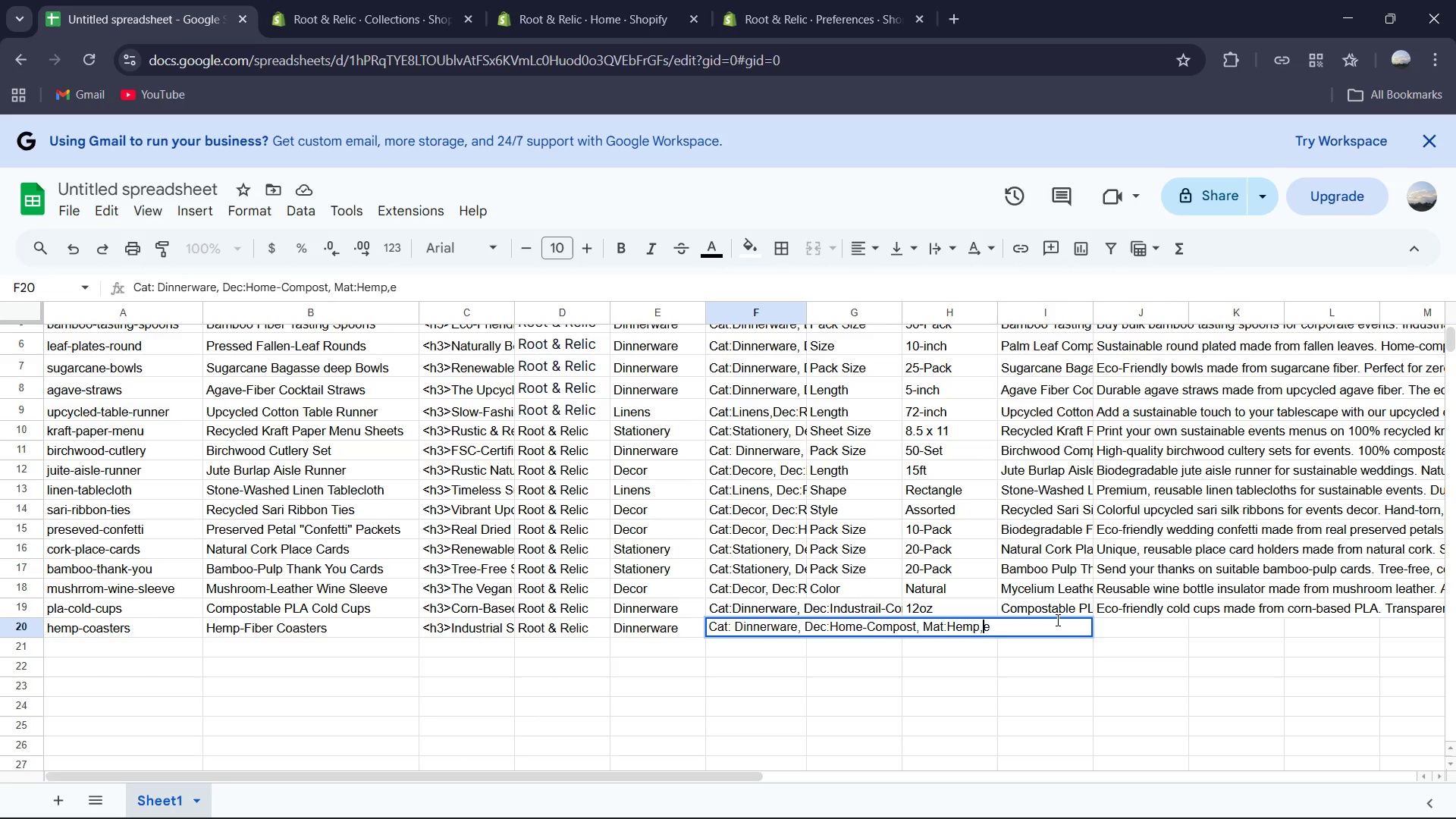 
key(ArrowRight)
 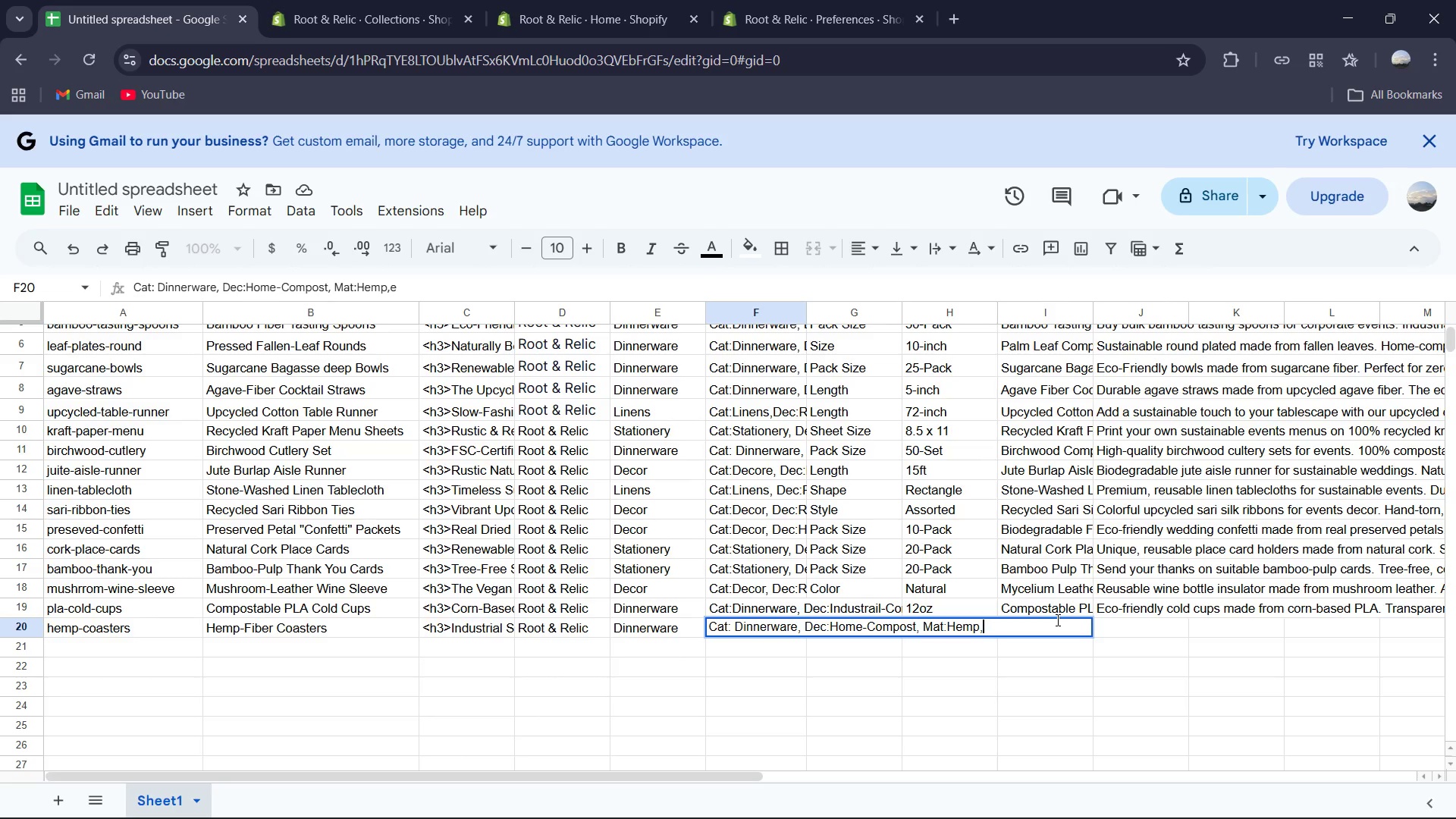 
key(Backspace)
 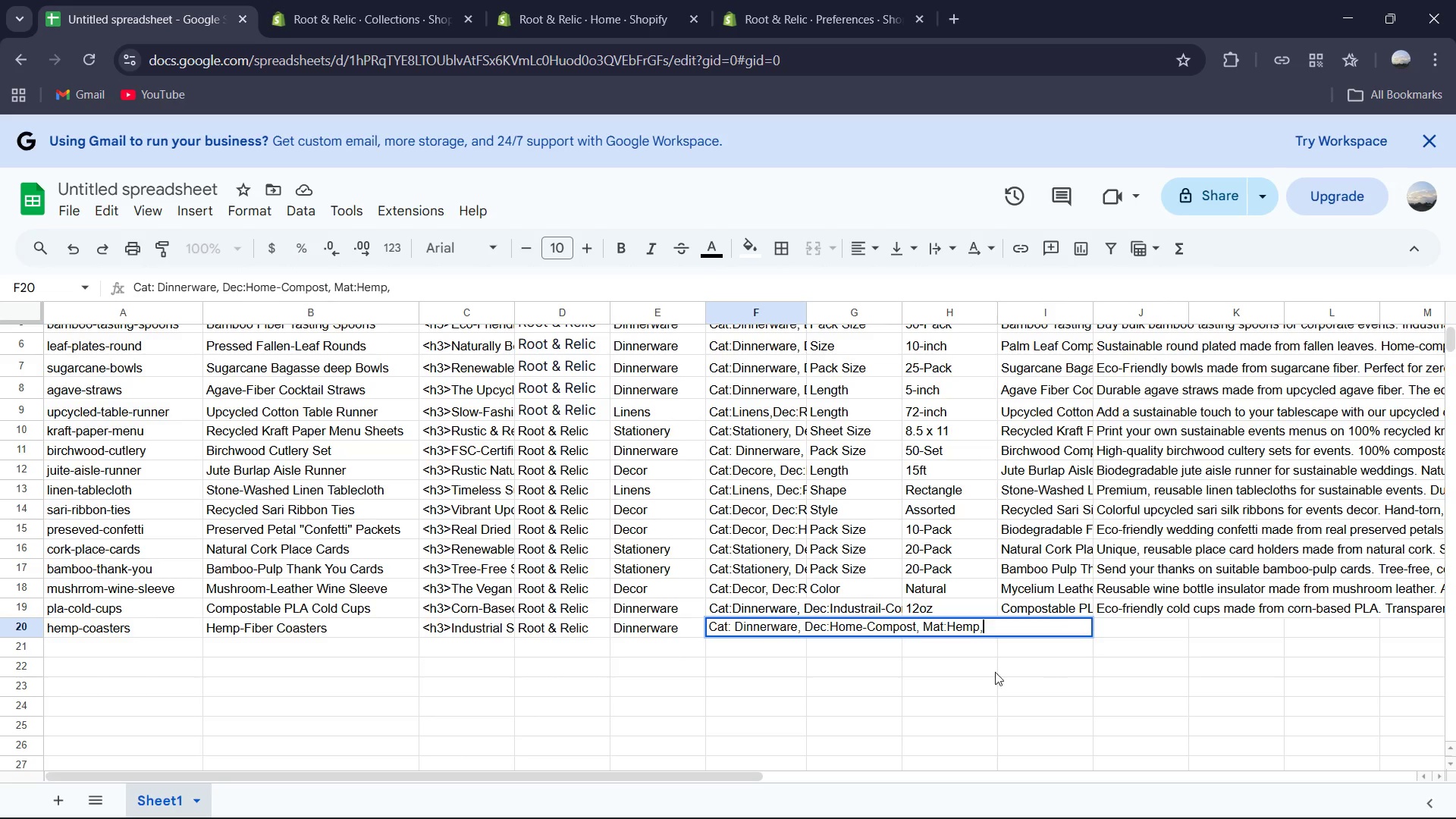 
left_click([950, 662])
 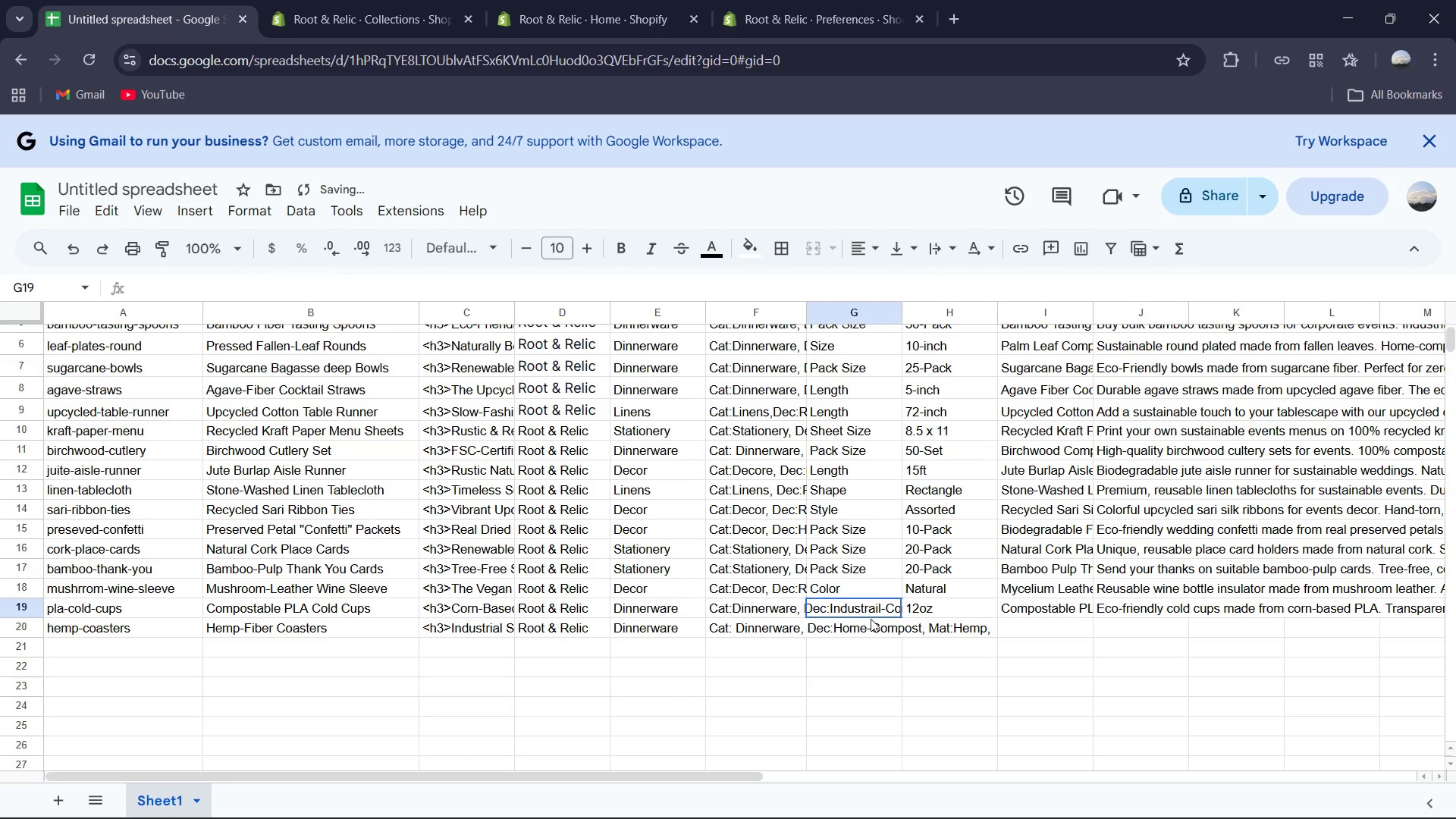 
triple_click([867, 629])
 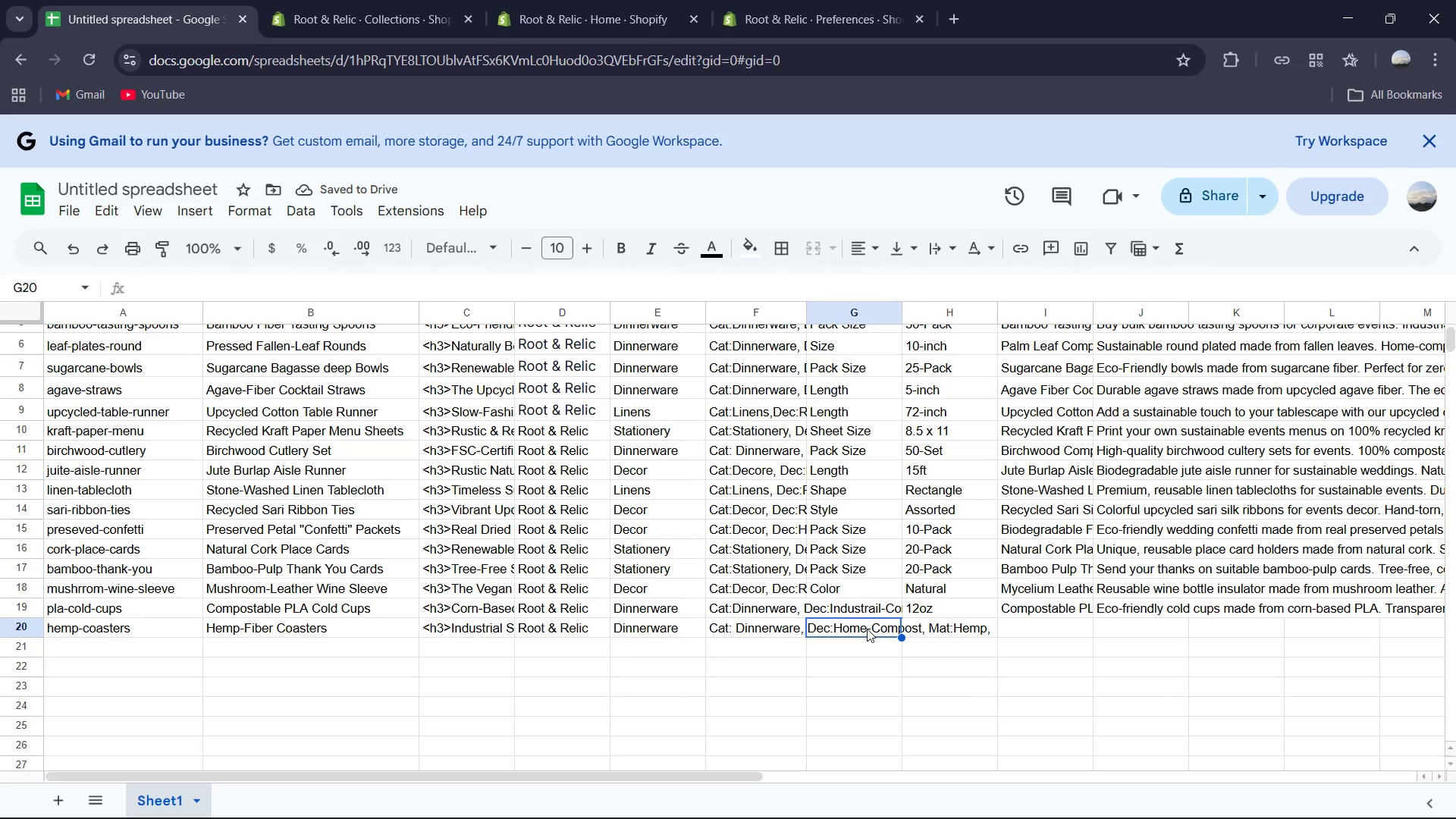 
triple_click([867, 629])
 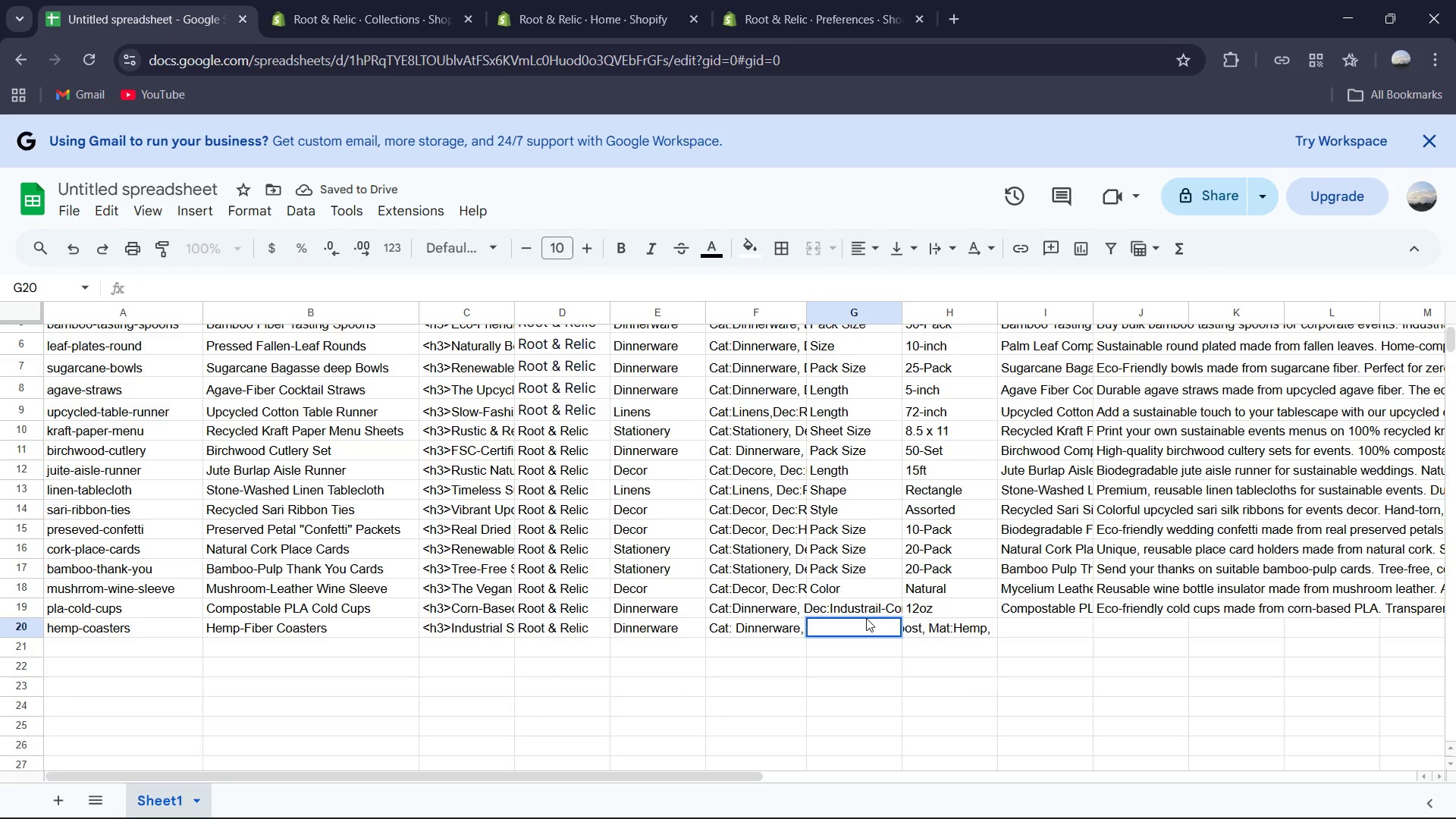 
double_click([866, 618])
 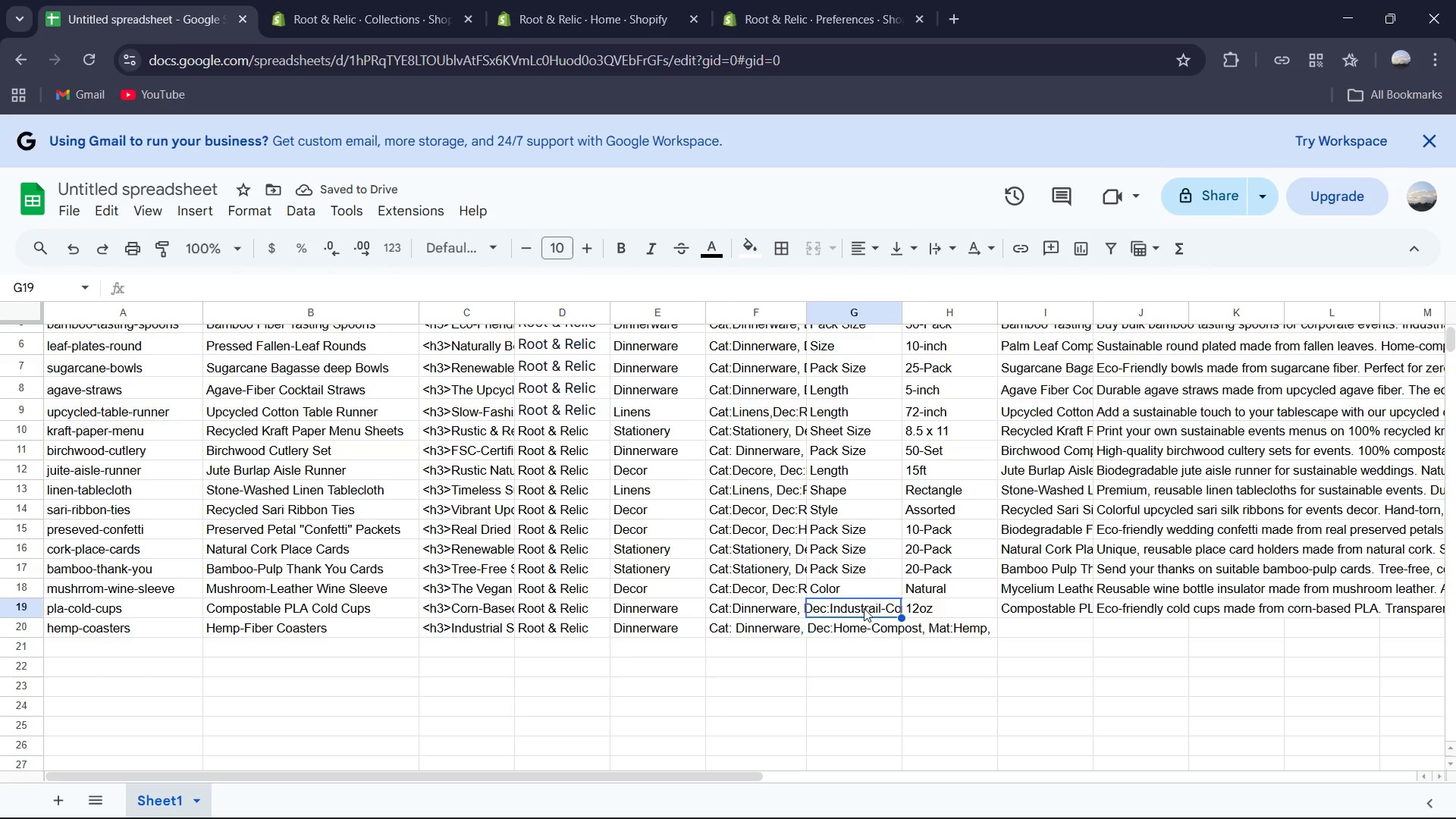 
double_click([864, 608])
 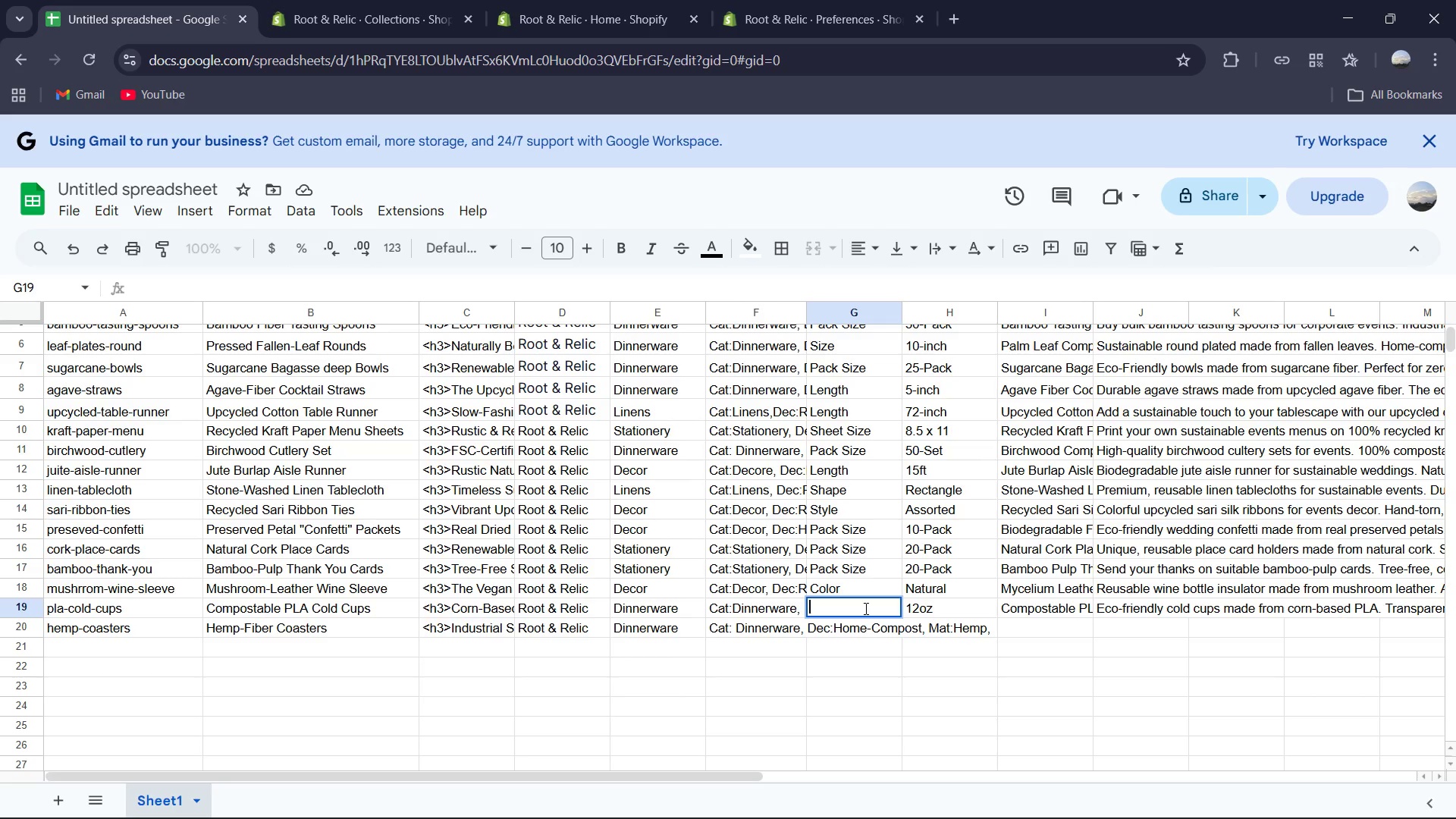 
wait(8.52)
 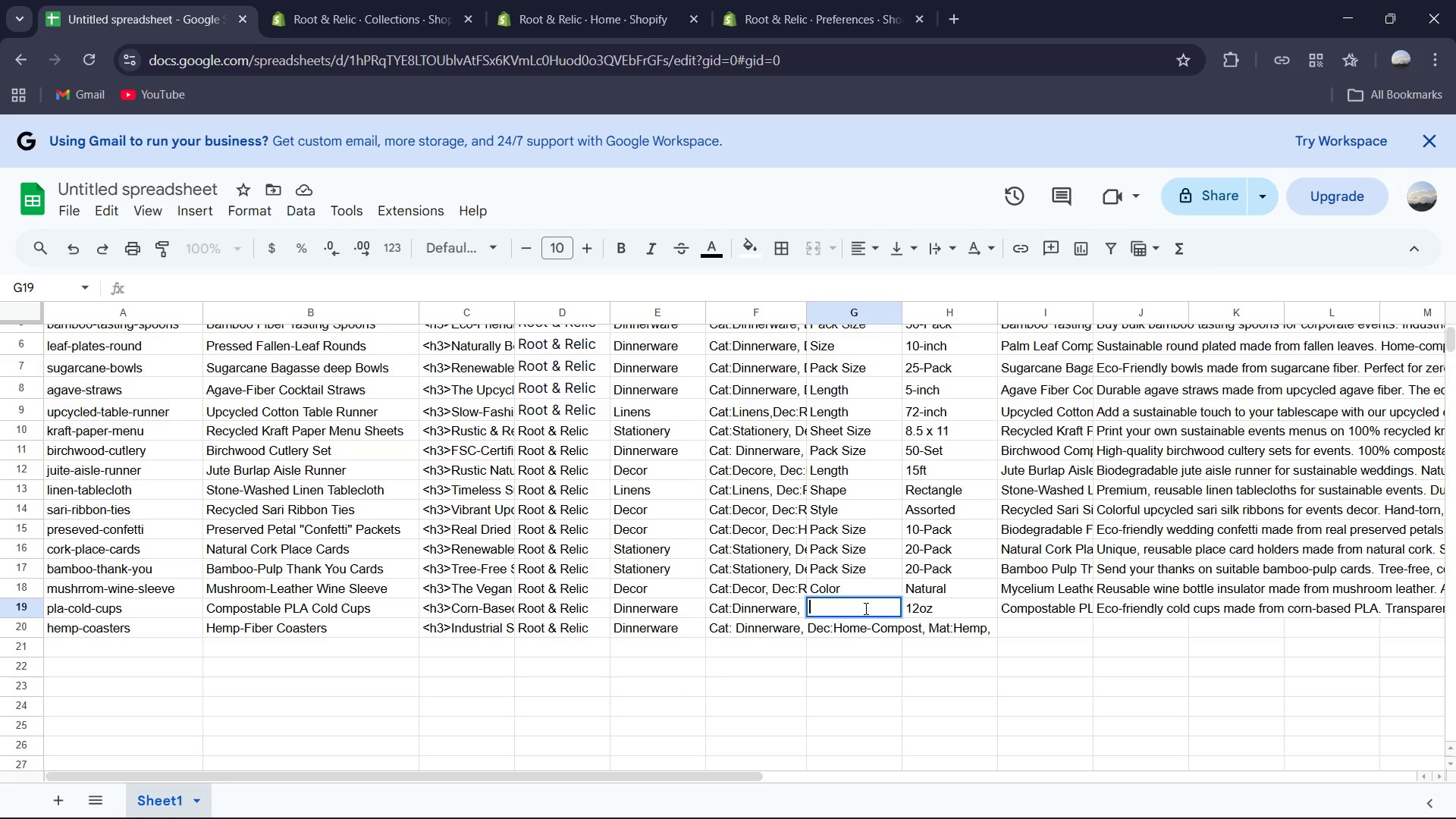 
type(Size)
 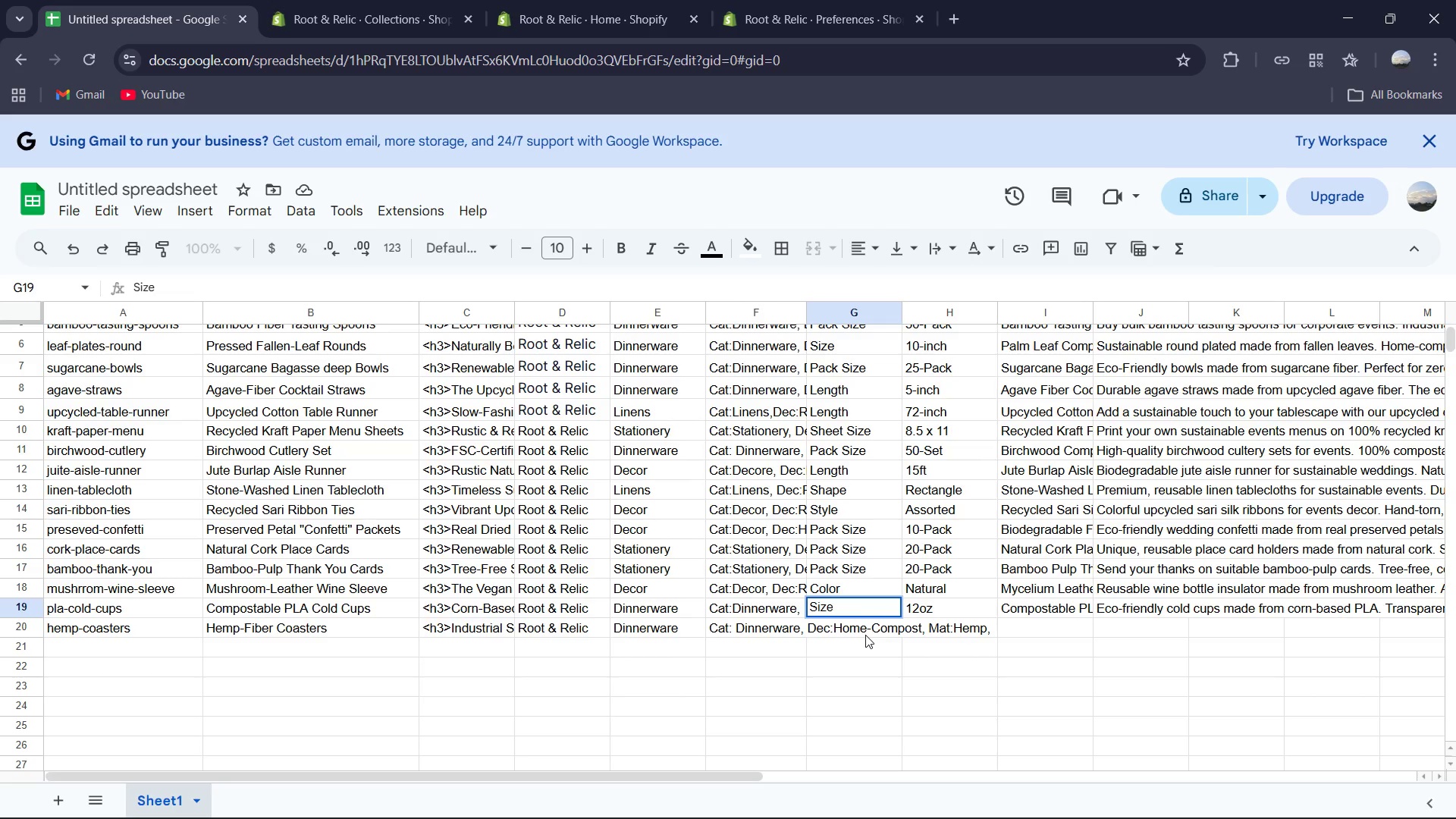 
double_click([855, 628])
 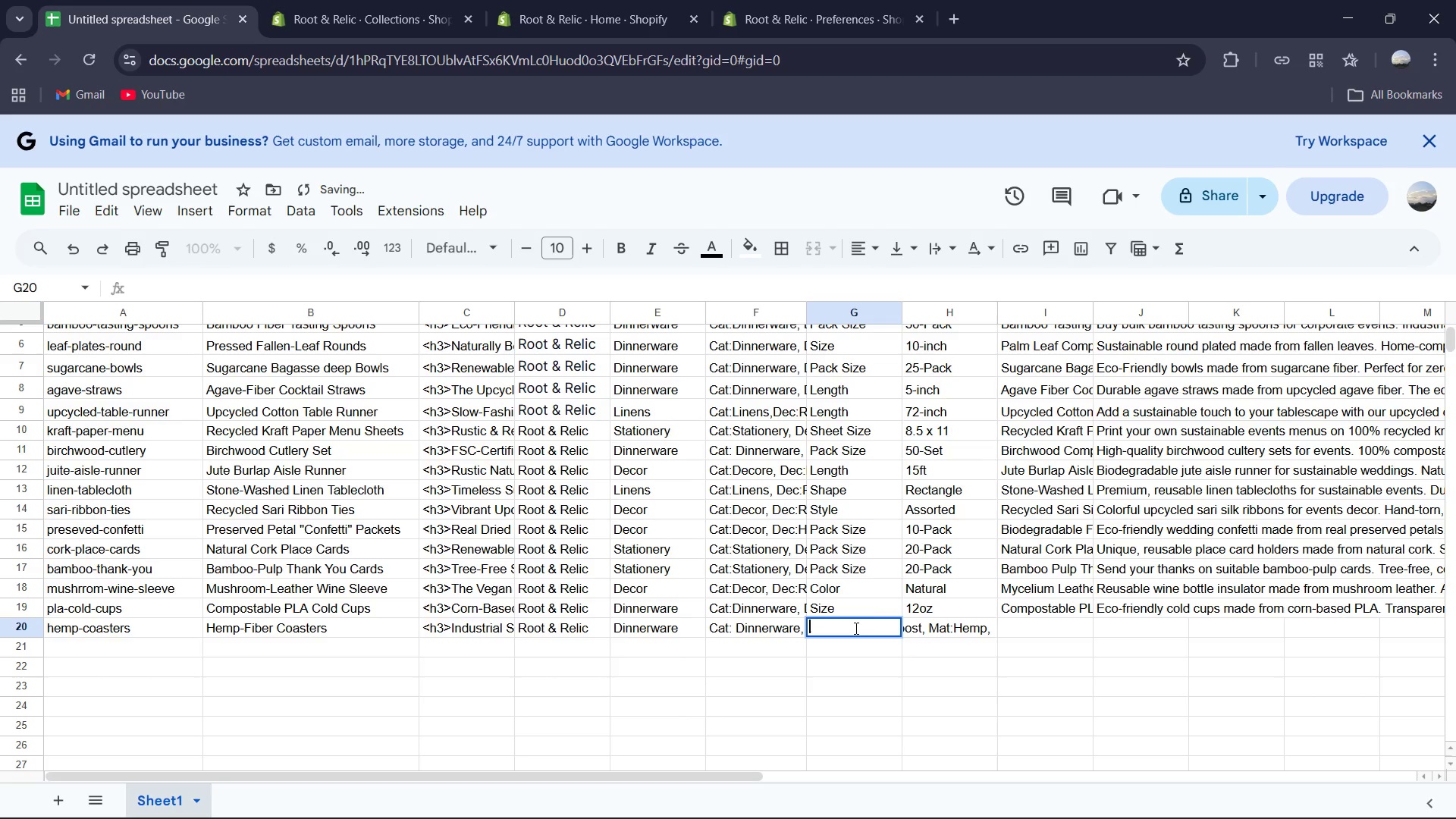 
type({A)
key(Backspace)
key(Backspace)
type(pa)
key(Tab)
type(20 )
key(Backspace)
type(-Pack)
 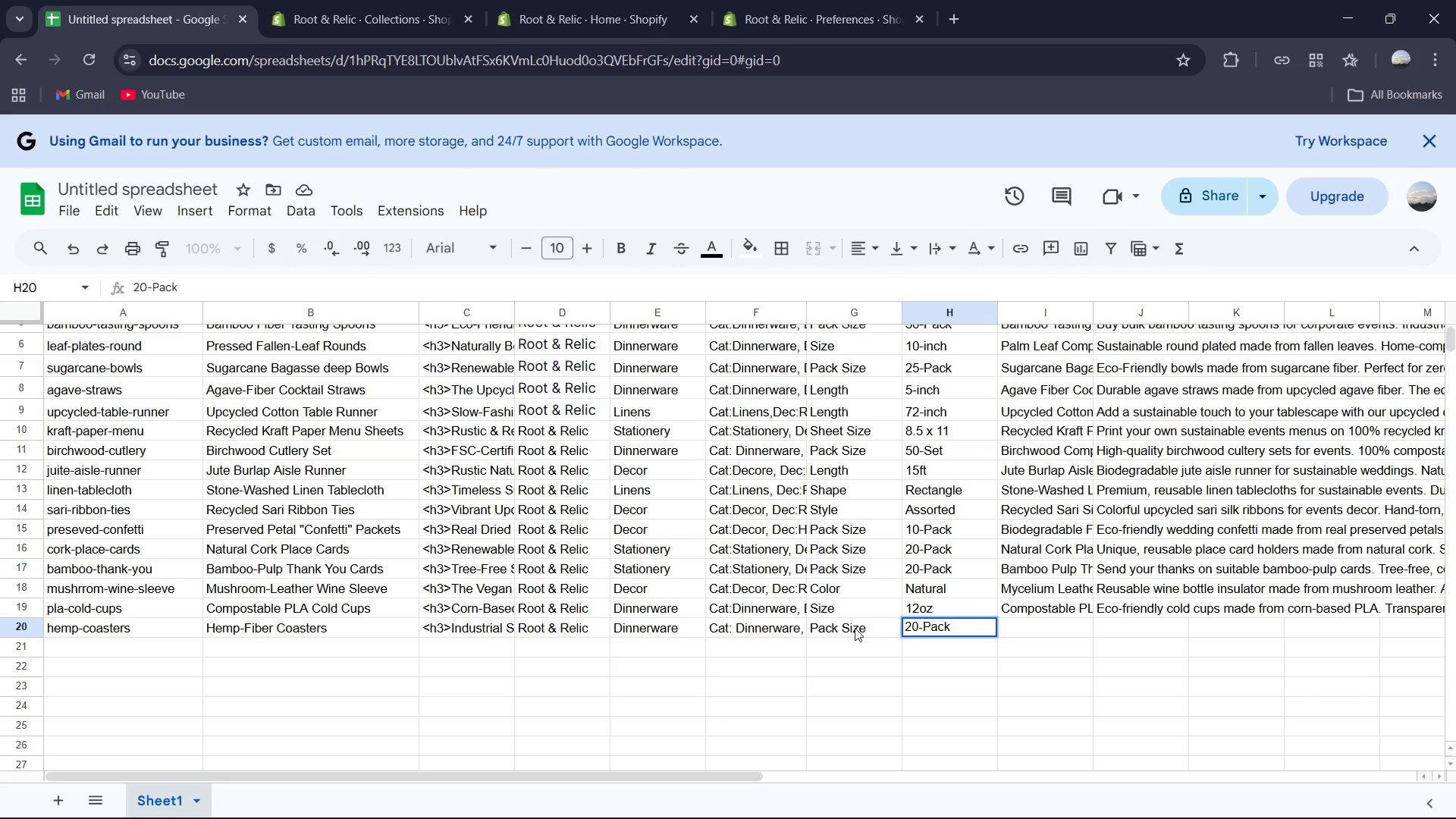 
key(ArrowRight)
 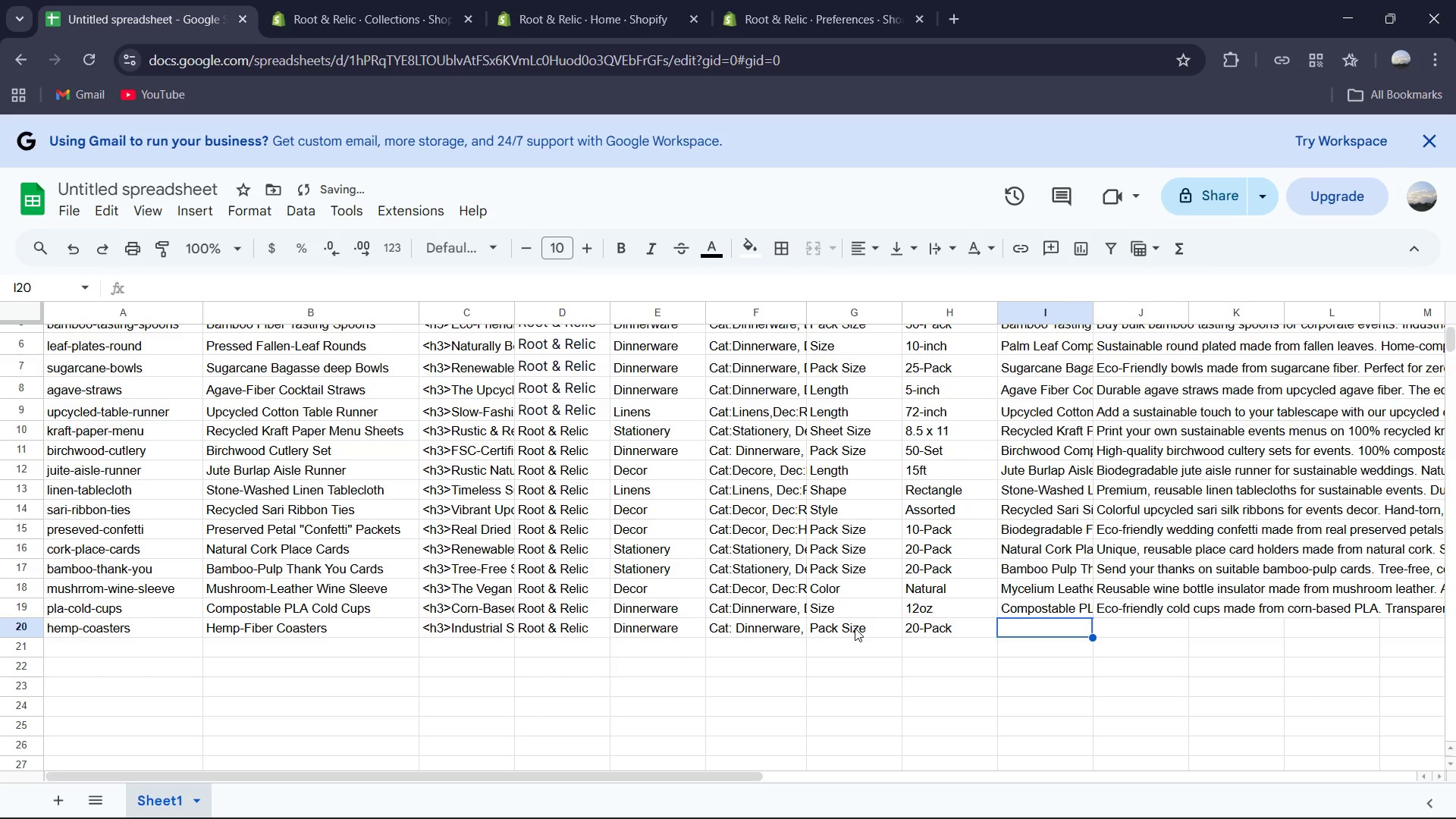 
type(Absorbant Hemp Fiber Coasters |Ze)
key(Backspace)
key(Backspace)
type( Zero-Waste)
 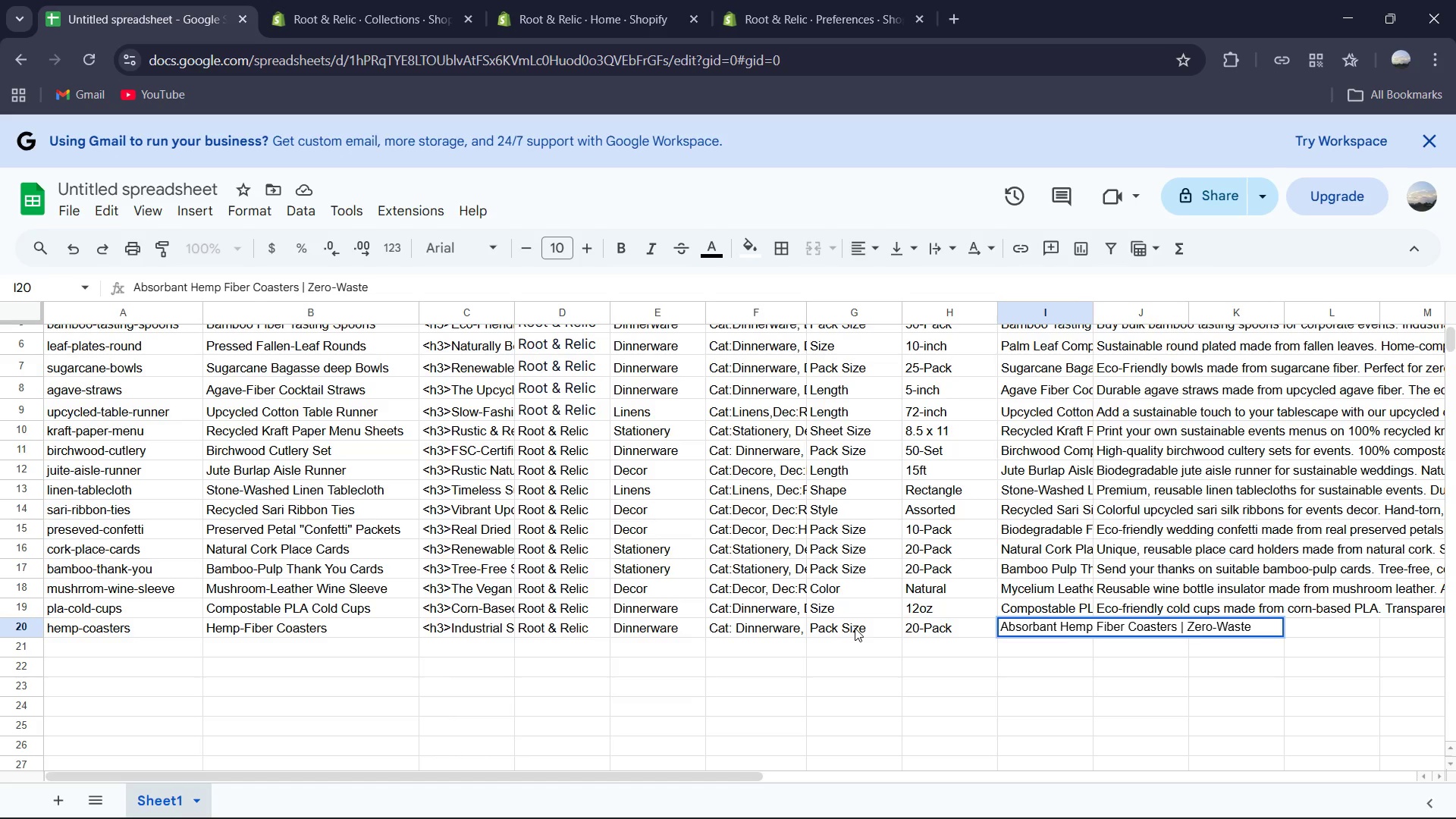 
key(ArrowRight)
 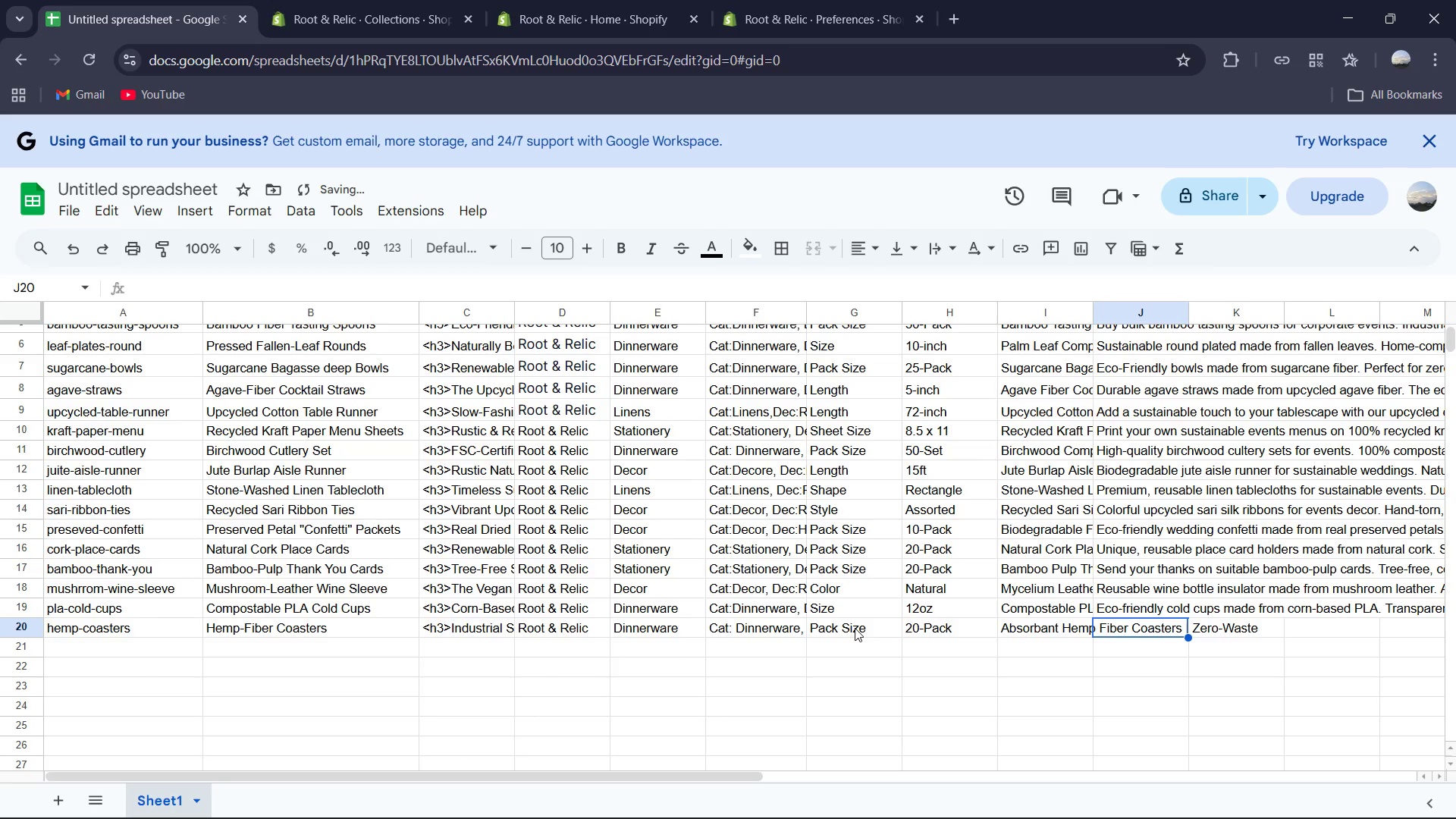 
type(Durable, home-compostable coasters made from sustainable hemp fiber. Naturally antimicrobial and high absorban)
key(Backspace)
key(Backspace)
type(ent.)
 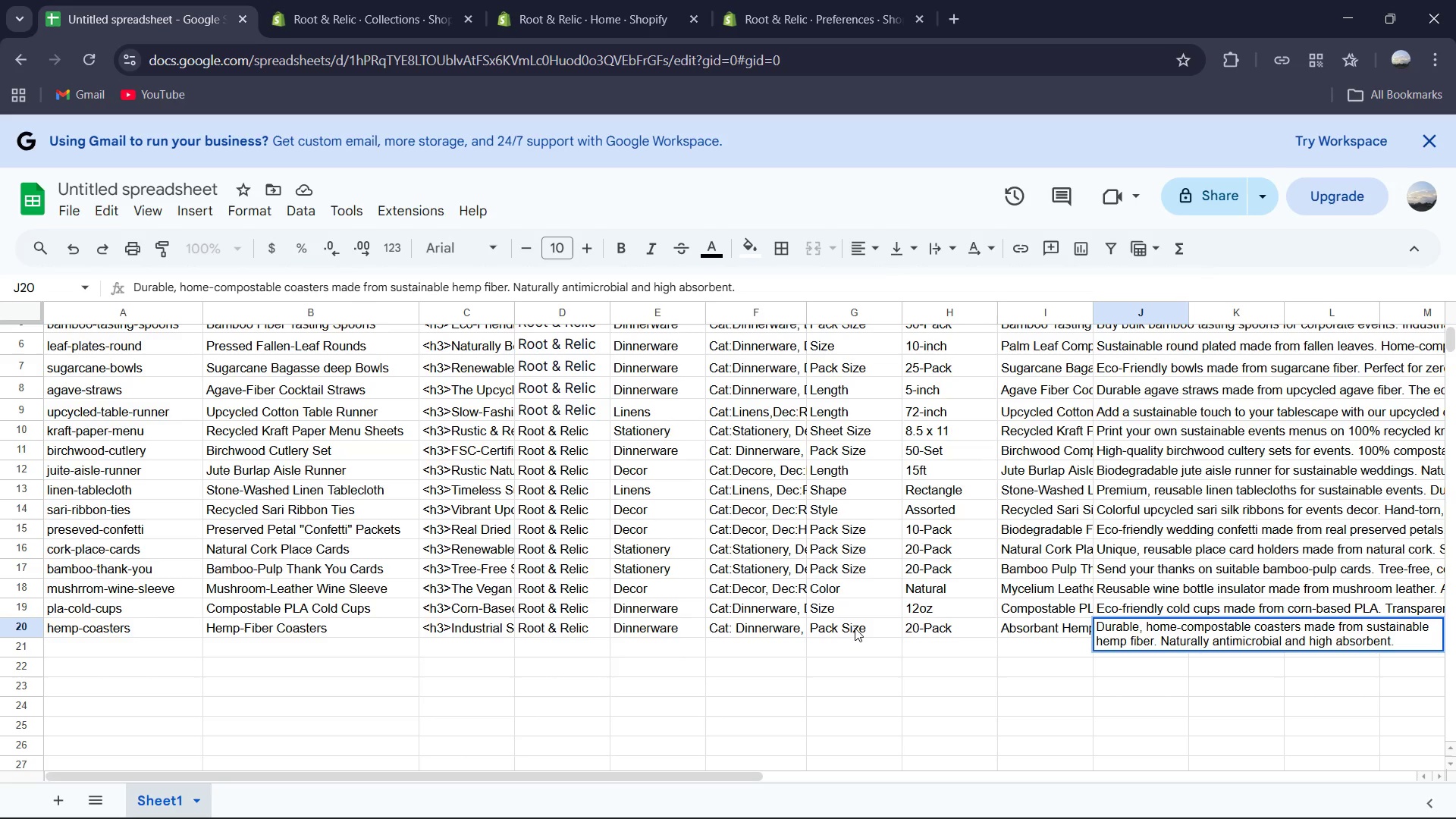 
left_click([1042, 691])
 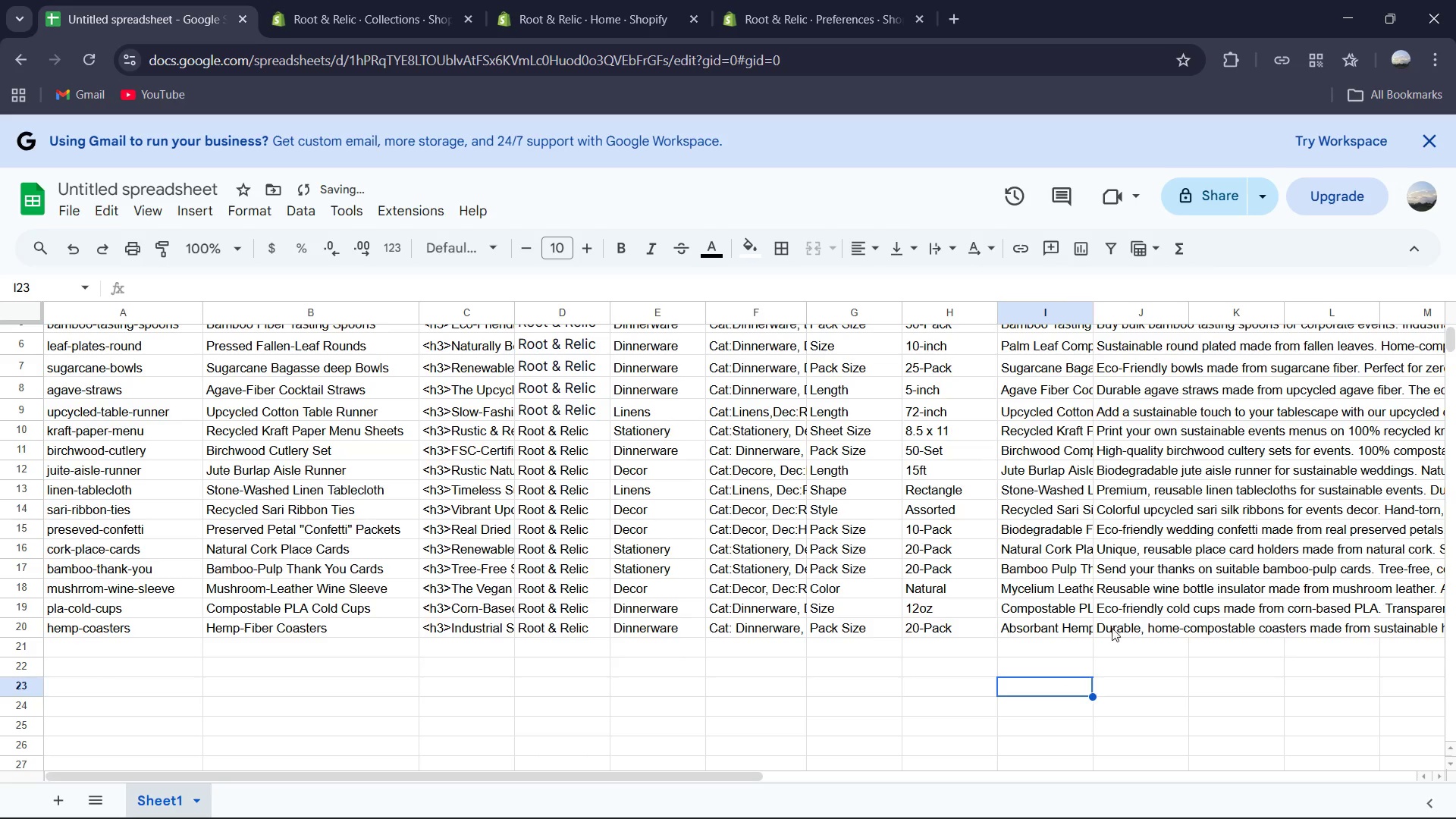 
double_click([1112, 629])
 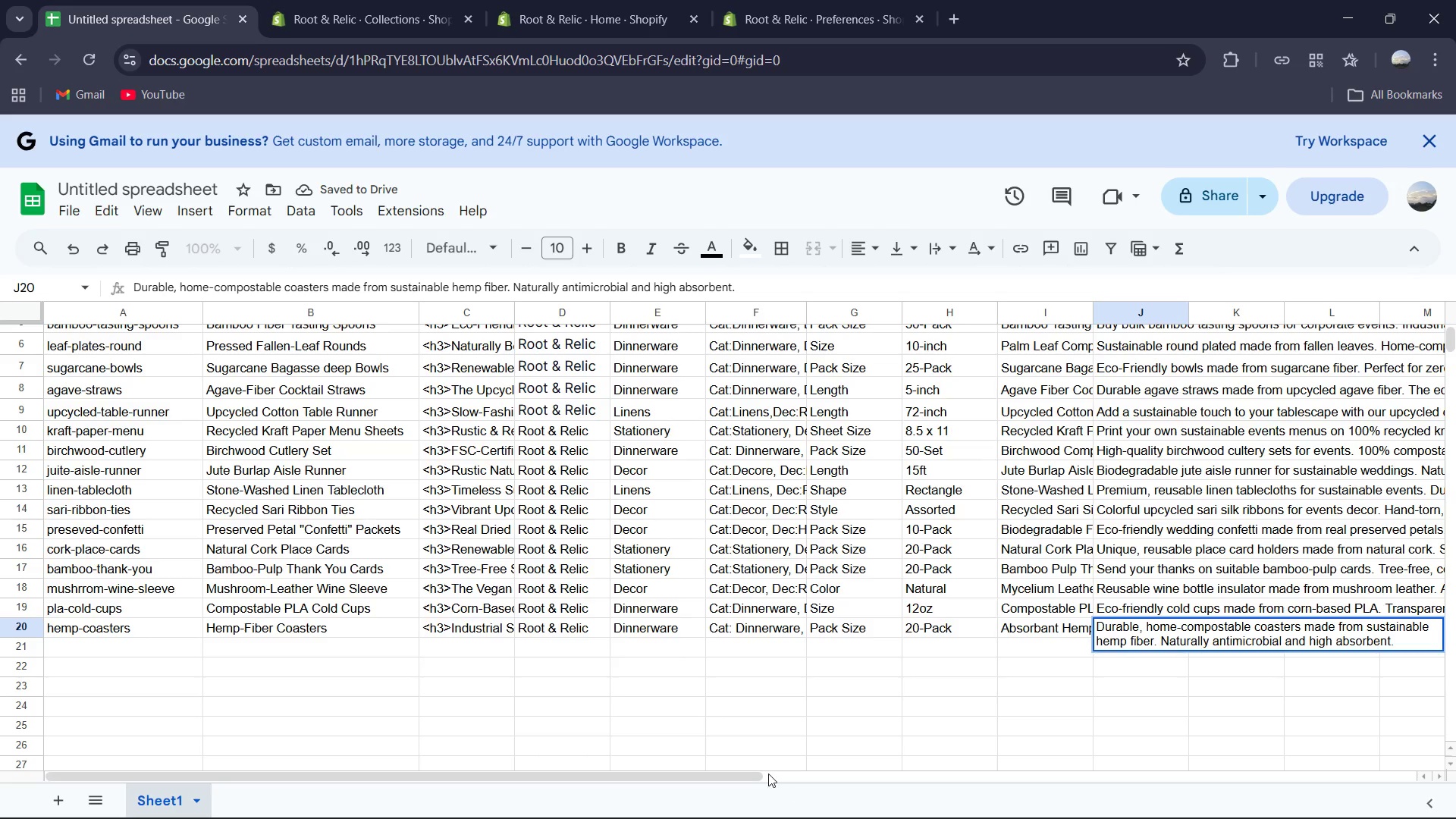 
left_click_drag(start_coordinate=[755, 777], to_coordinate=[805, 783])
 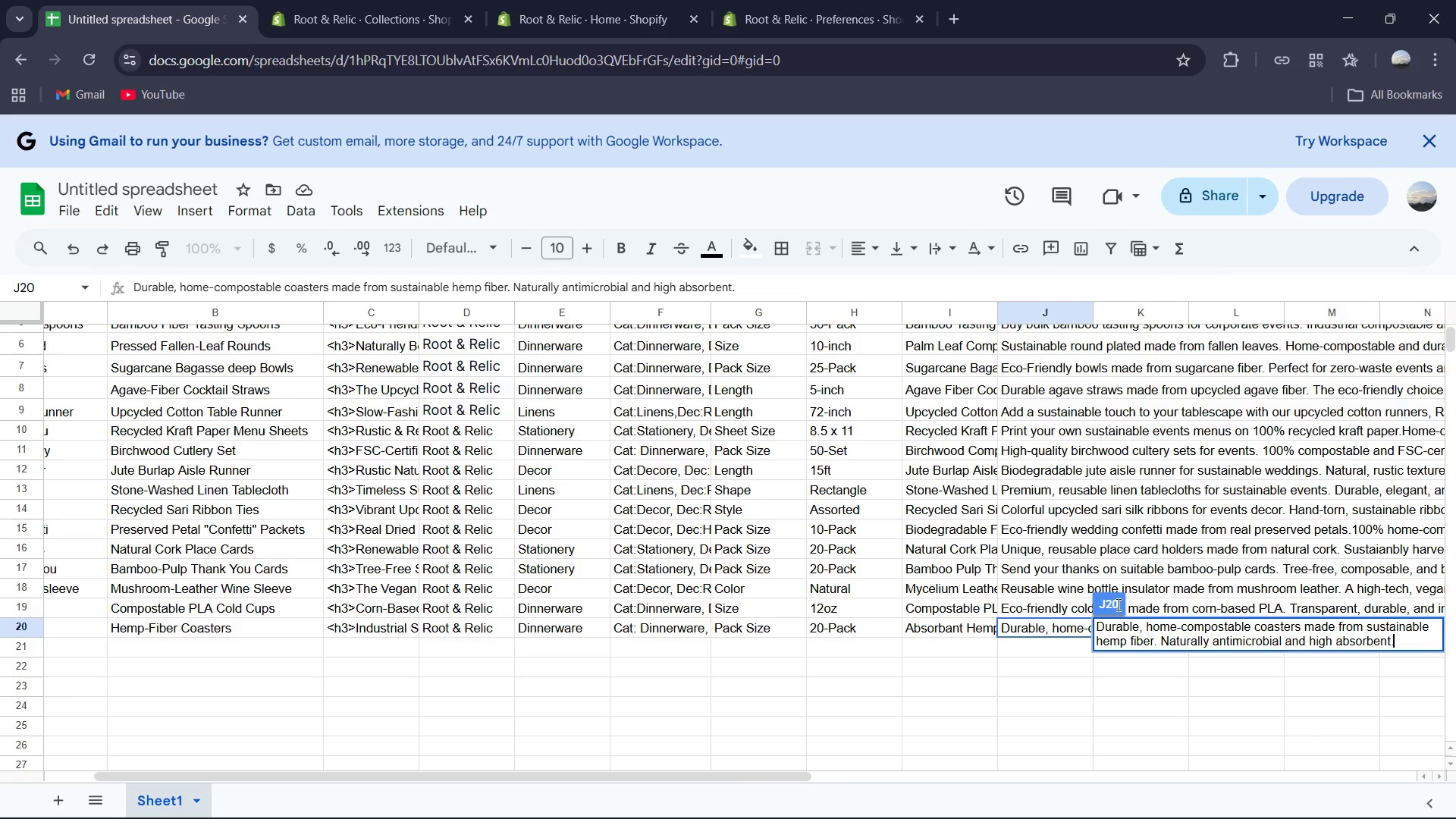 
left_click_drag(start_coordinate=[1115, 604], to_coordinate=[1010, 597])
 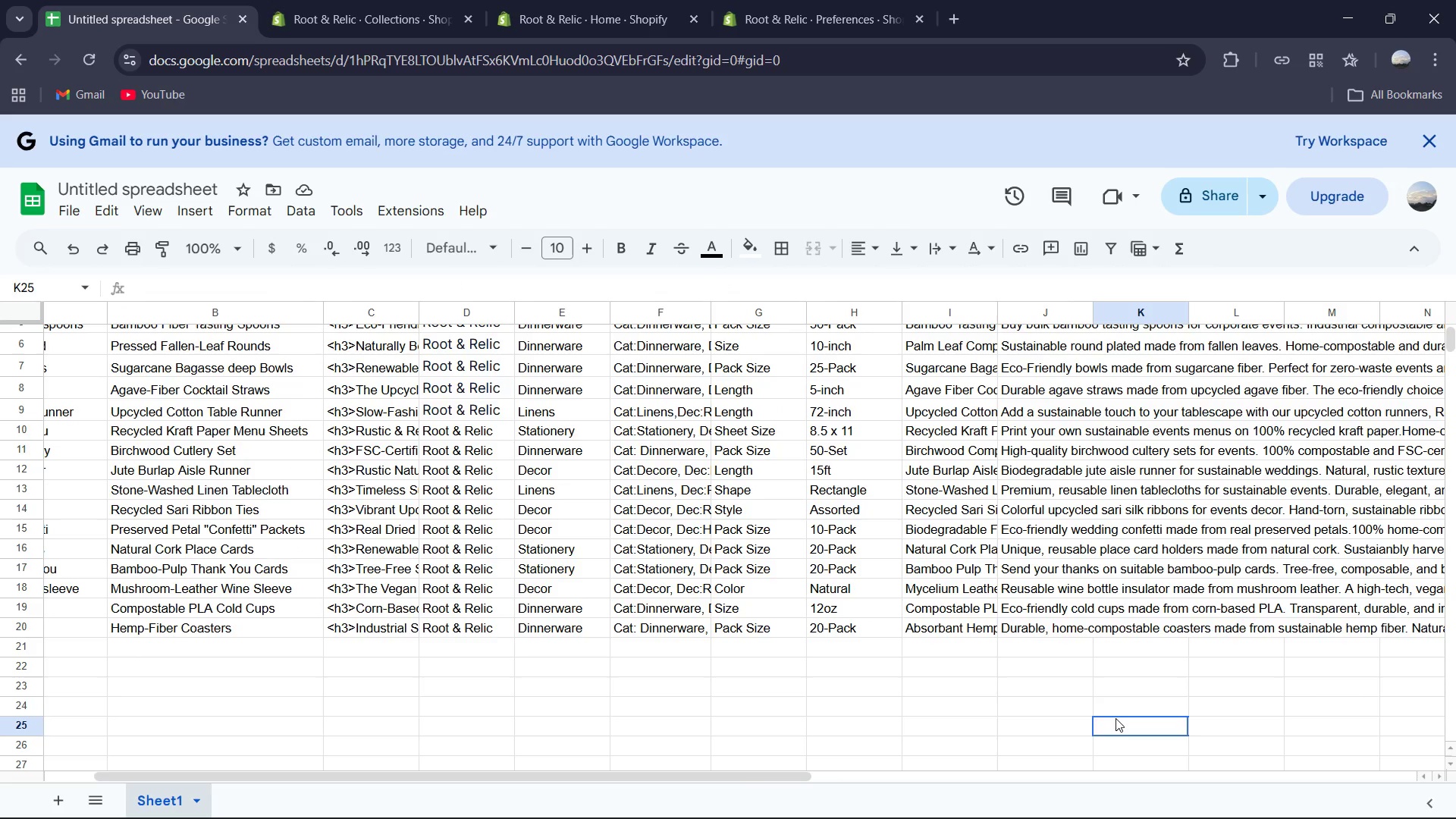 
left_click_drag(start_coordinate=[1117, 720], to_coordinate=[1117, 713])
 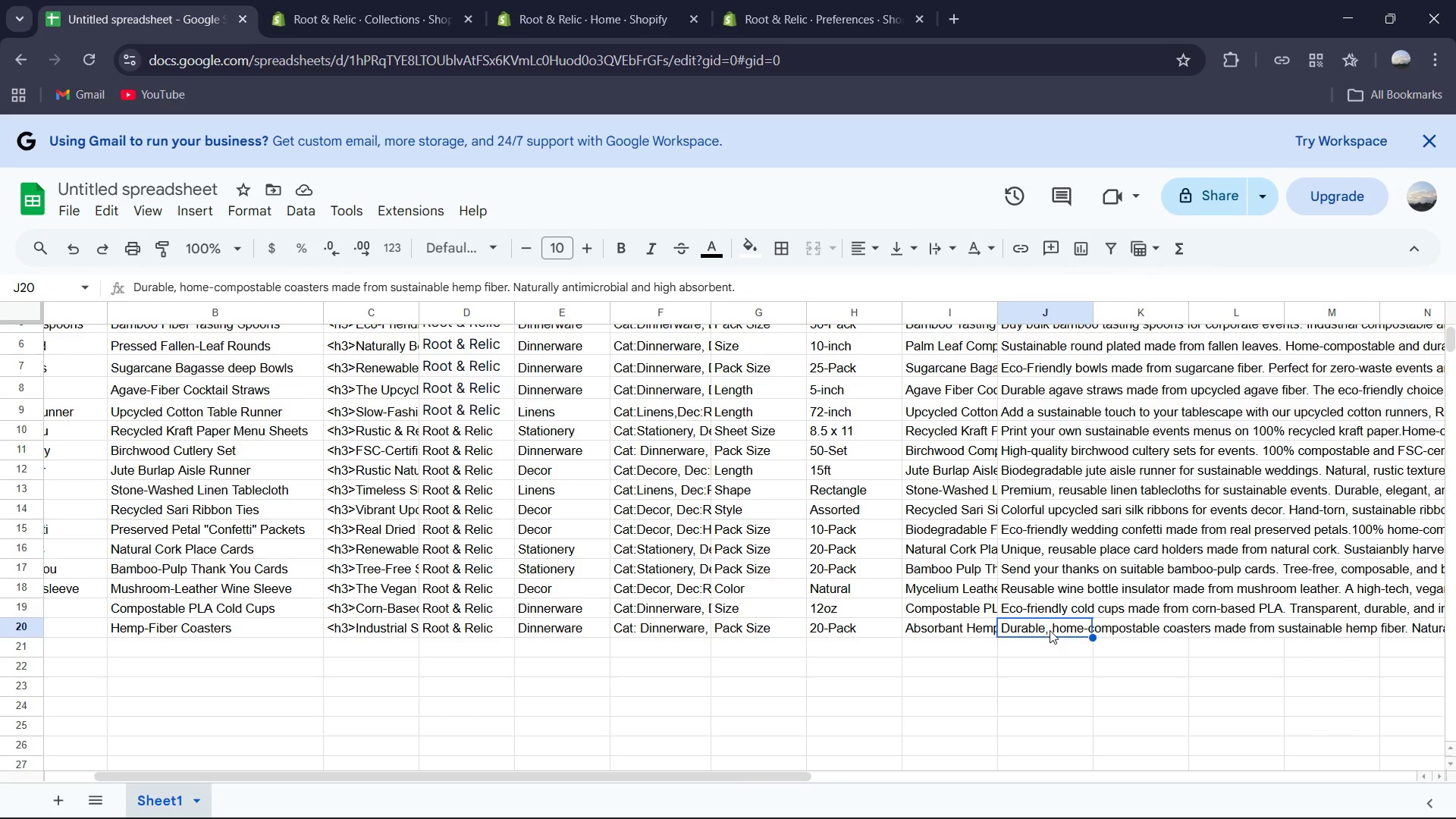 
double_click([1050, 630])
 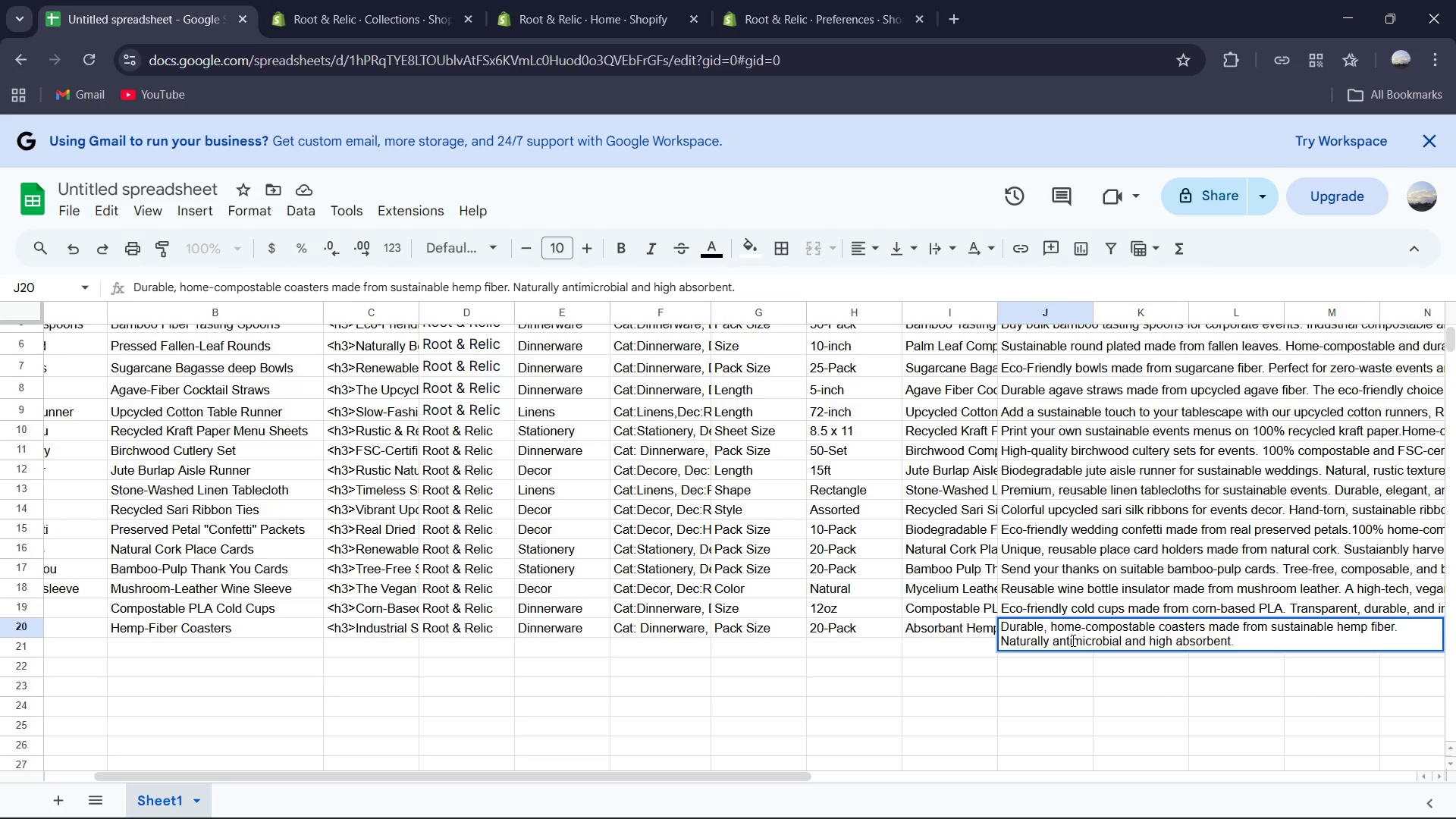 
wait(12.36)
 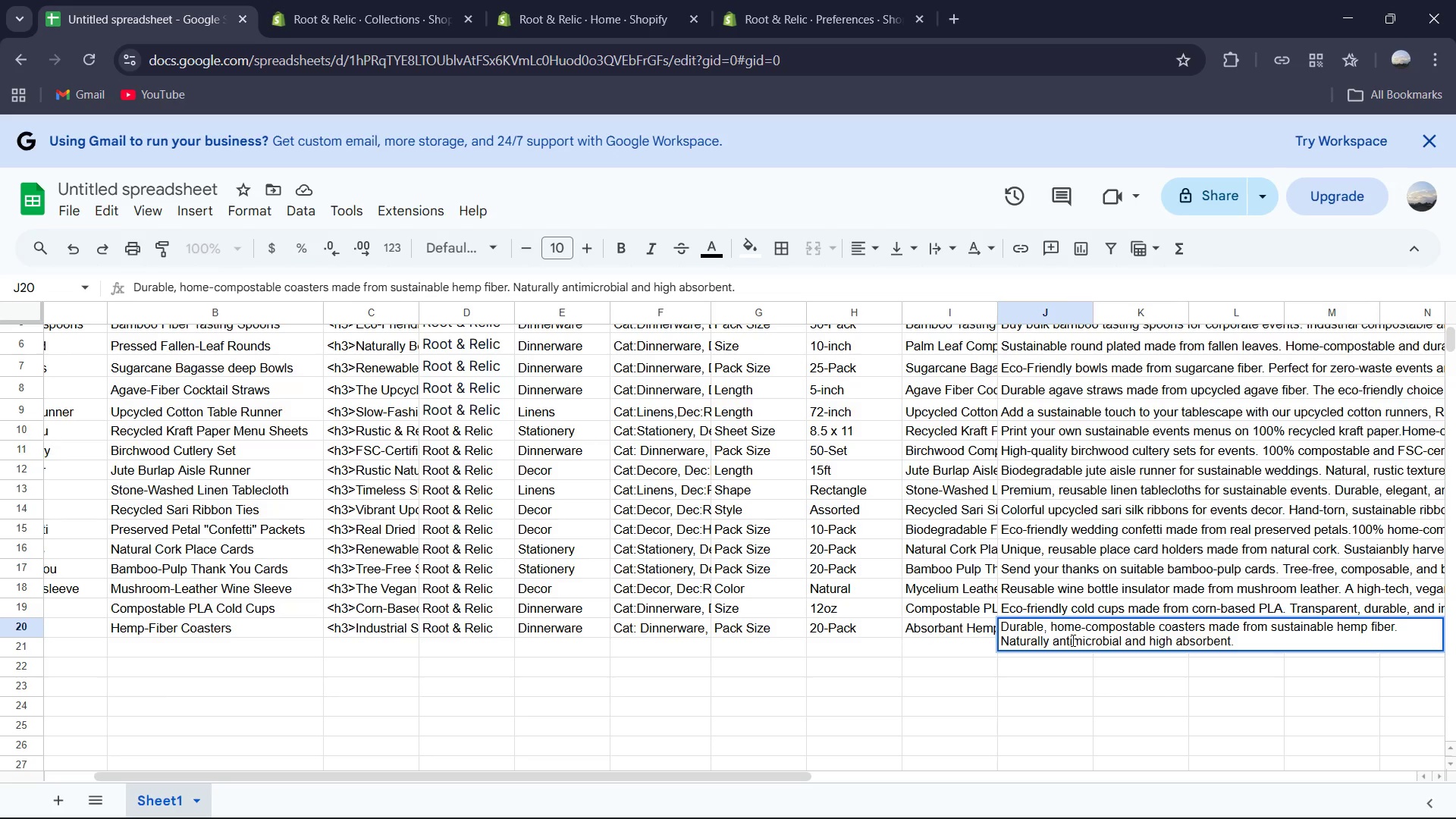 
left_click([1005, 664])
 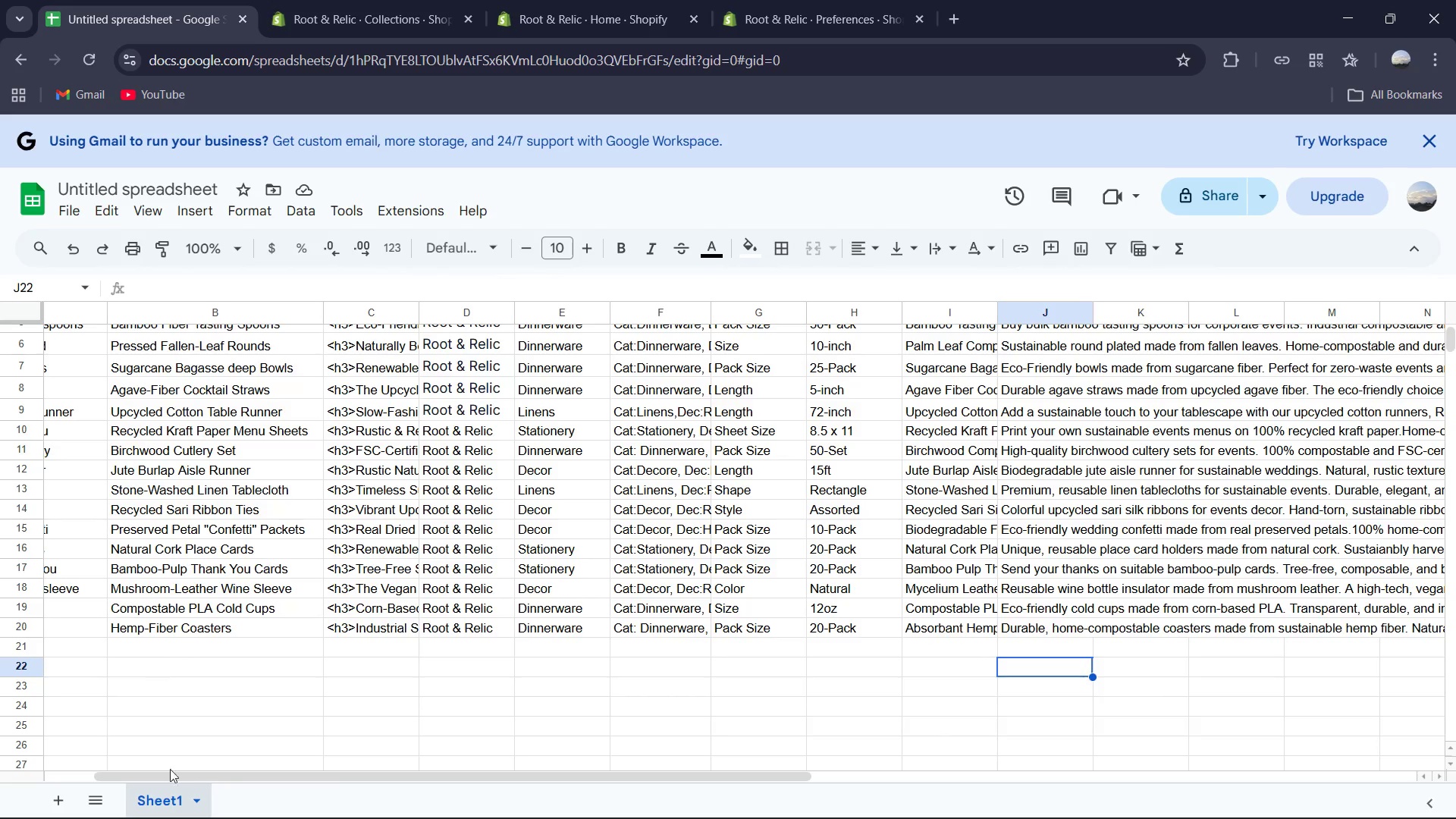 
left_click_drag(start_coordinate=[189, 780], to_coordinate=[52, 764])
 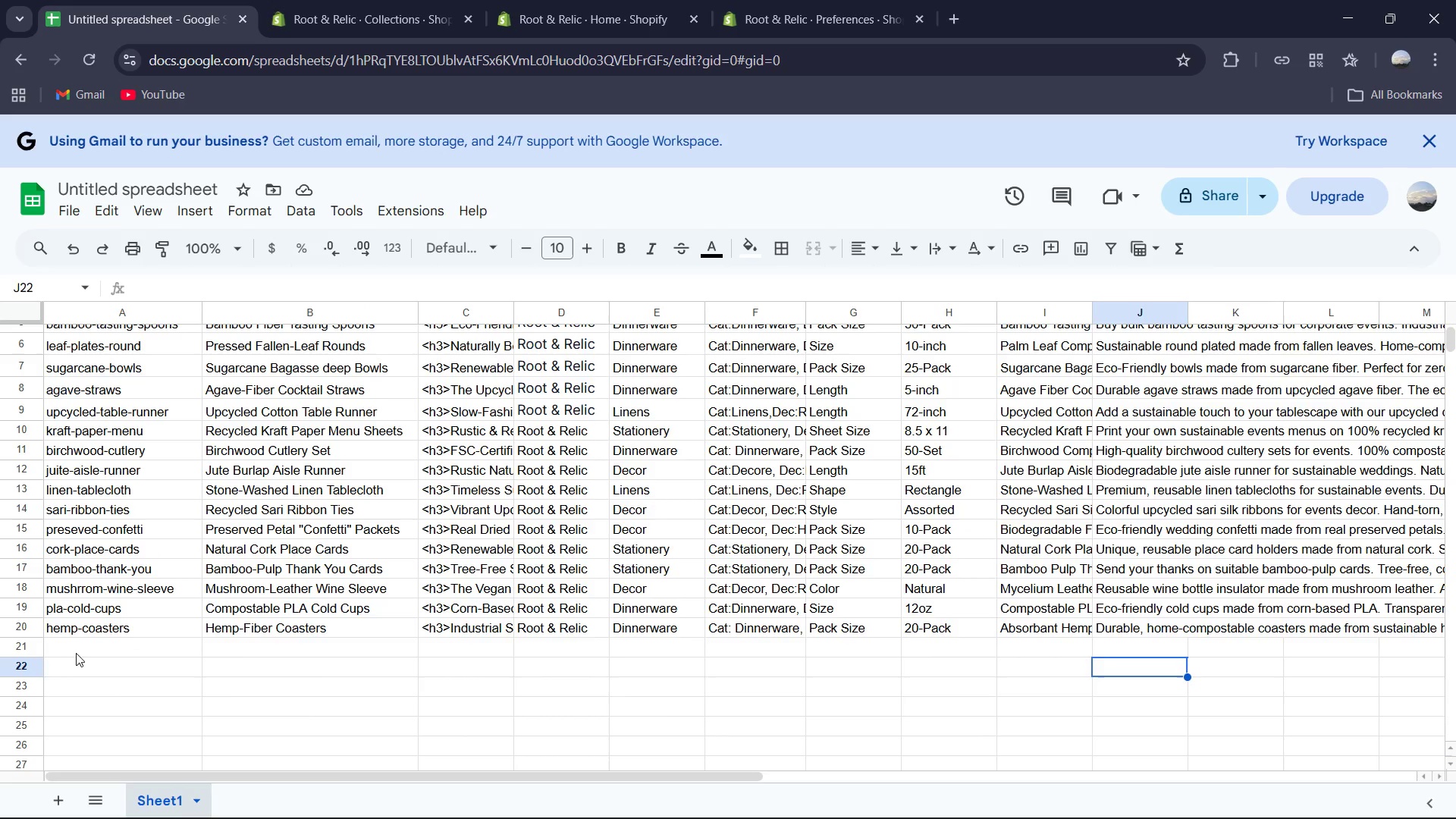 
left_click([79, 648])
 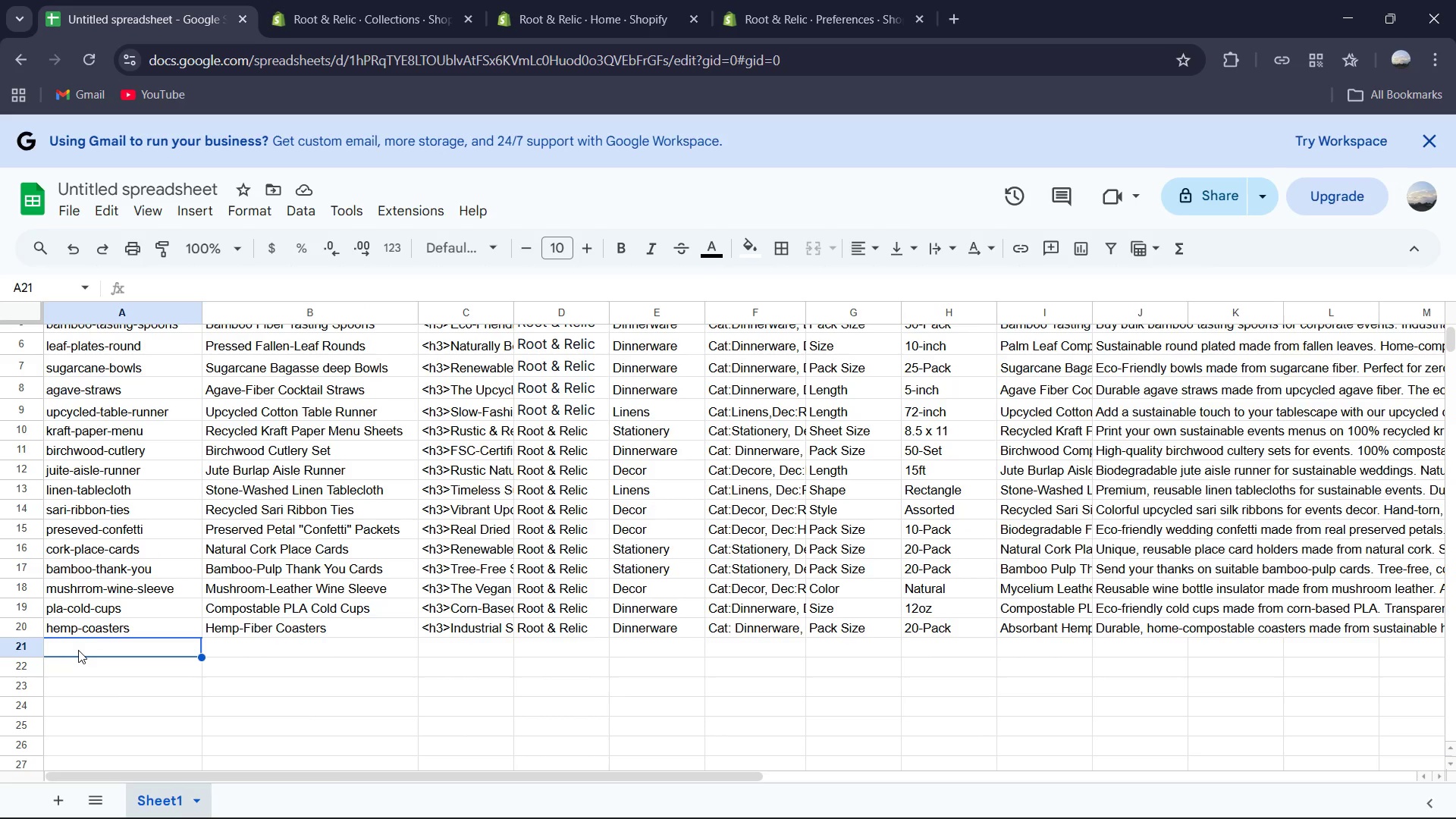 
type(seed-place-cards)
 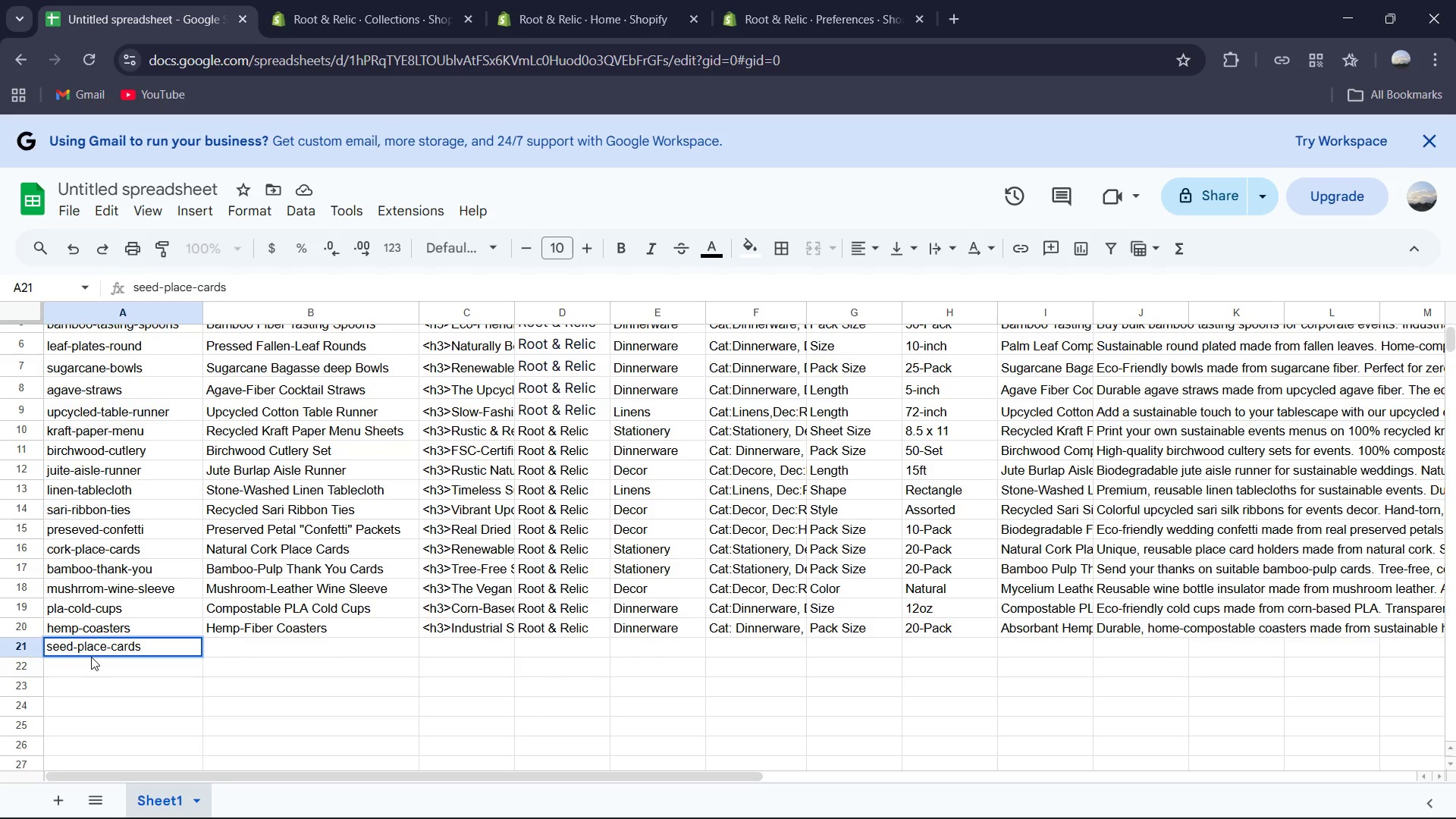 
key(ArrowRight)
 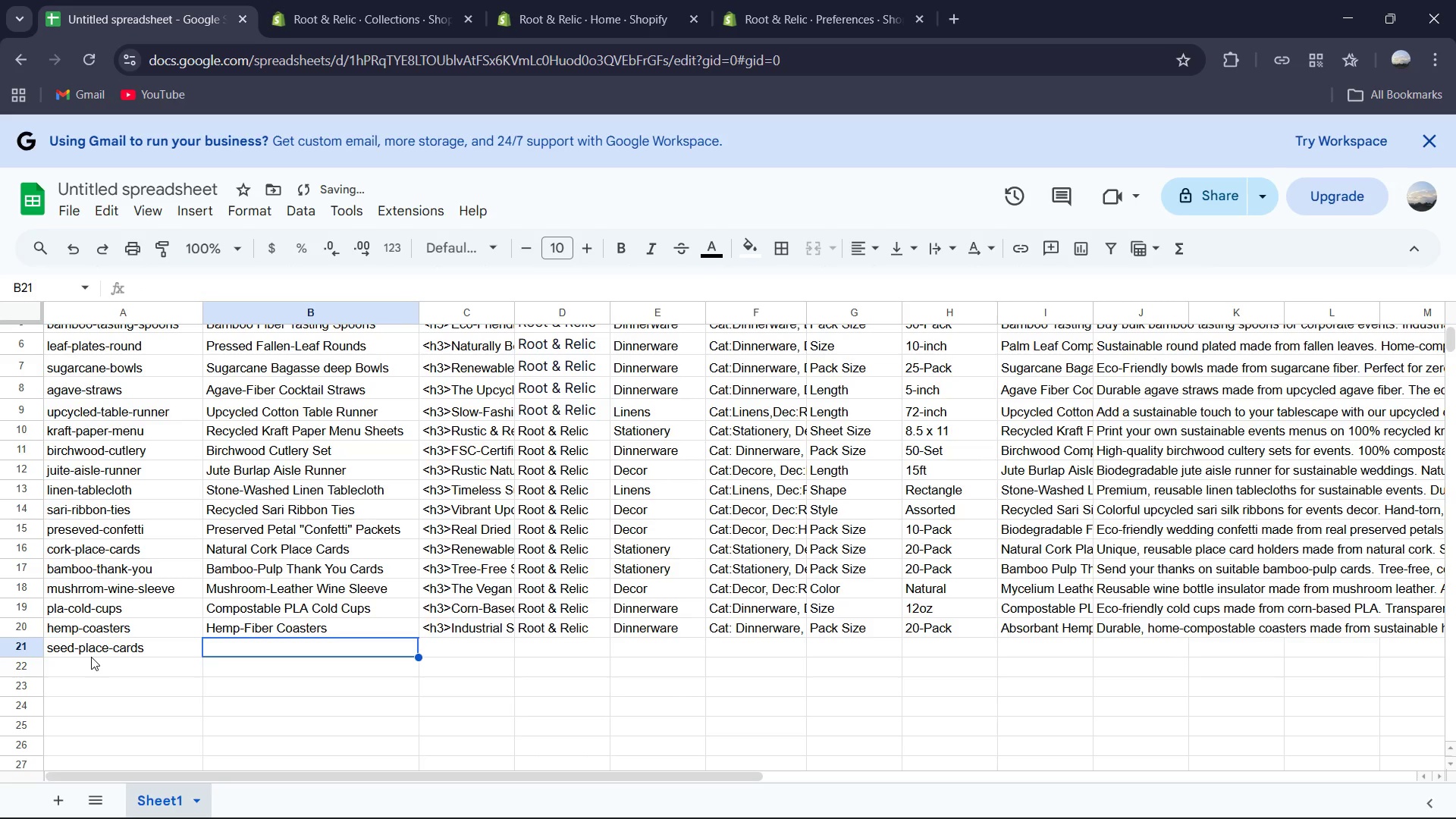 
type(Plantav)
key(Backspace)
type(ble-)
key(Backspace)
type( Seed )
key(Backspace)
type(-Papaer Place Cards)
 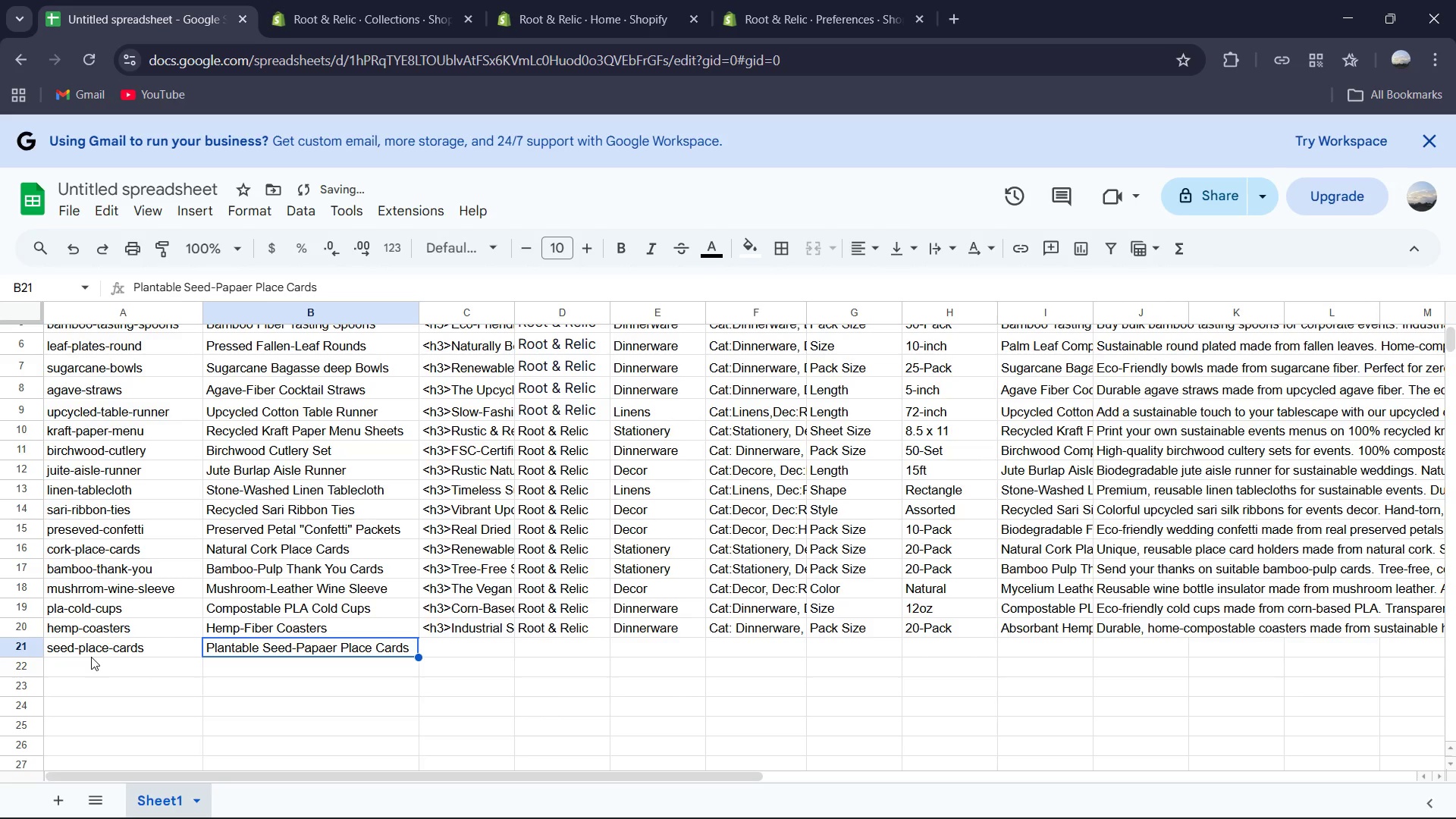 
 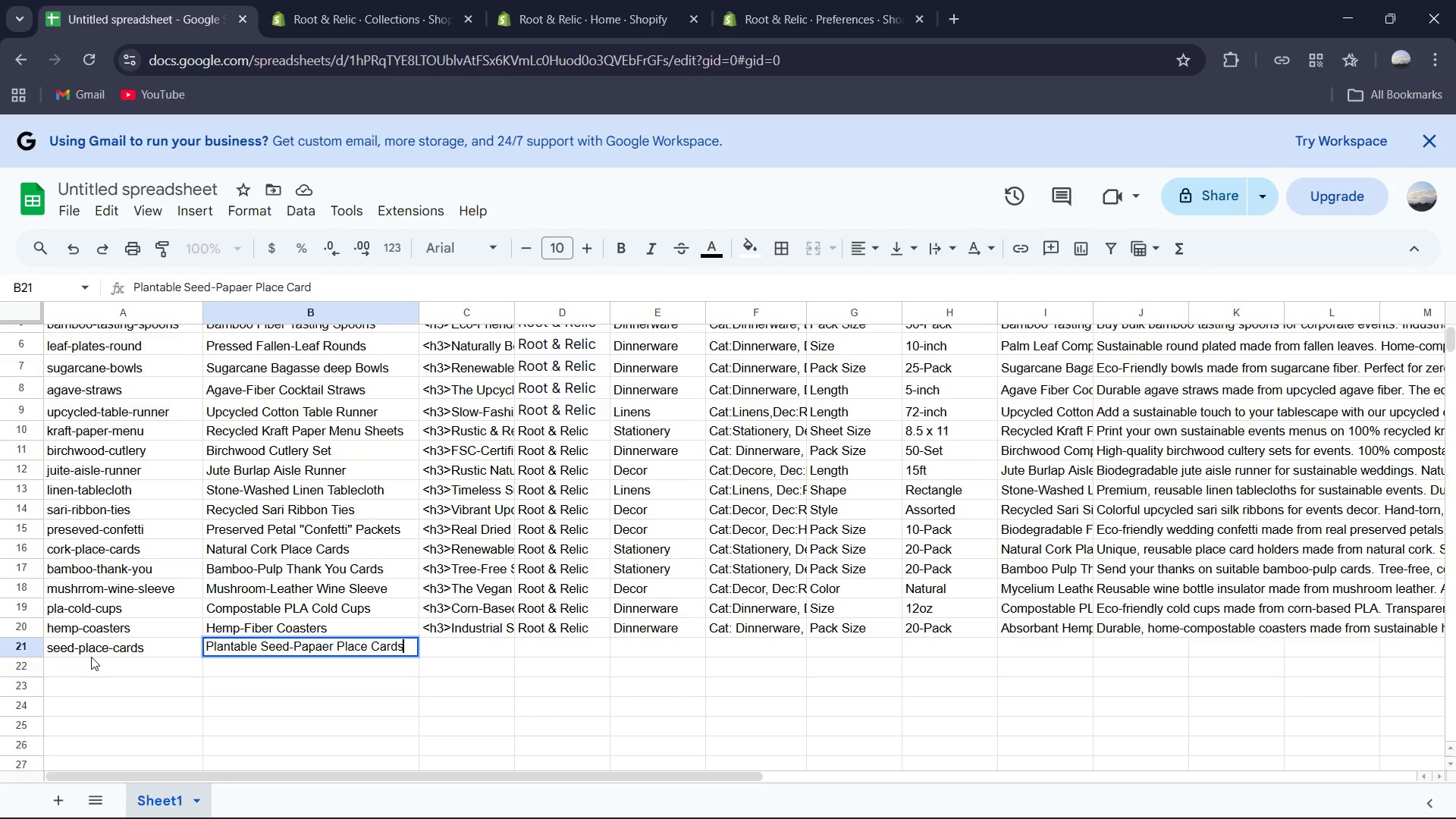 
key(ArrowUp)
 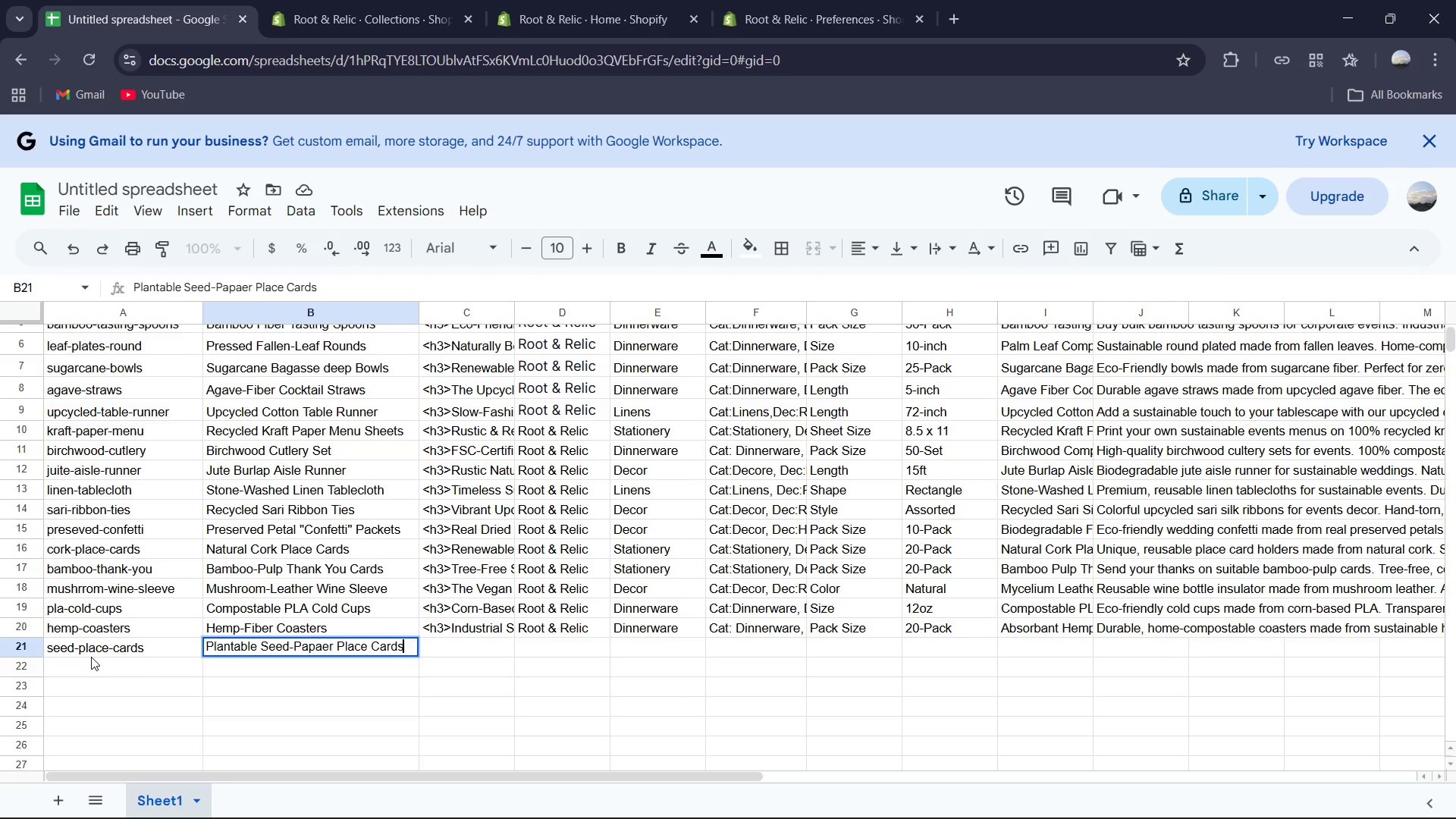 
key(ArrowDown)
 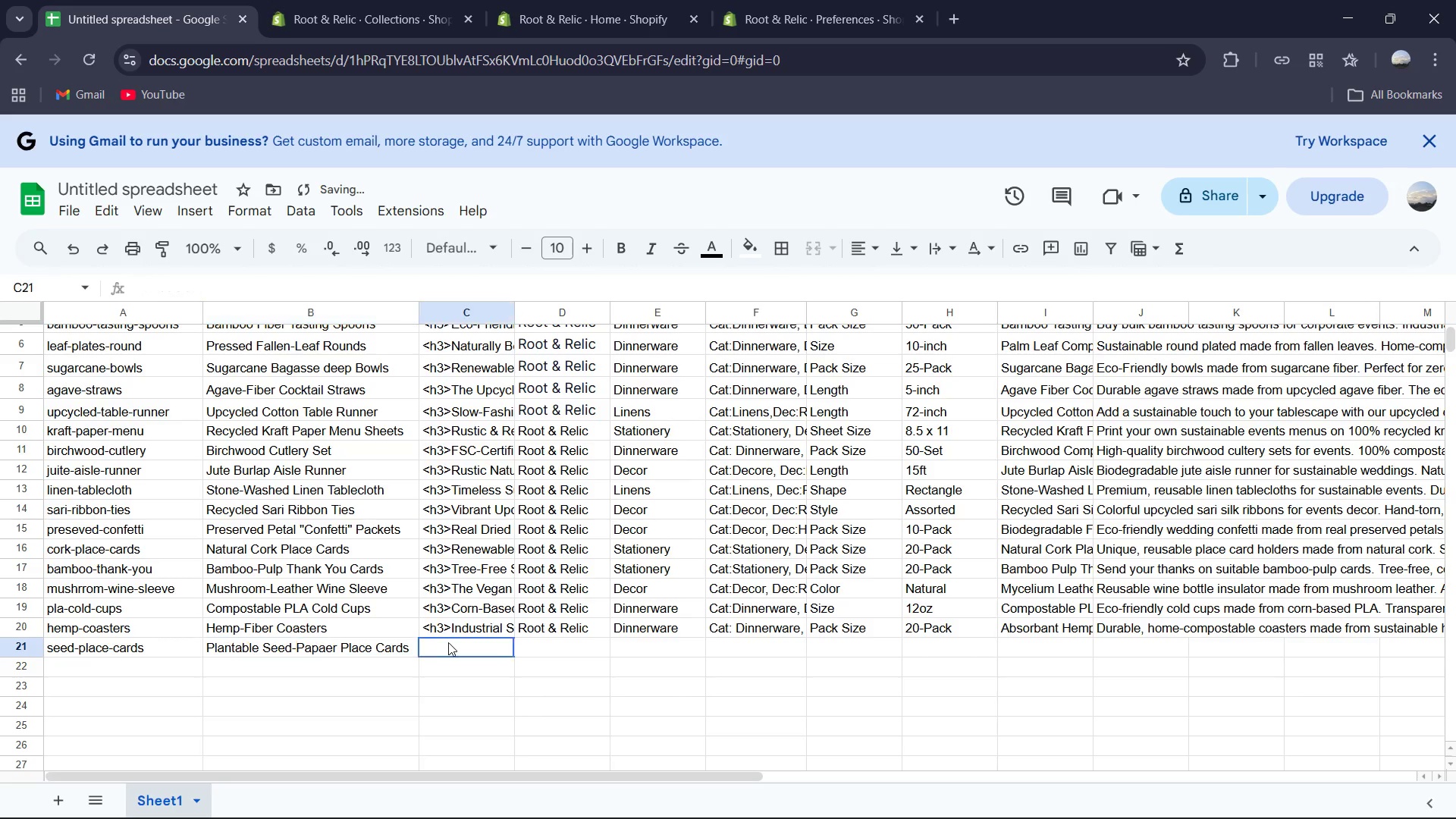 
type(<h3>Seated in Nature</h3><p>Individual place cards that gustes can take home and plant to grow wildflowers.</p>)
 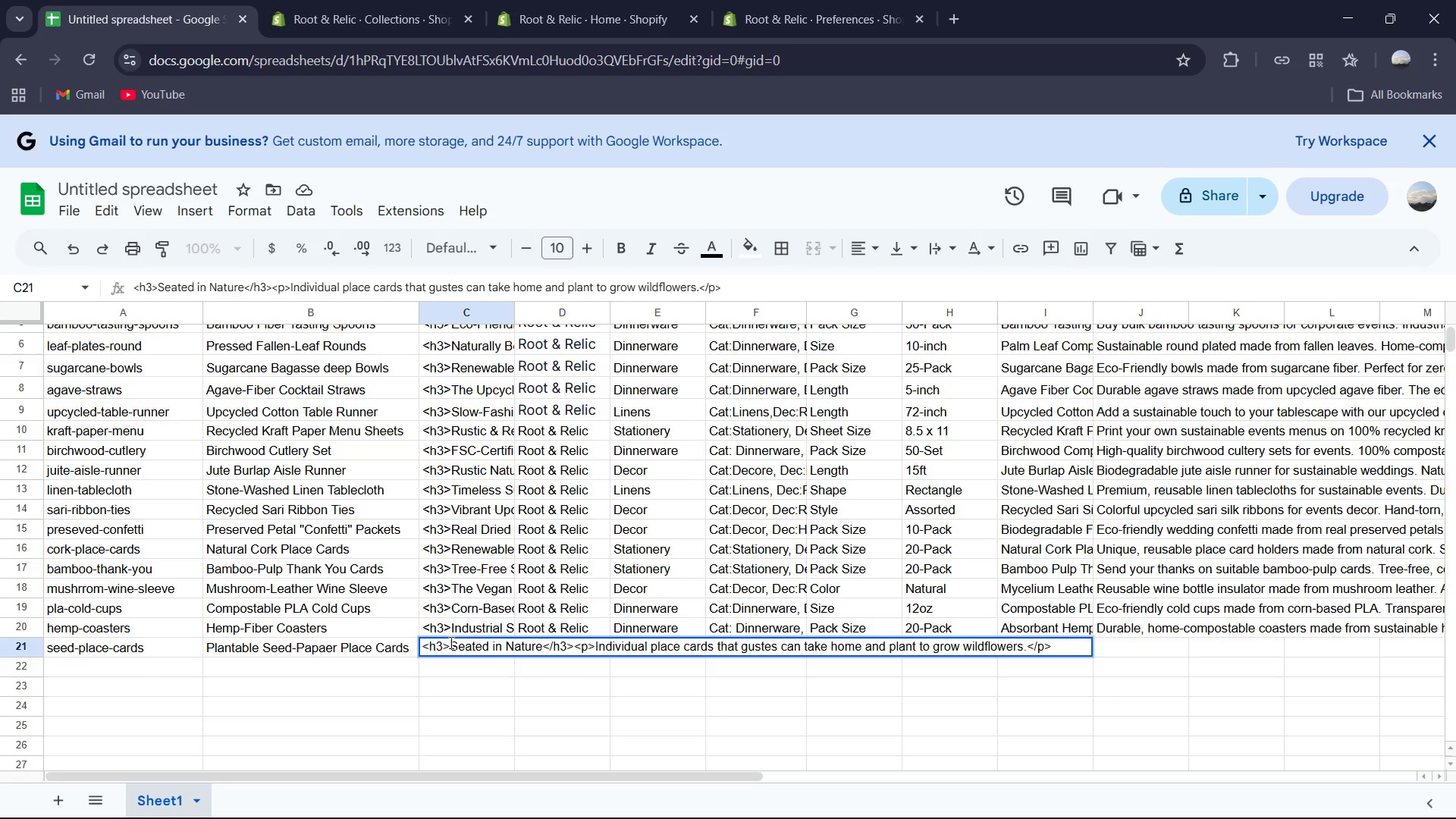 
double_click([560, 647])
 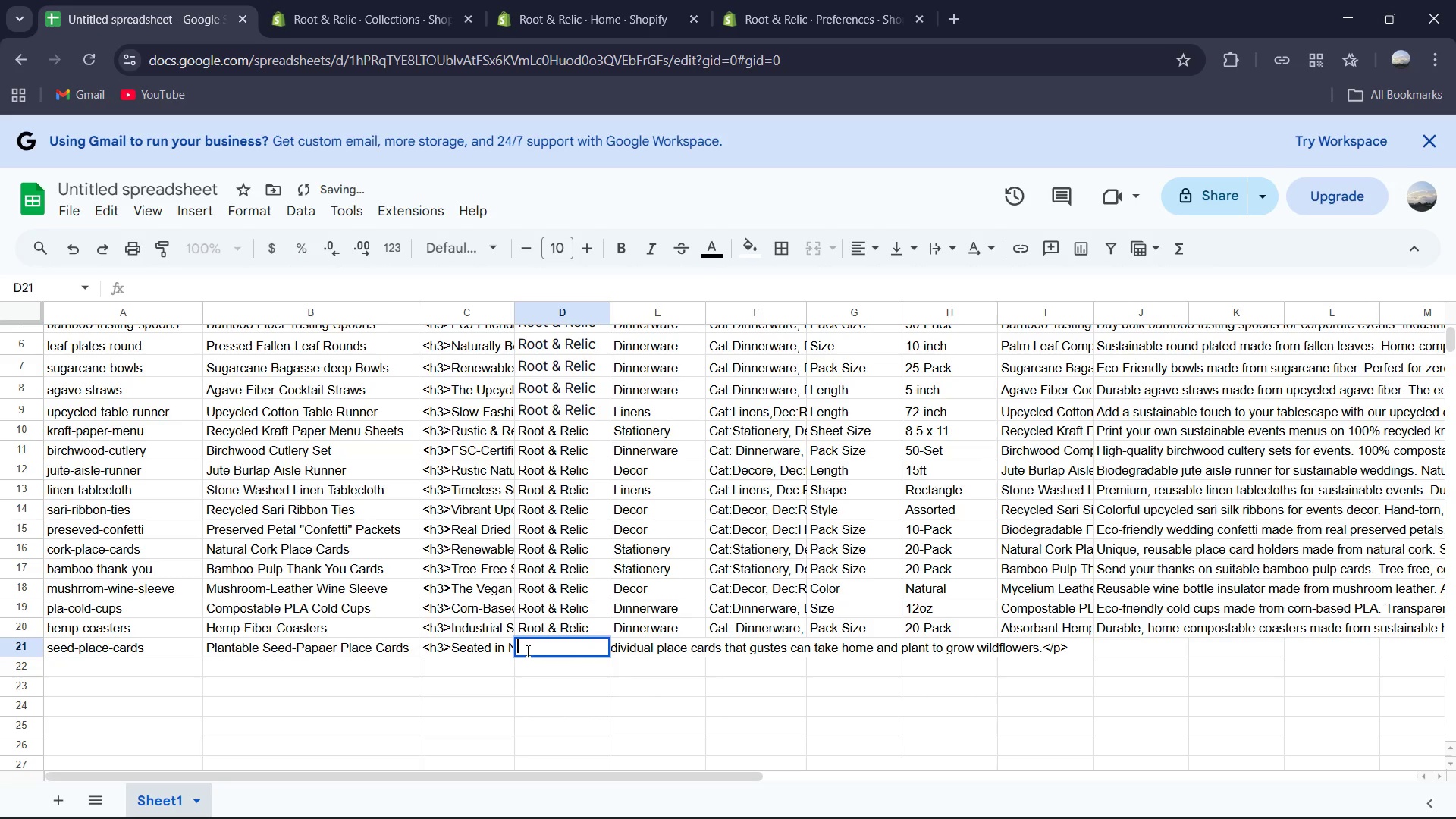 
type(Roo)
key(Tab)
type(Sa)
key(Backspace)
type(tationery)
 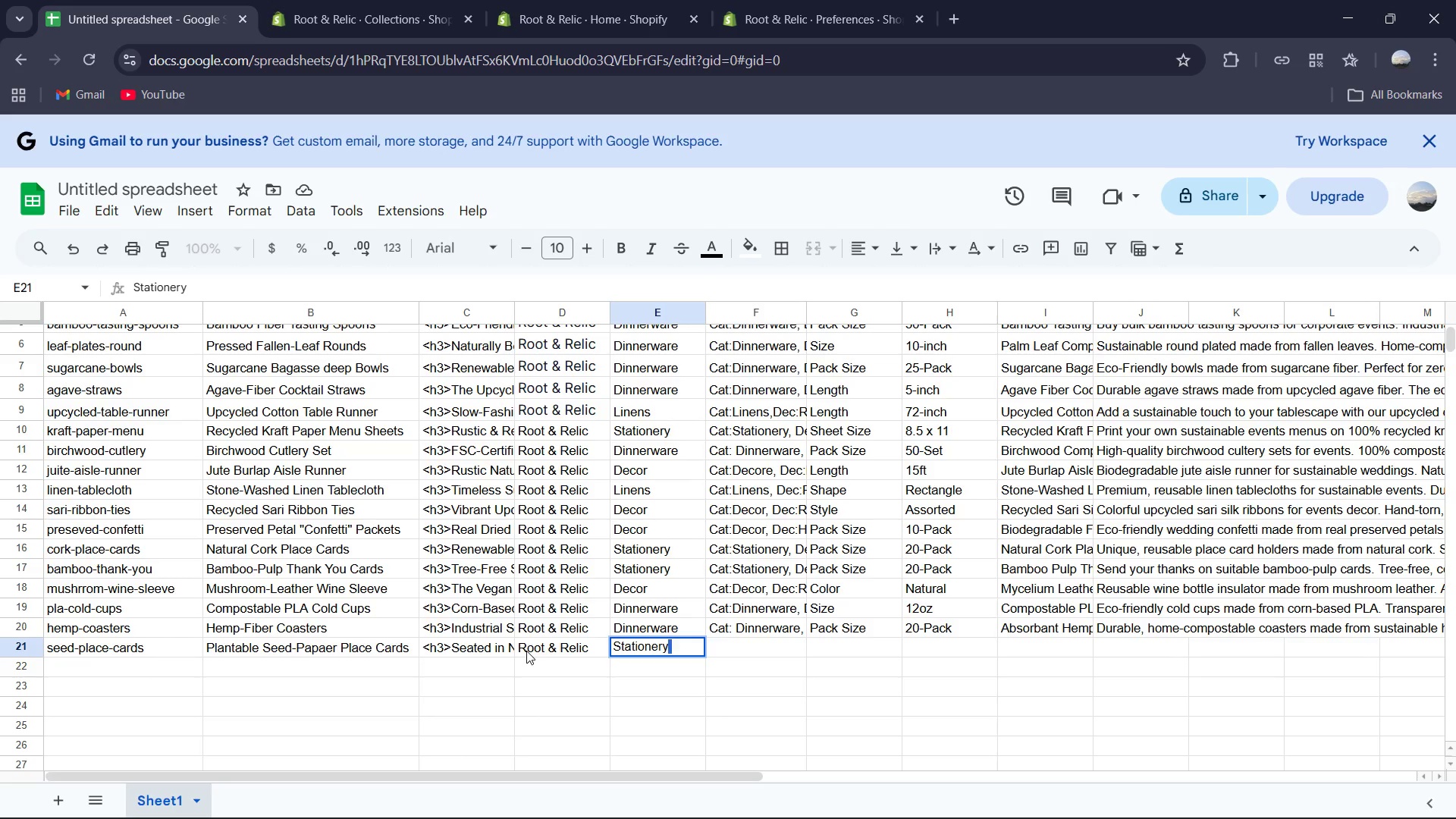 
key(ArrowRight)
 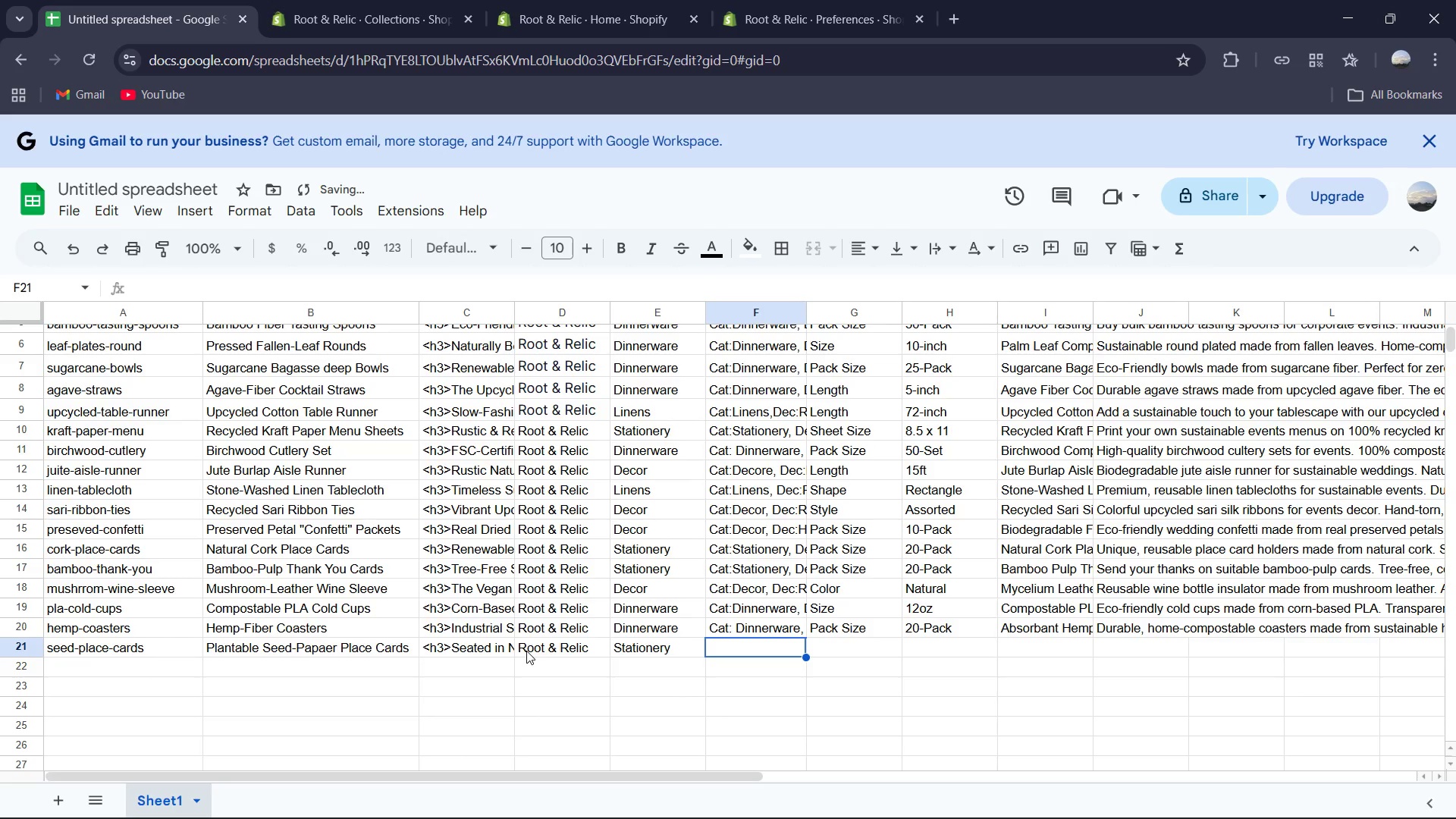 
type(V)
key(Backspace)
type(Cat:Stationery, Dec:Home-Compost, Mat: )
key(Backspace)
type(Seed-Paper,)
 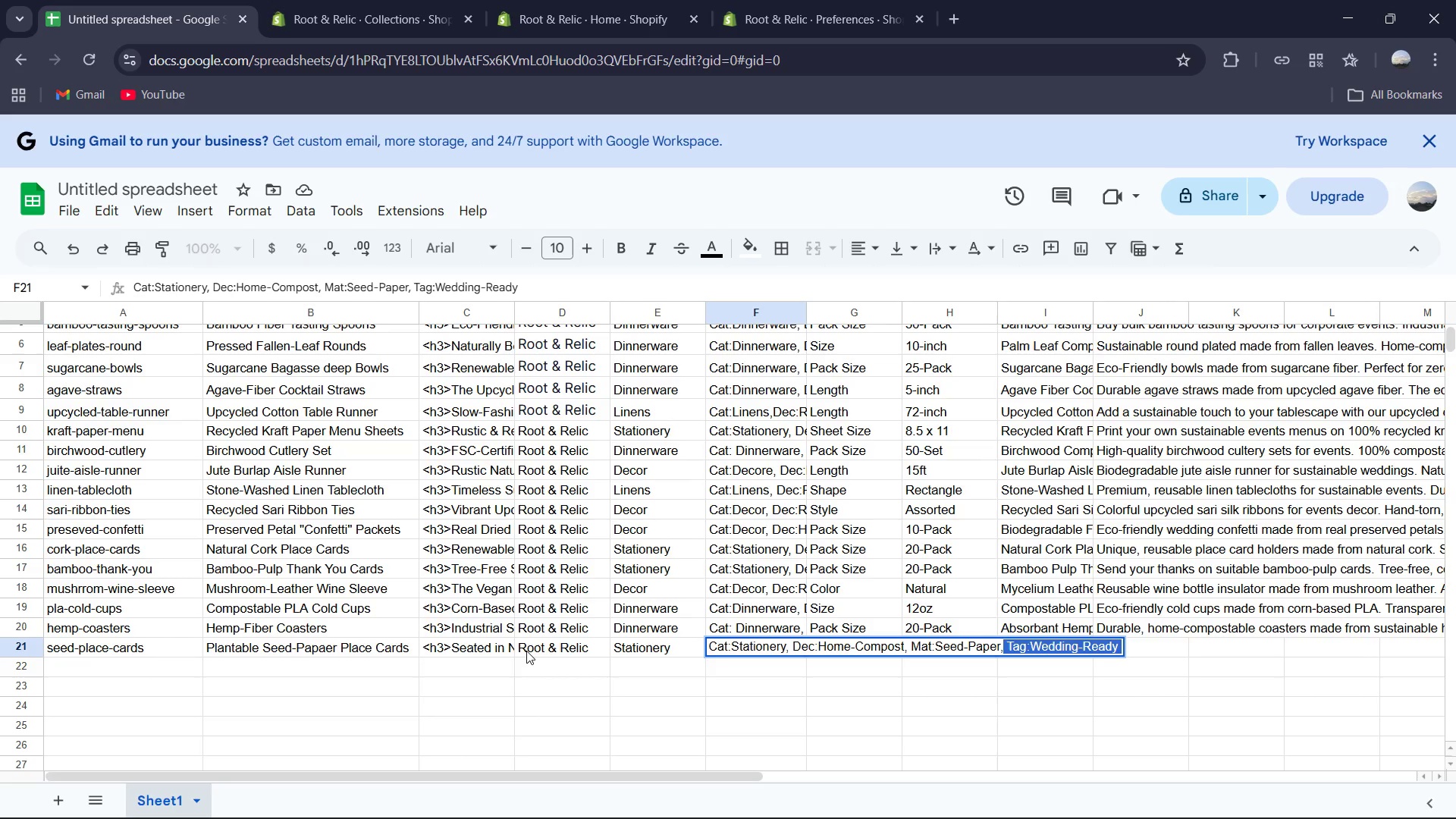 
hold_key(key=Tab, duration=4.91)
 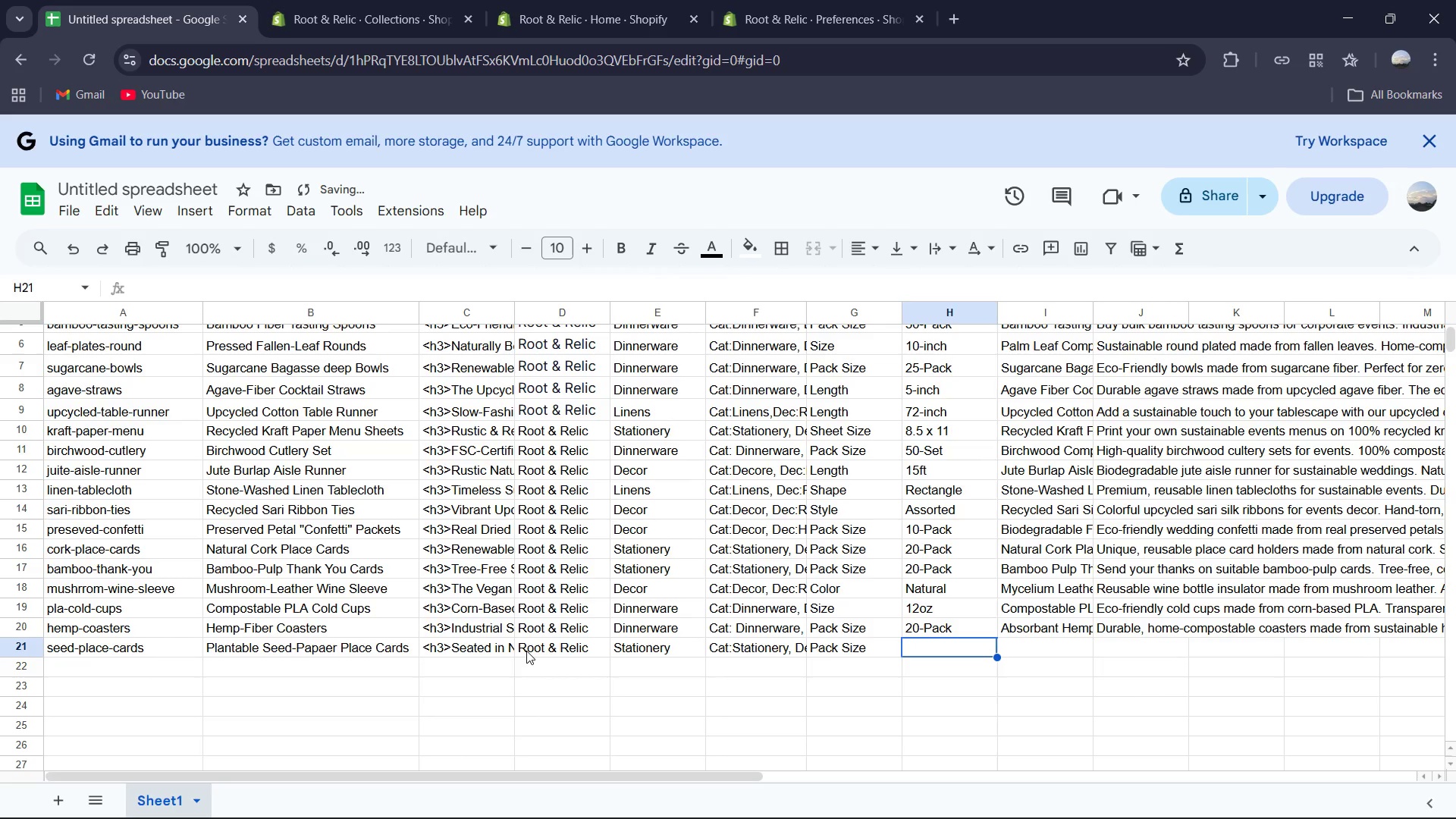 
type(Pack)
 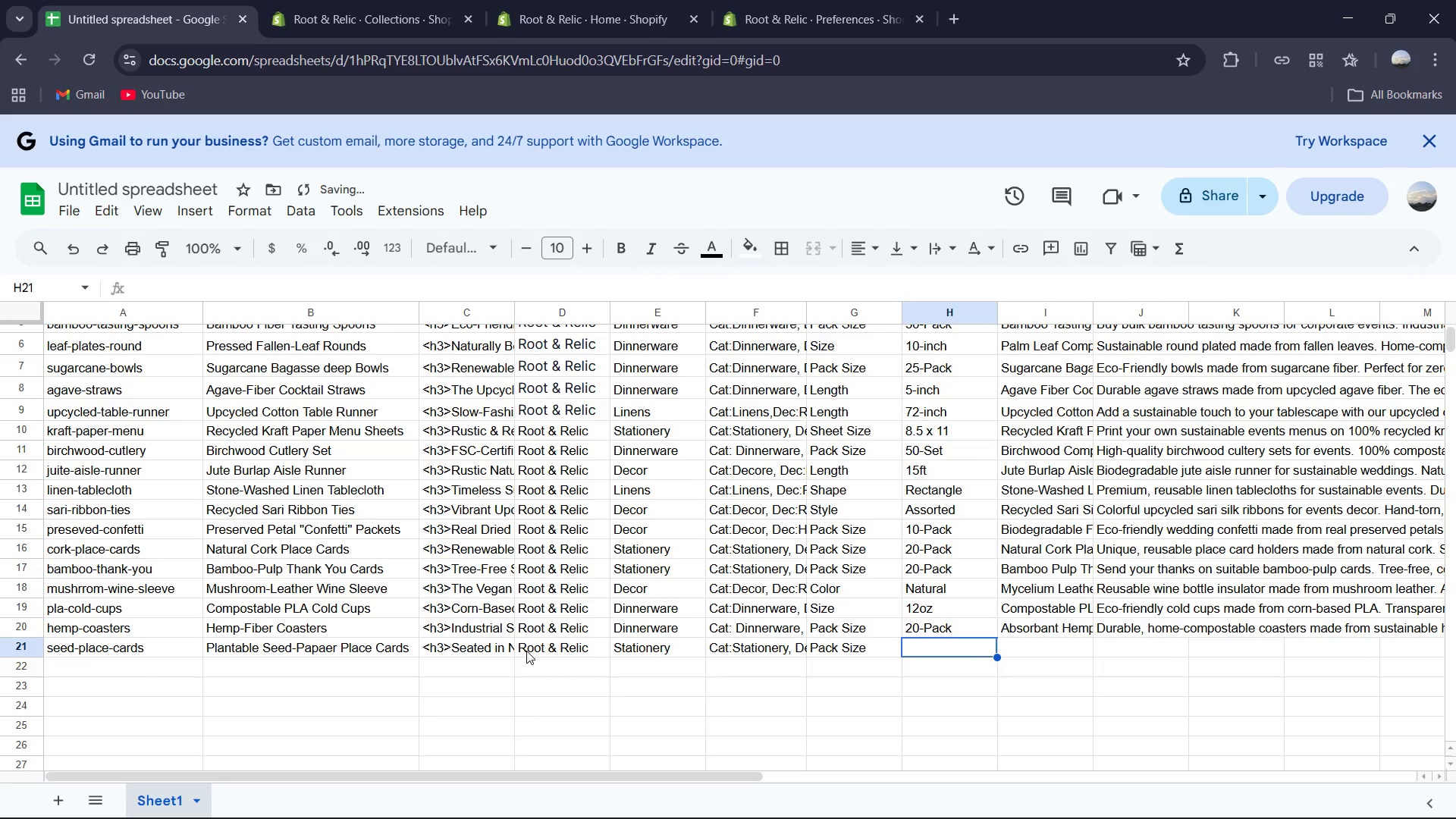 
hold_key(key=ShiftRight, duration=0.8)
 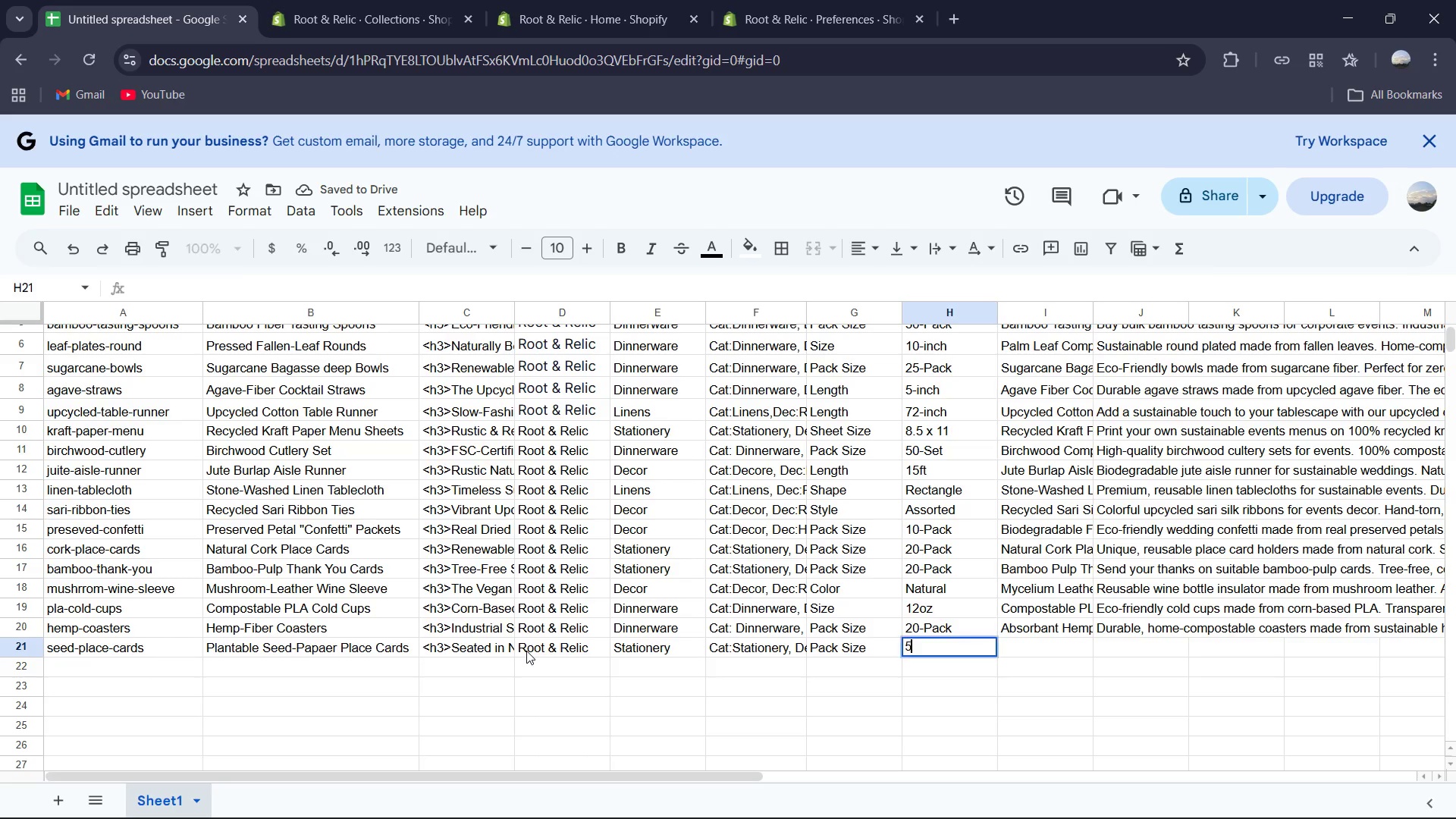 
type(50-Pack)
 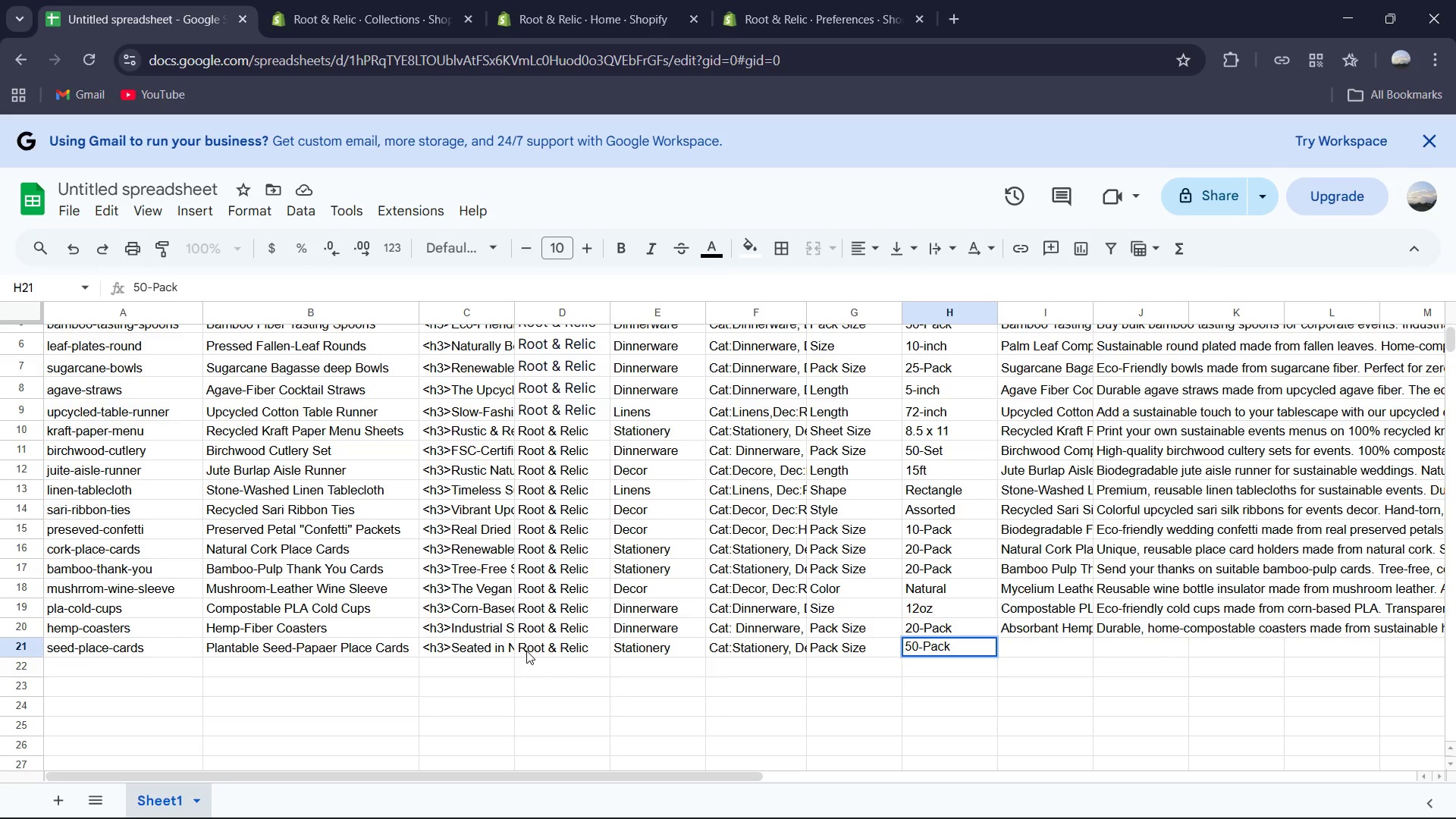 
key(ArrowRight)
 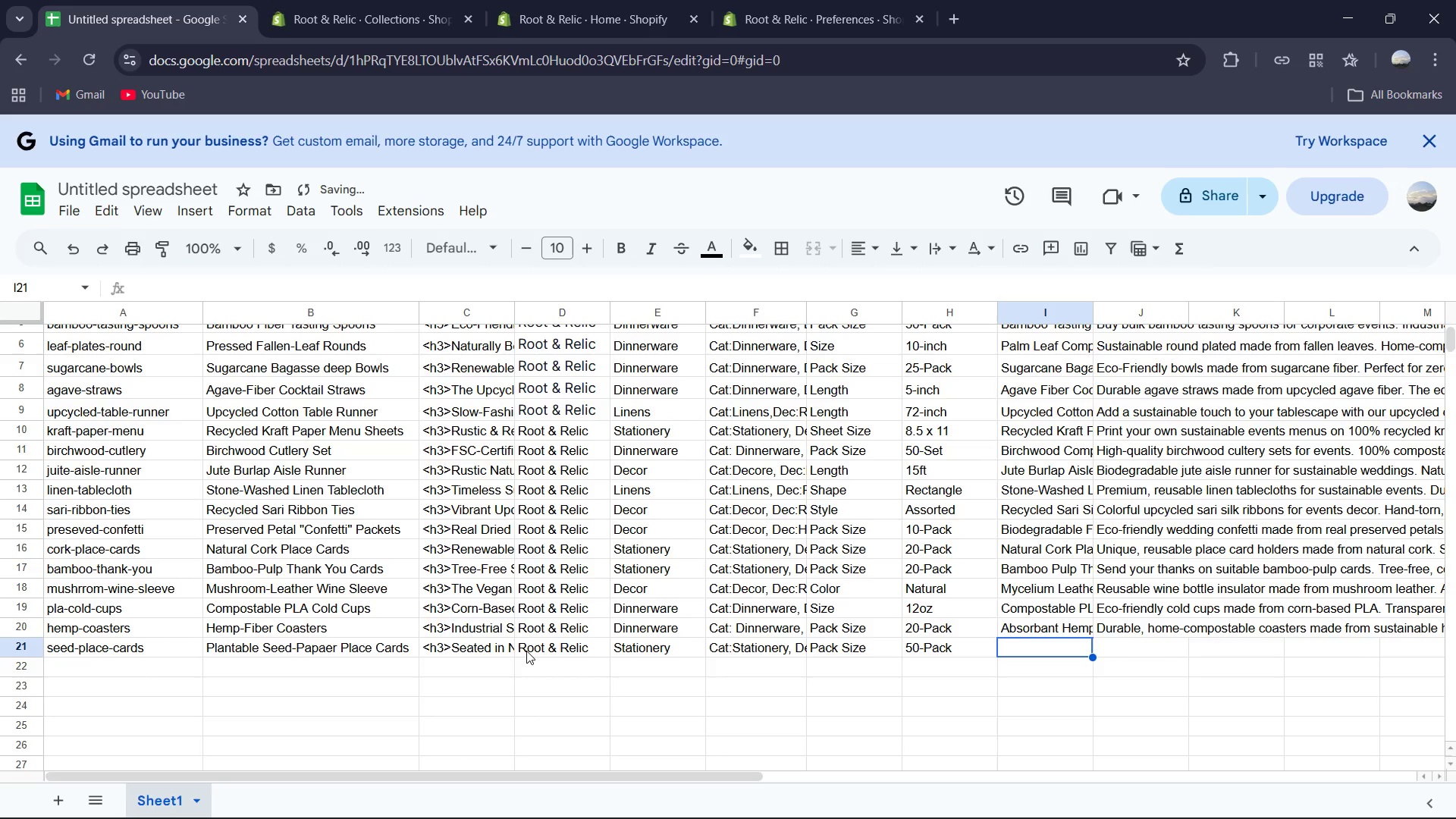 
type(Plantav)
key(Backspace)
type(bel)
key(Backspace)
key(Backspace)
type(le Seed Paper Plave)
key(Backspace)
key(Backspace)
type(ce Cards |Weddo)
key(Backspace)
type(ing)
 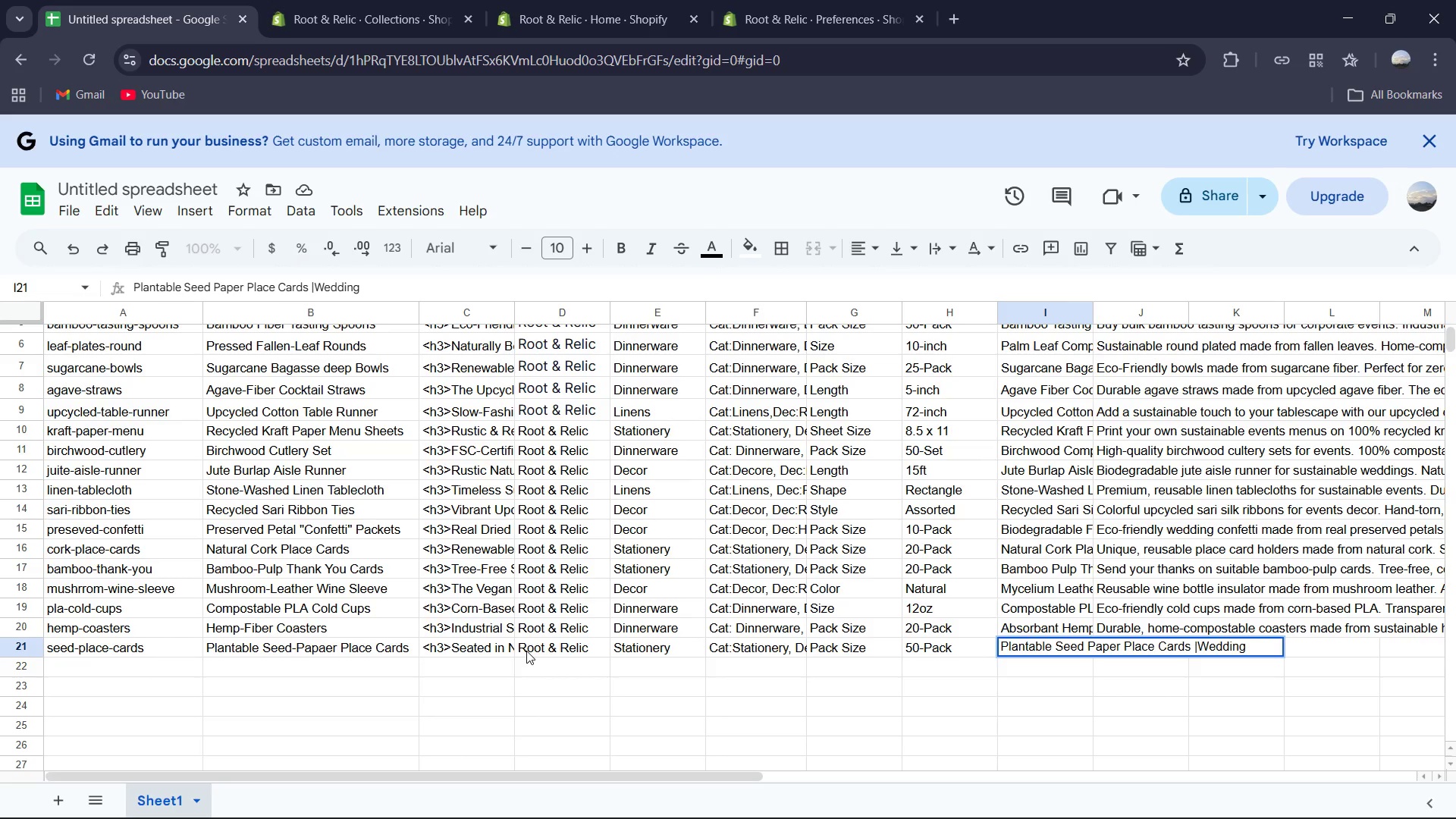 
key(ArrowLeft)
 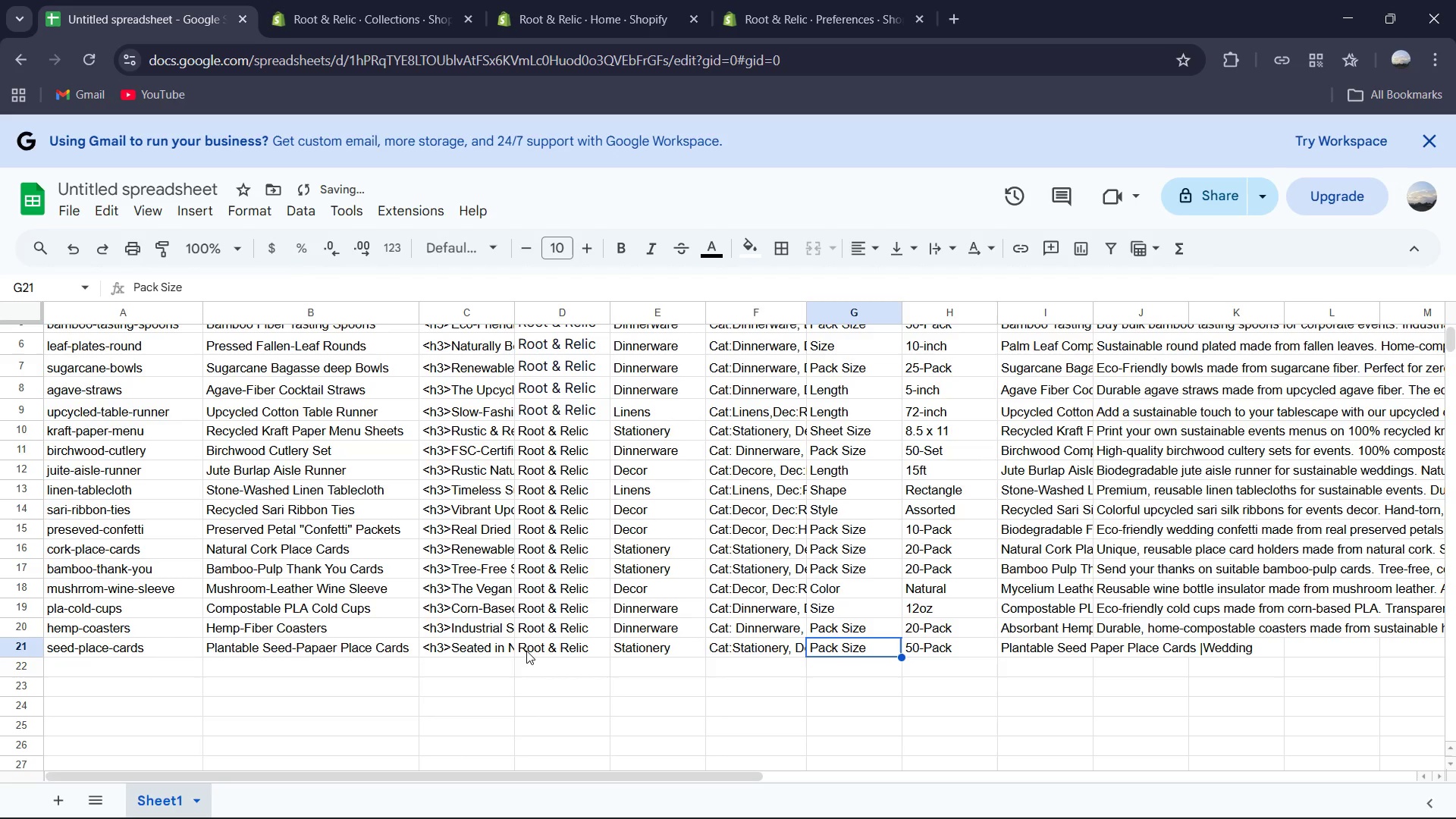 
key(ArrowLeft)
 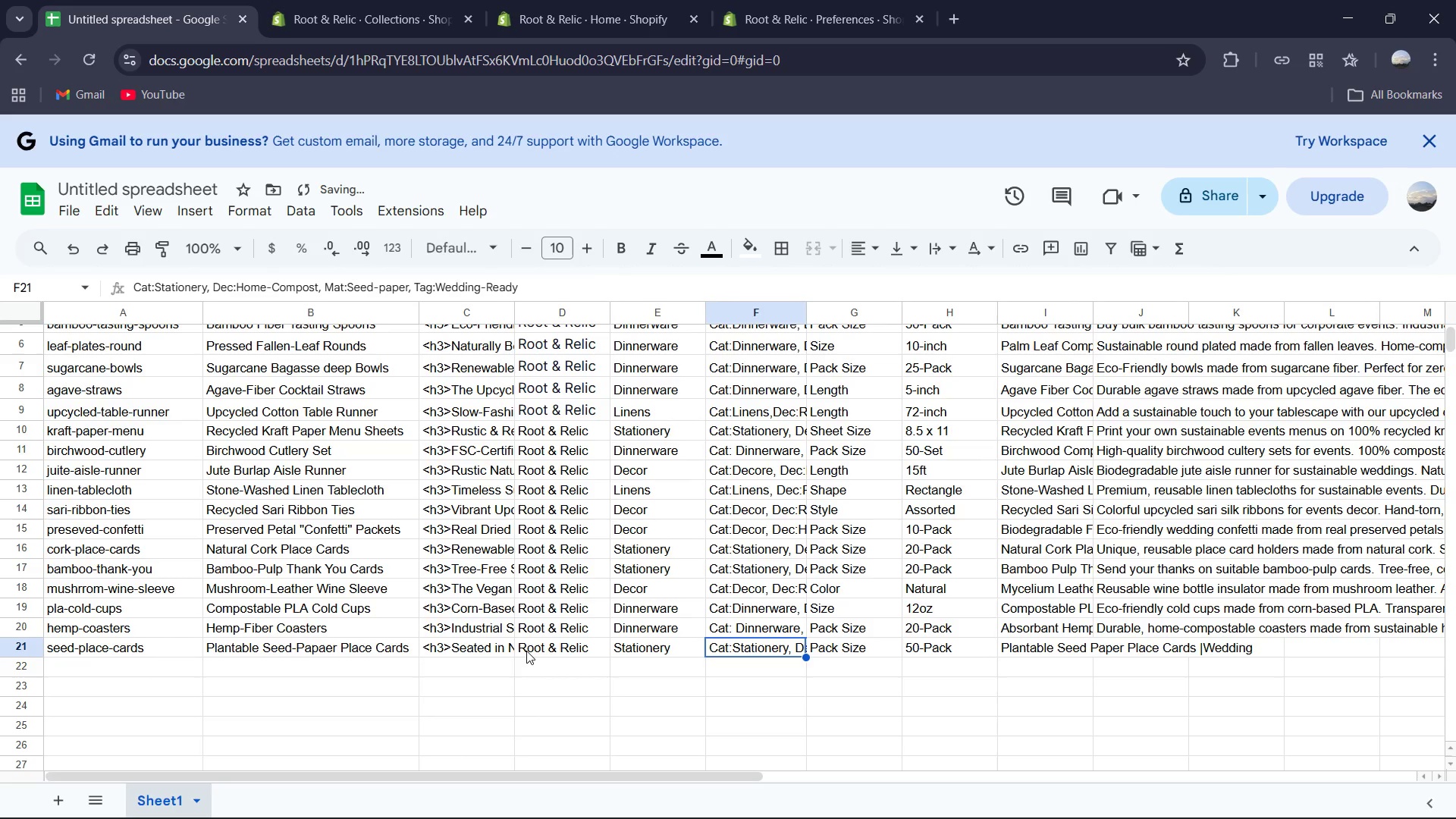 
key(ArrowLeft)
 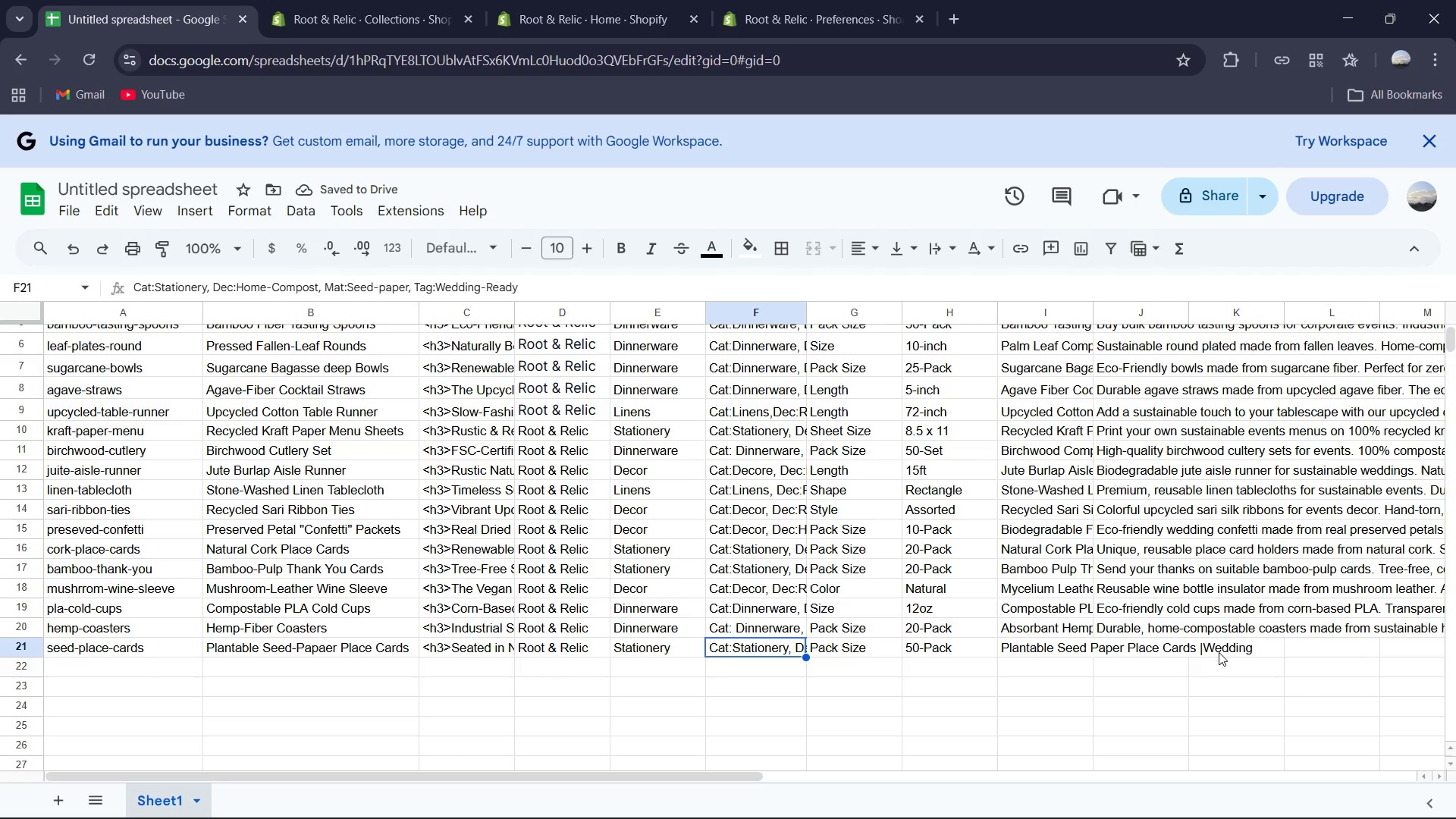 
left_click([1029, 650])
 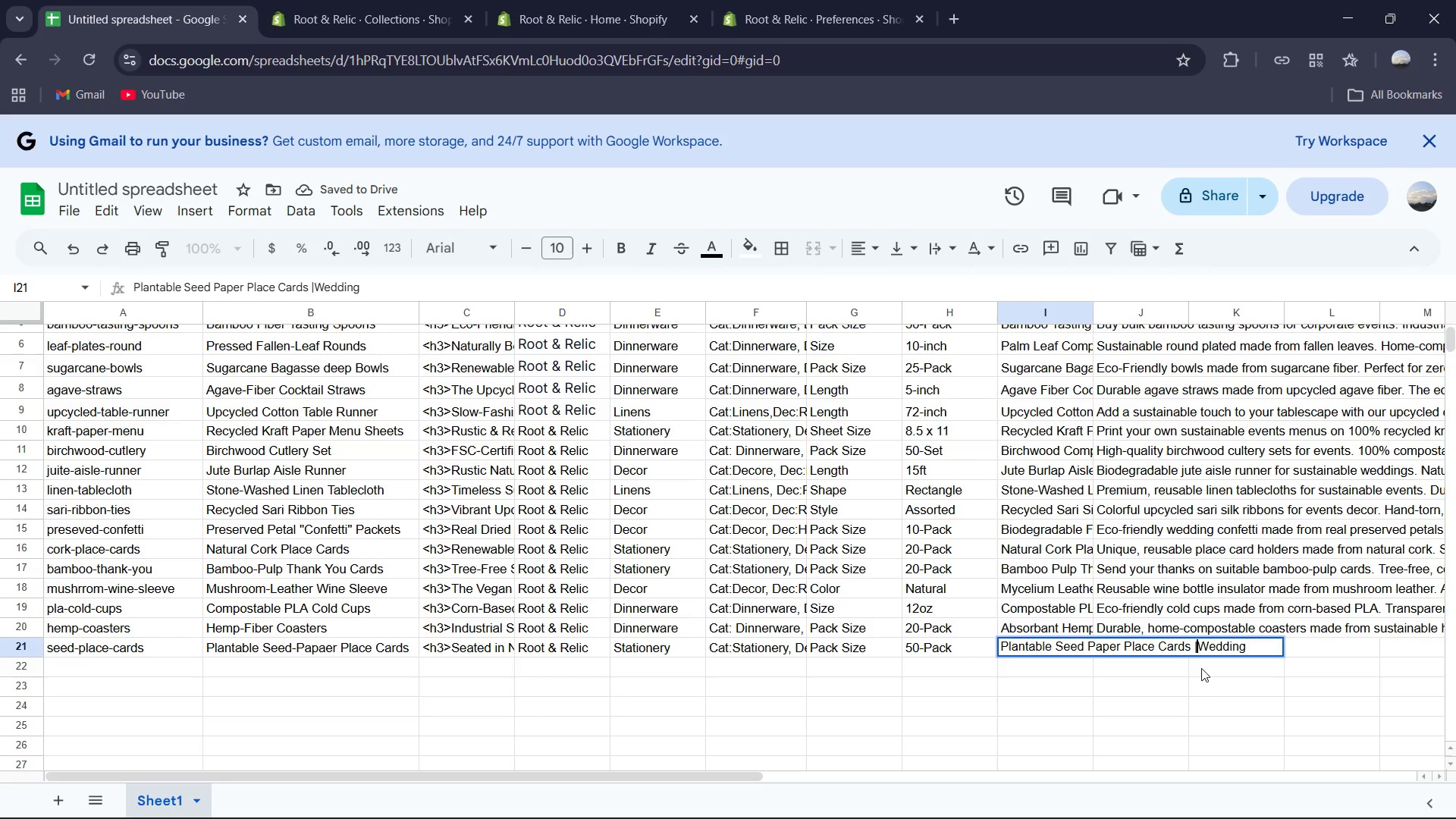 
key(Space)
 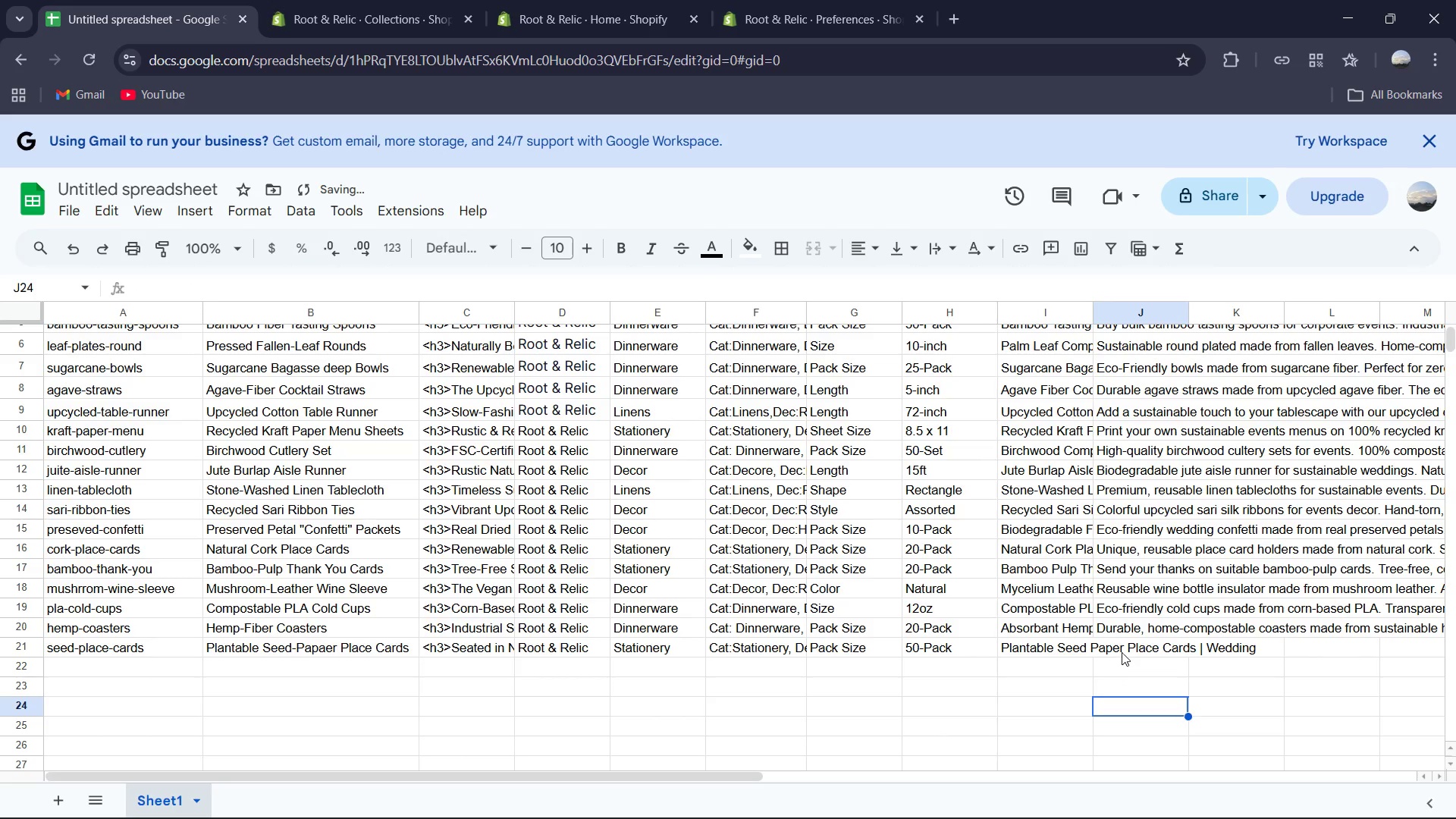 
double_click([1124, 647])
 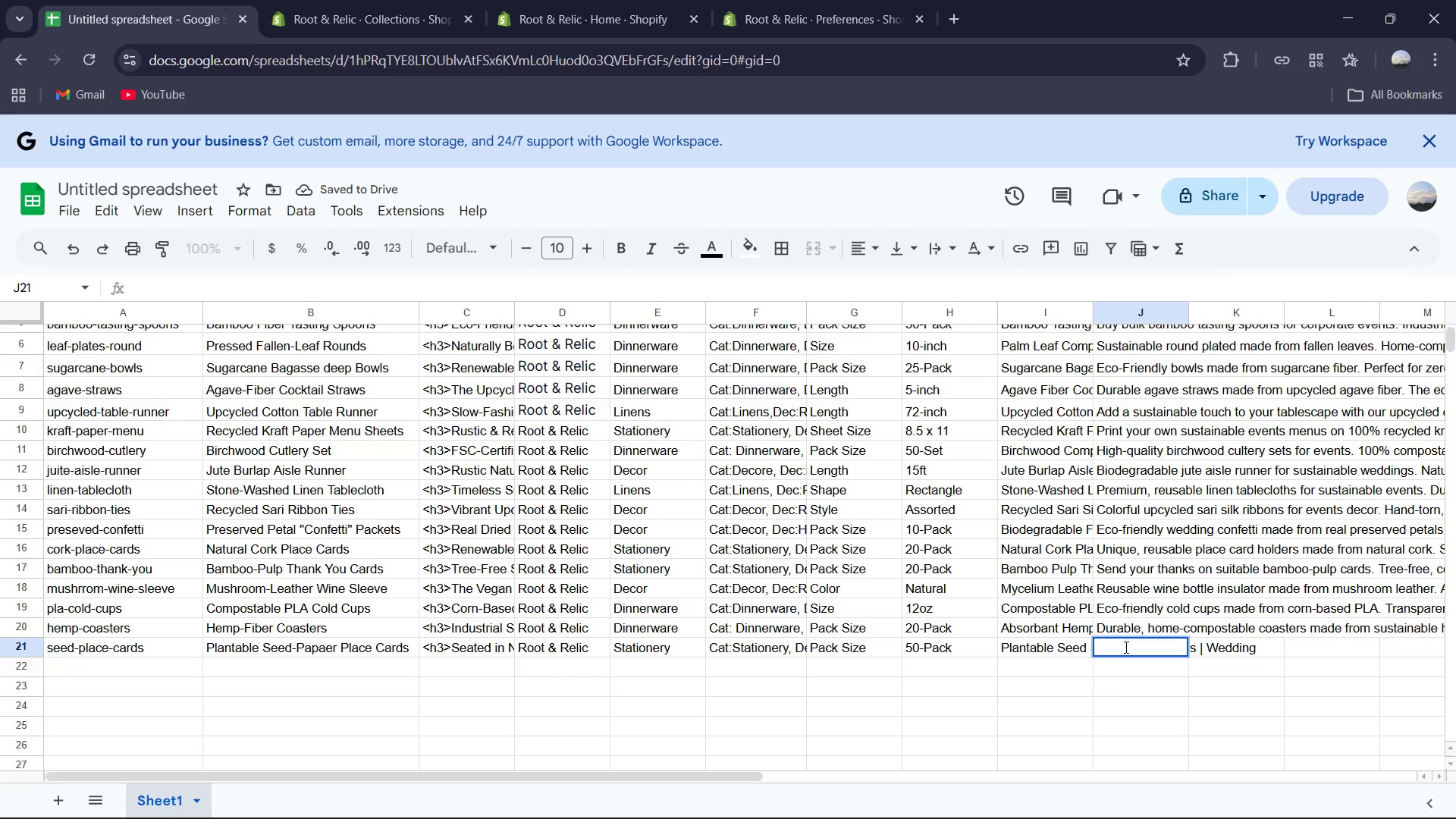 
type(Turn your seating chart into a garden with plantable seed-paper olace)
key(Backspace)
key(Backspace)
key(Backspace)
key(Backspace)
key(Backspace)
type(place cards.100% recycled and wildflower-embede)
key(Backspace)
type(ded.)
 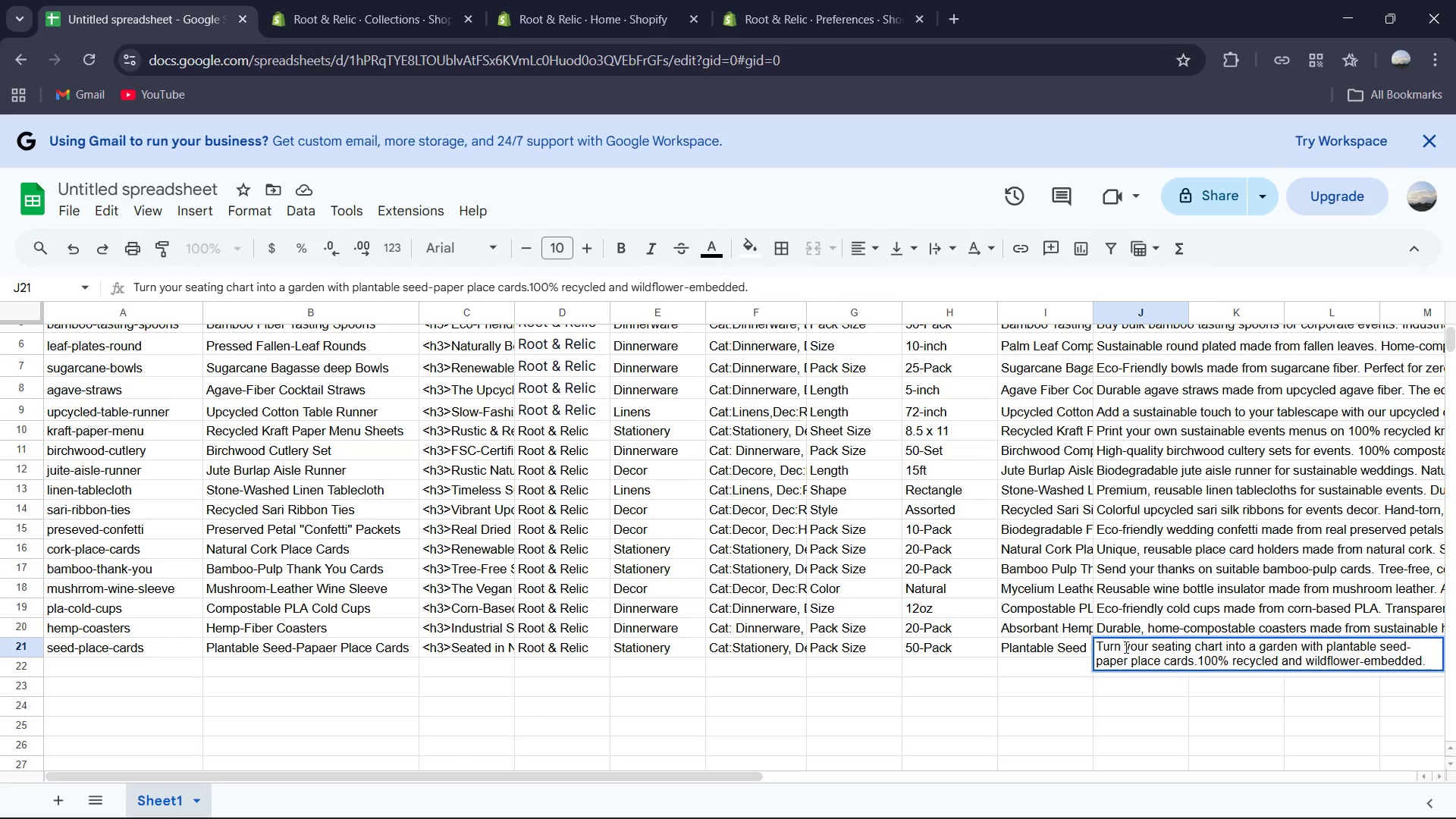 
wait(7.5)
 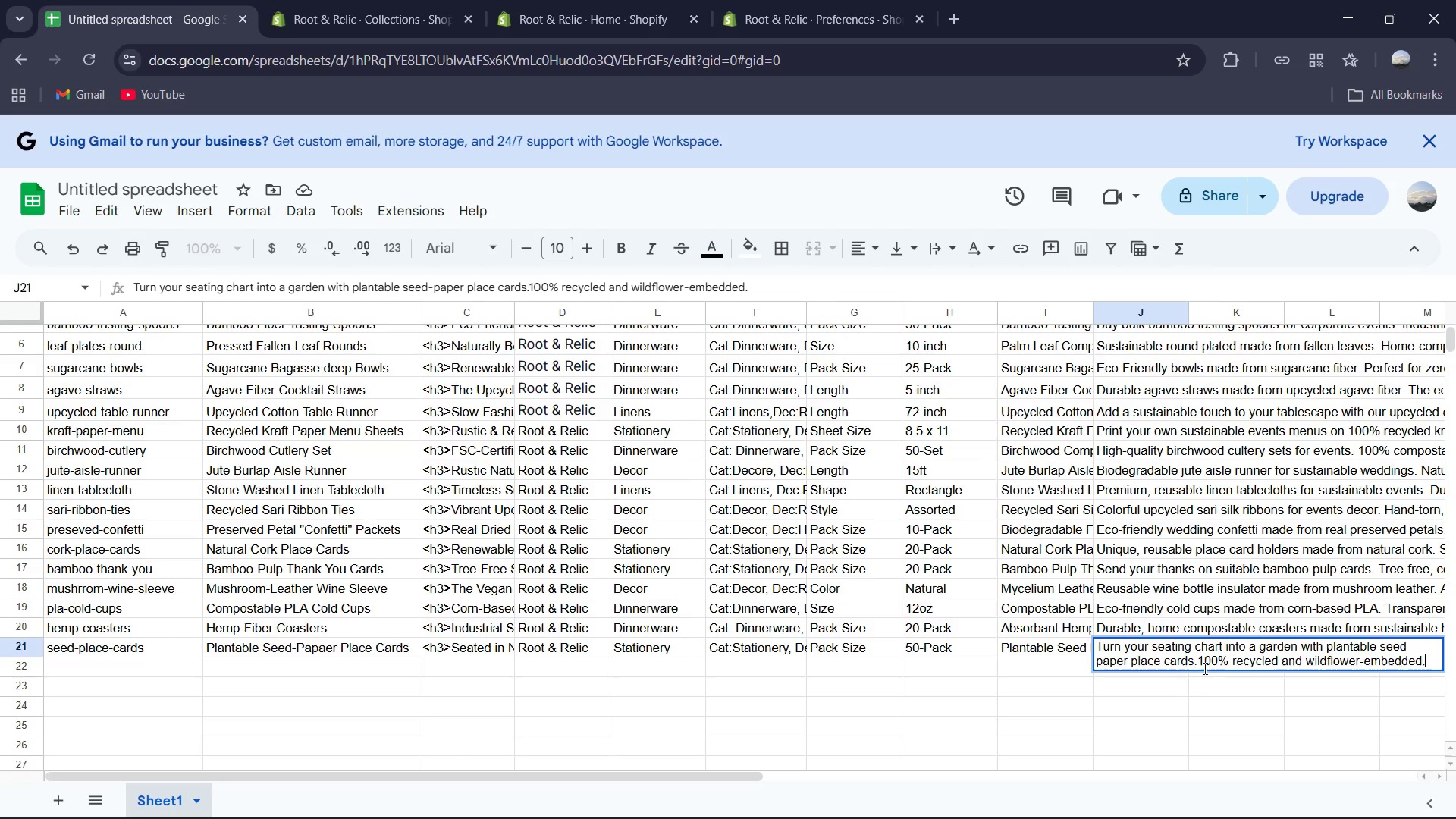 
key(Space)
 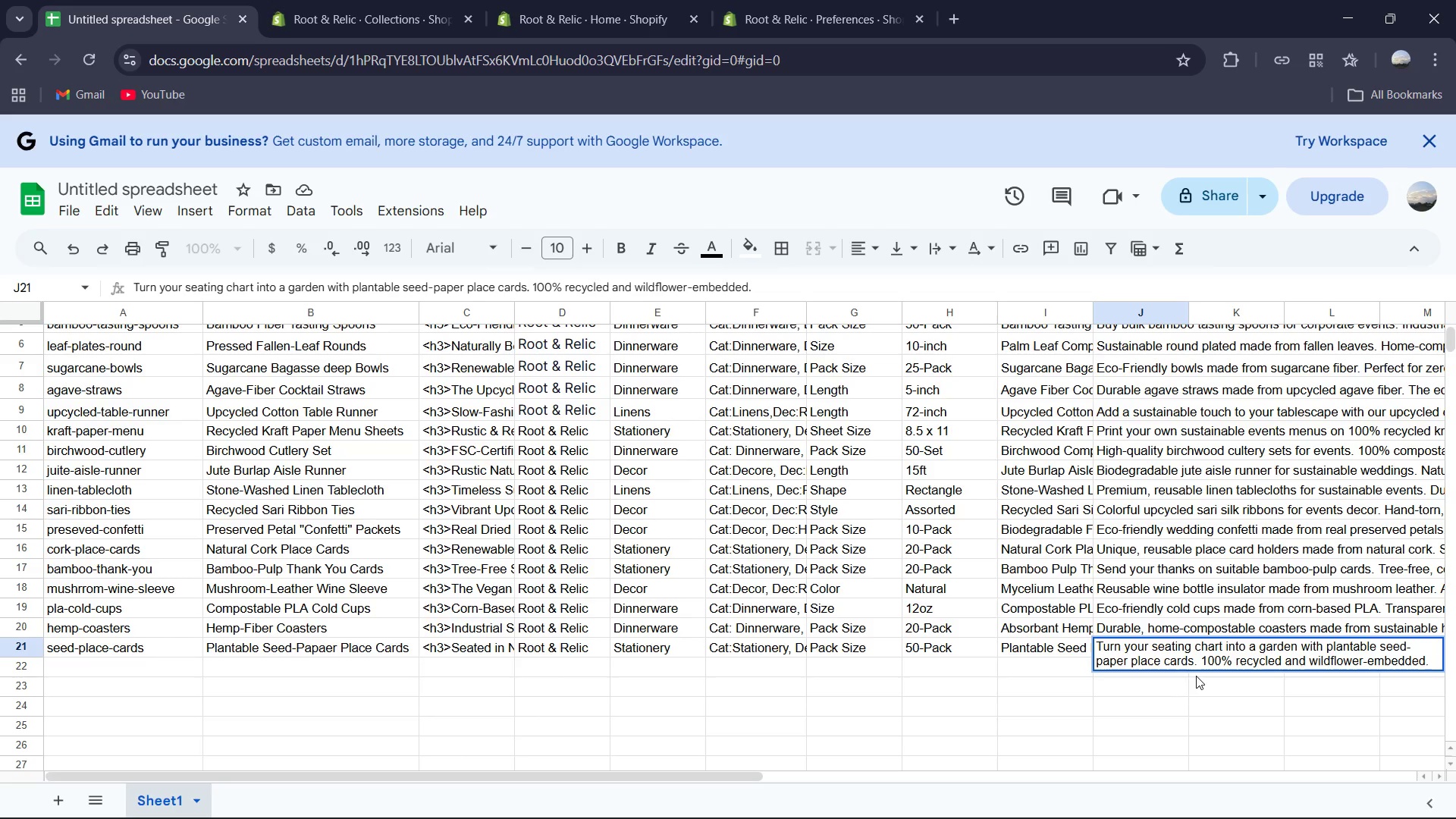 
key(Backspace)
 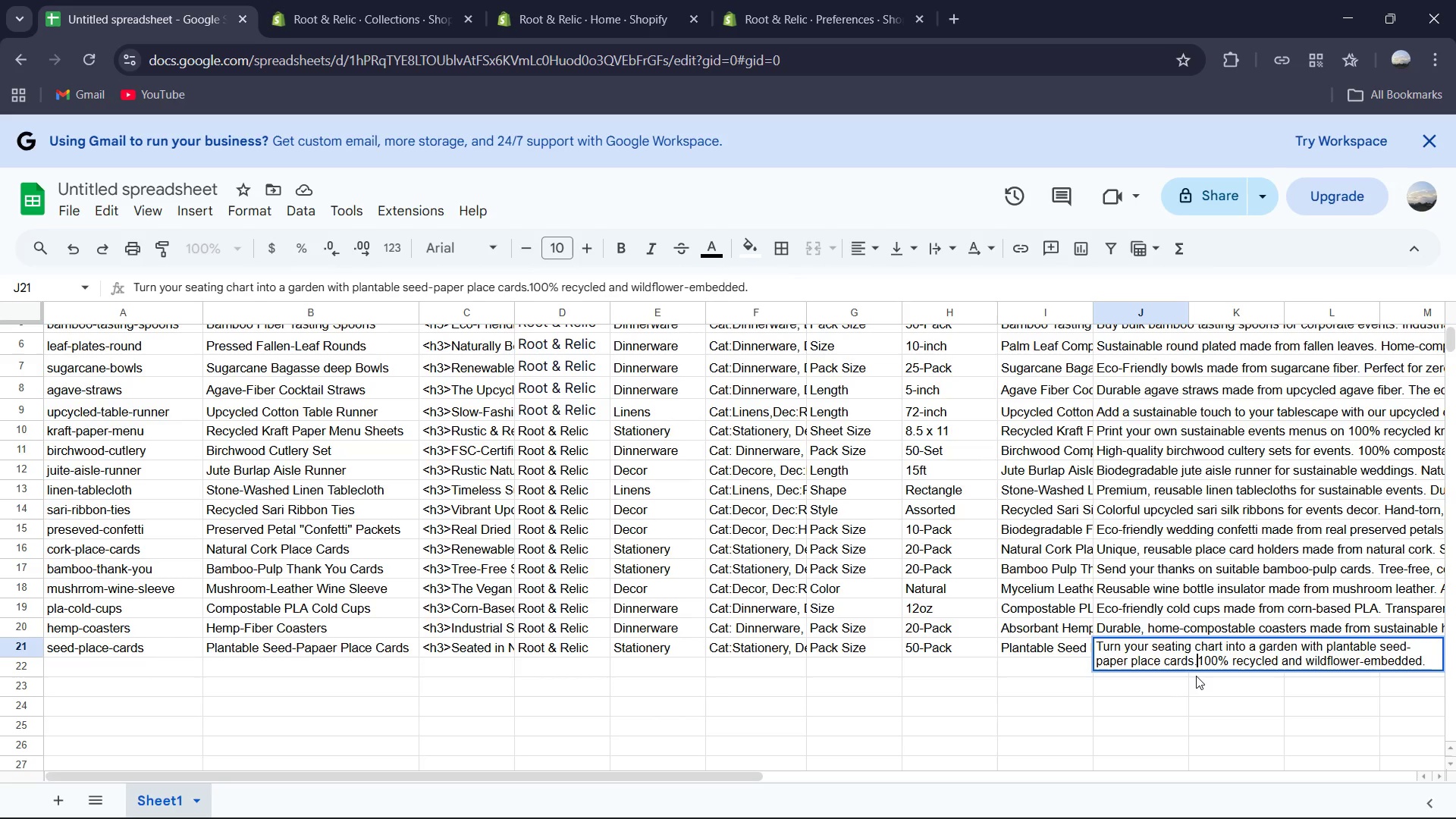 
key(Backspace)
 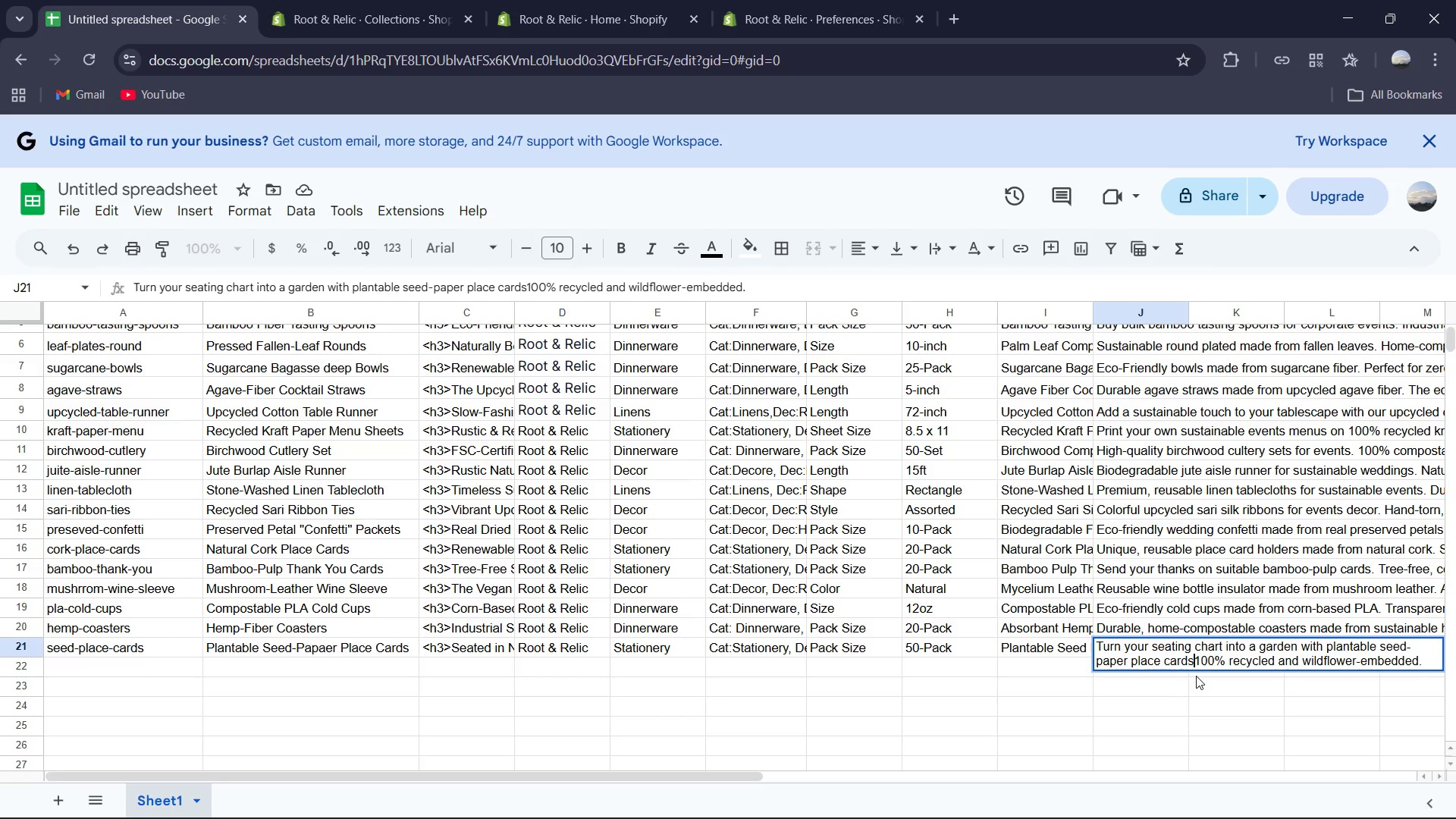 
key(Period)
 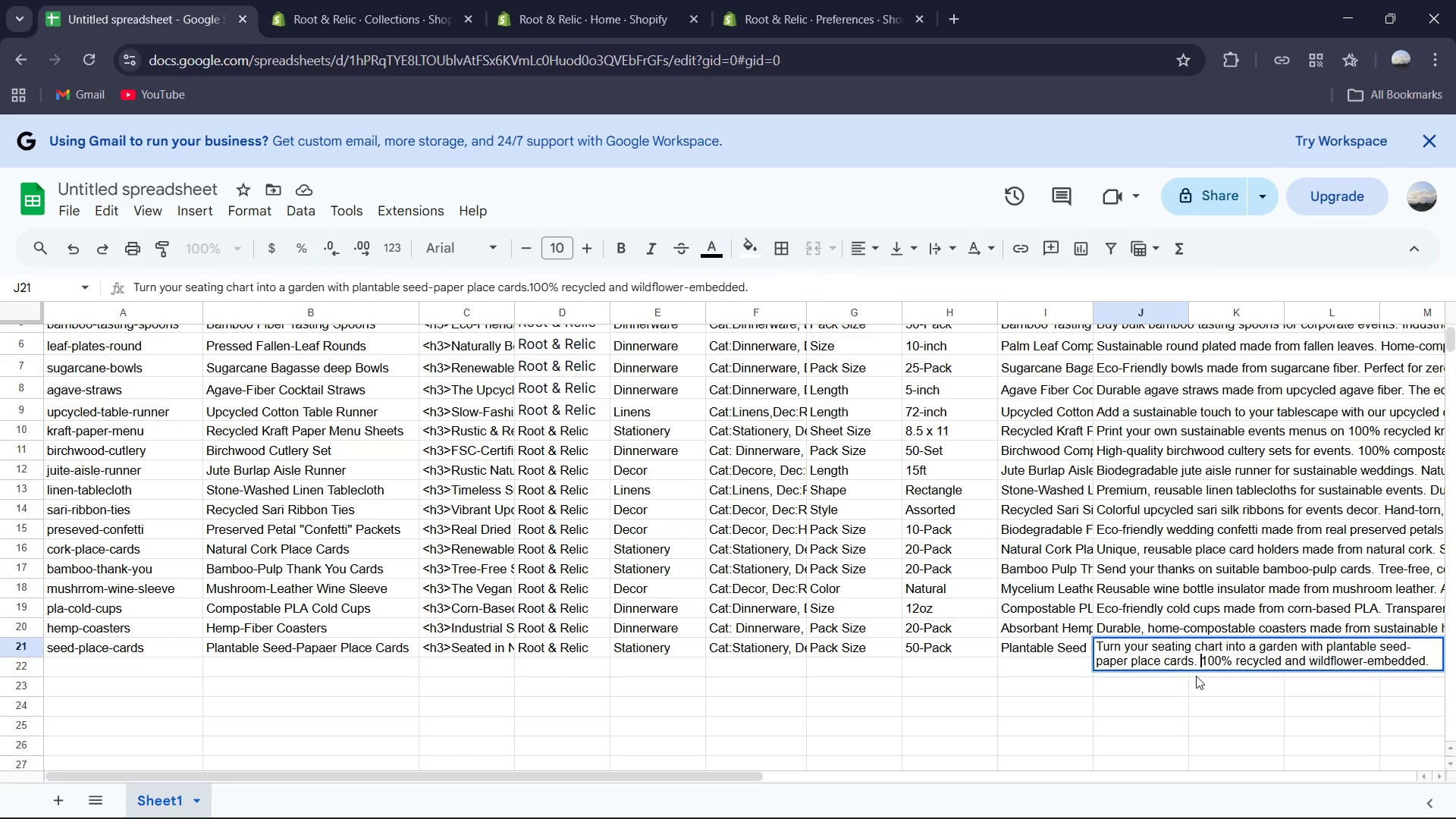 
key(Space)
 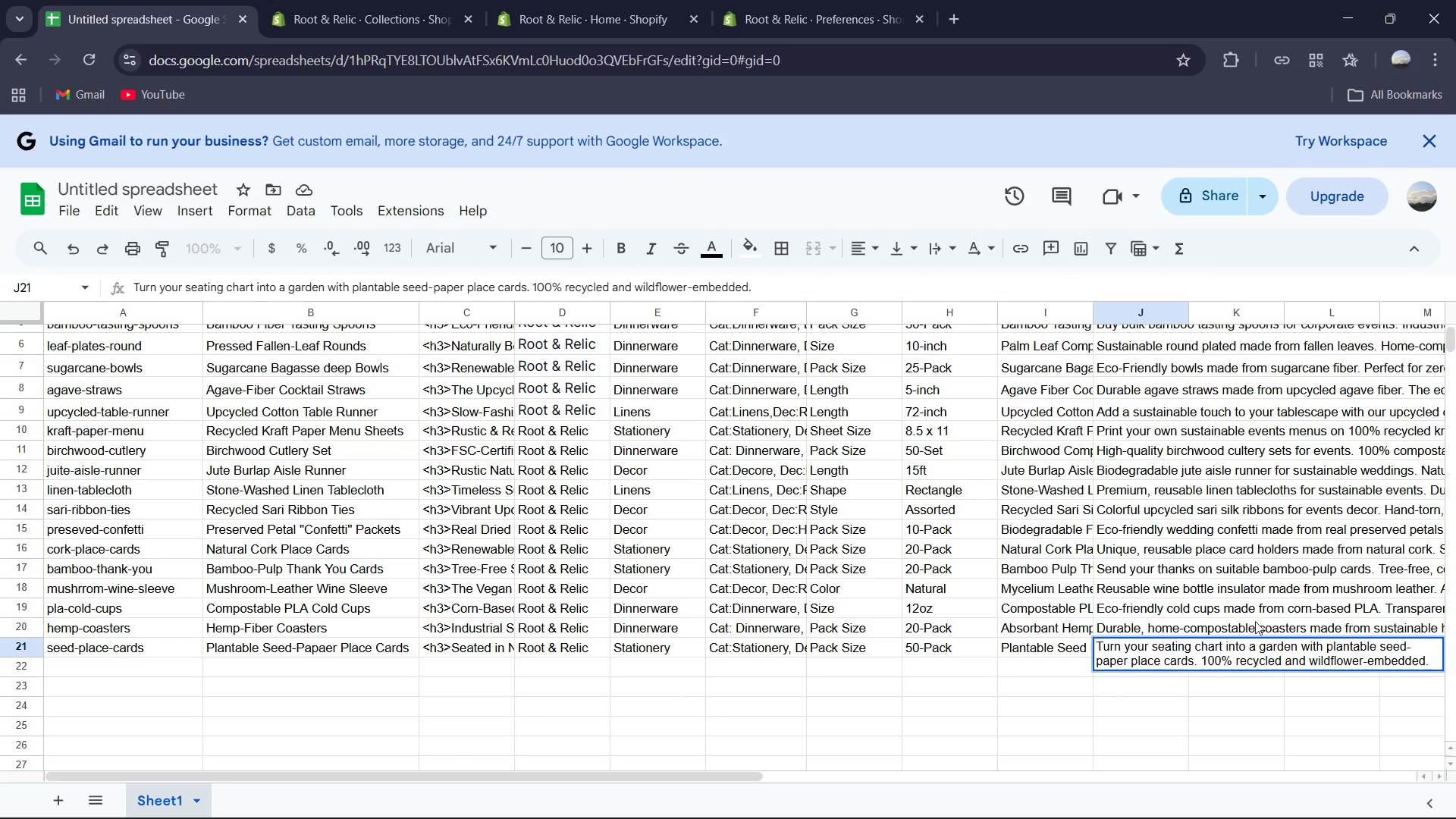 
left_click_drag(start_coordinate=[1185, 701], to_coordinate=[1178, 700])
 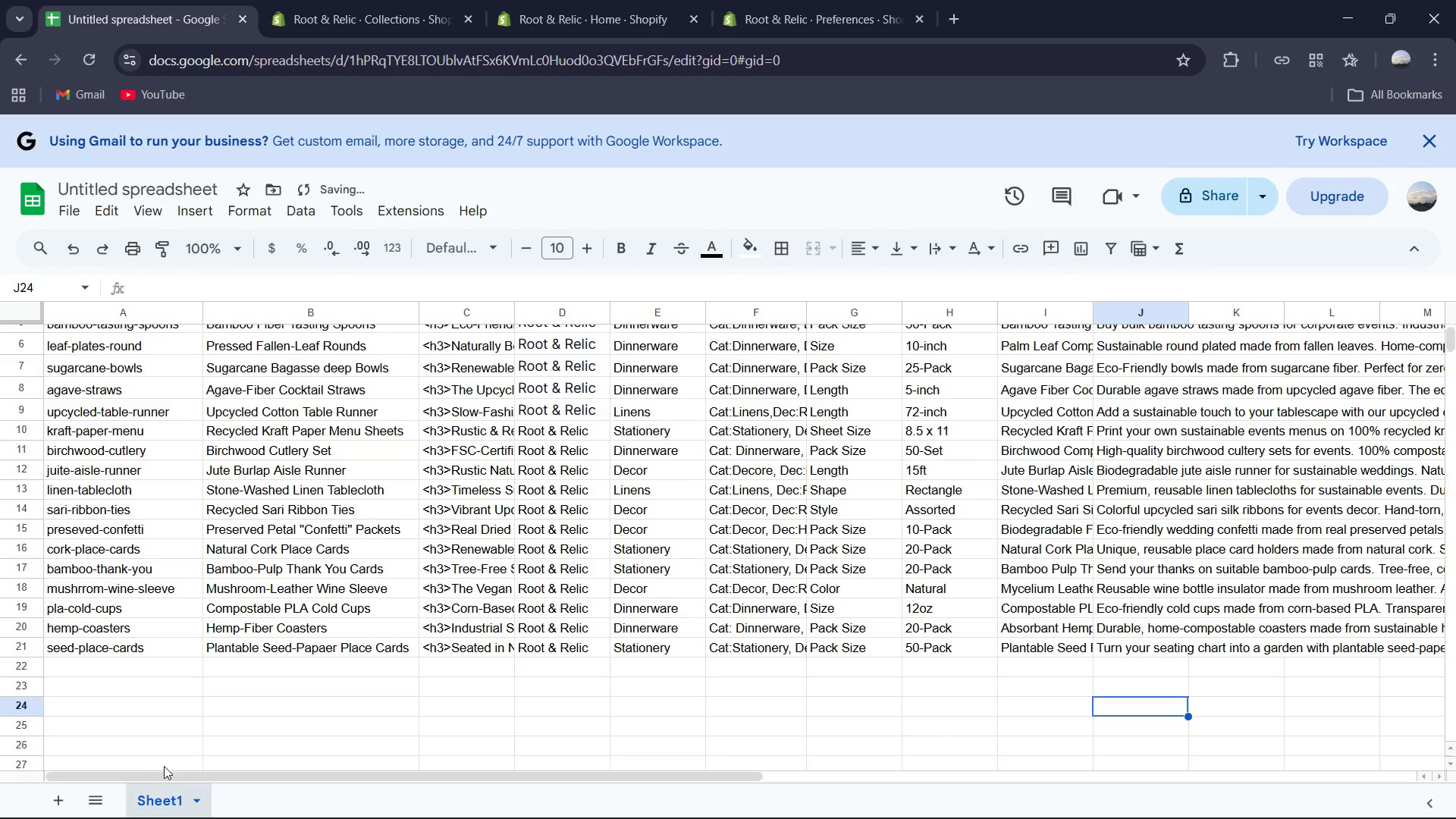 
left_click_drag(start_coordinate=[165, 783], to_coordinate=[114, 785])
 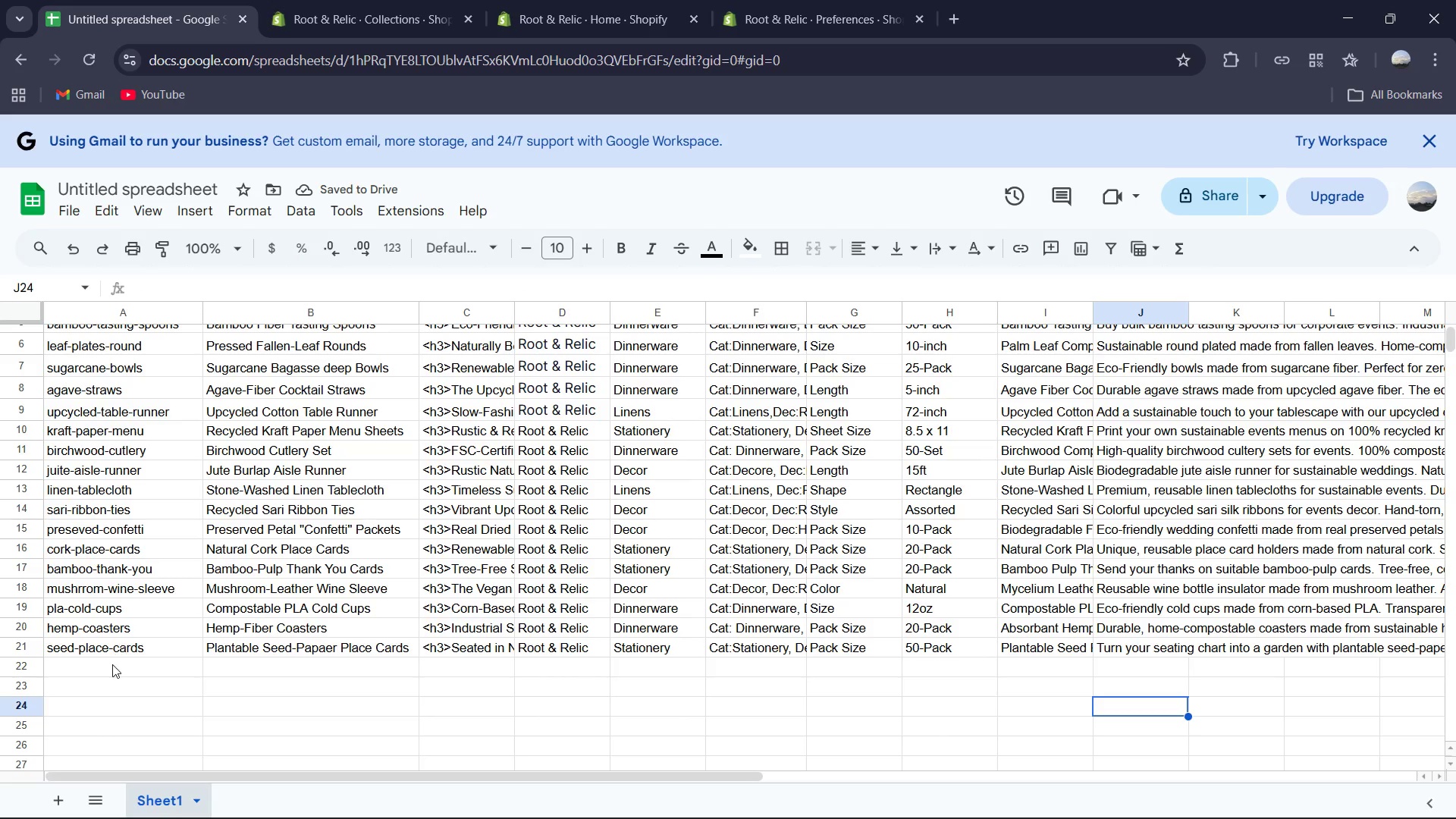 
left_click([112, 671])
 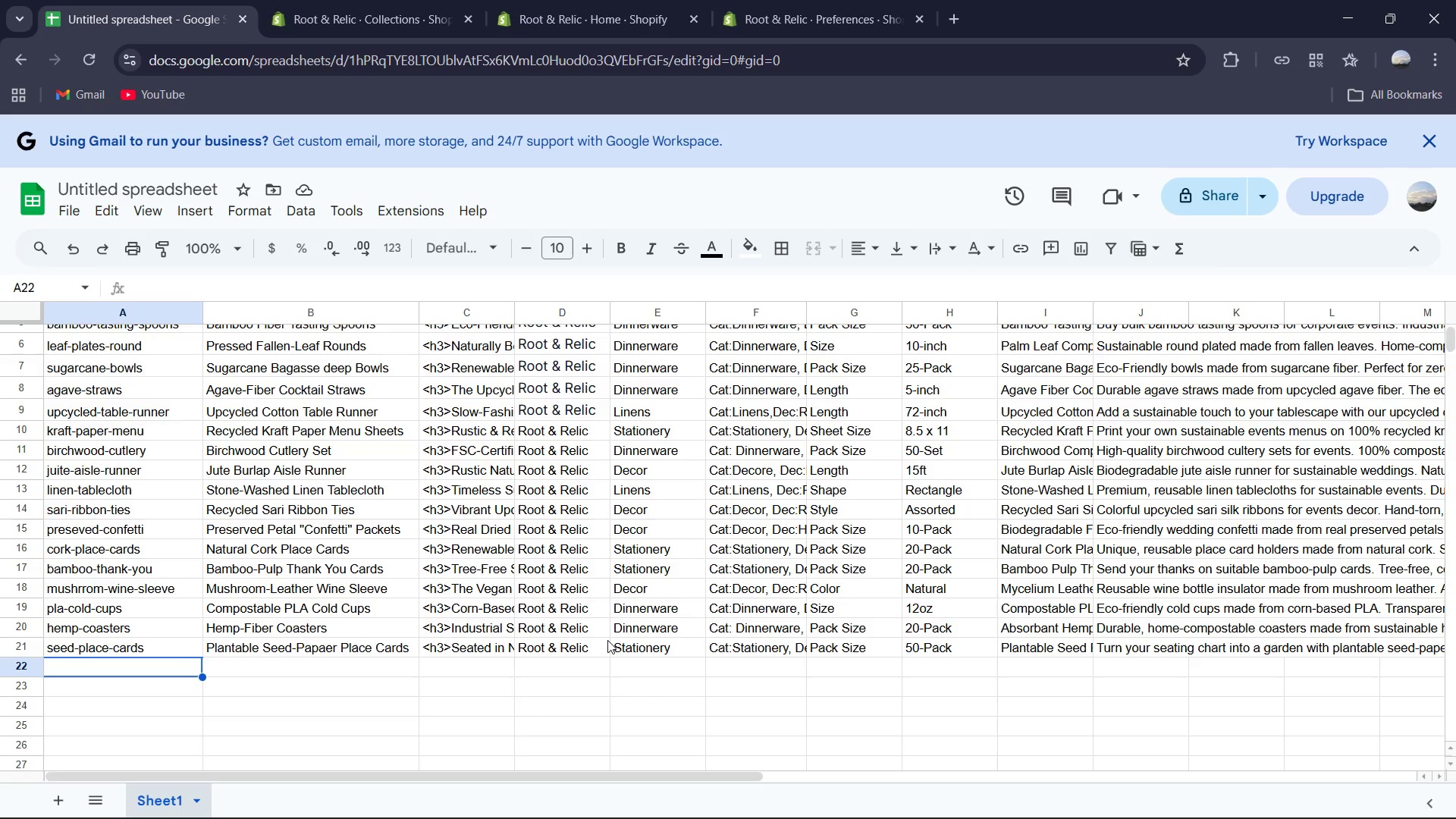 
type(soy-ink0)
key(Backspace)
type(-welcome-sign)
 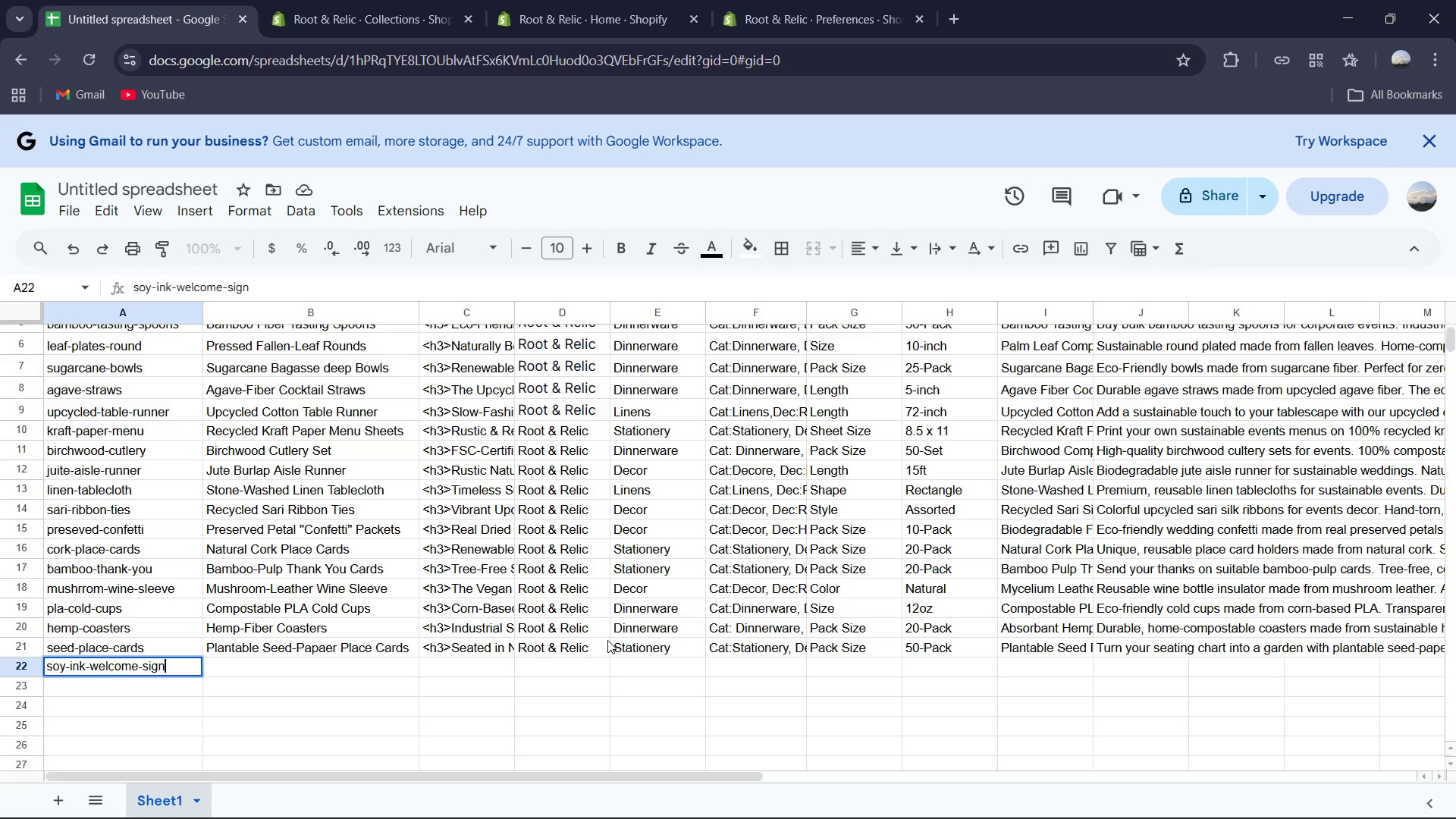 
key(ArrowRight)
 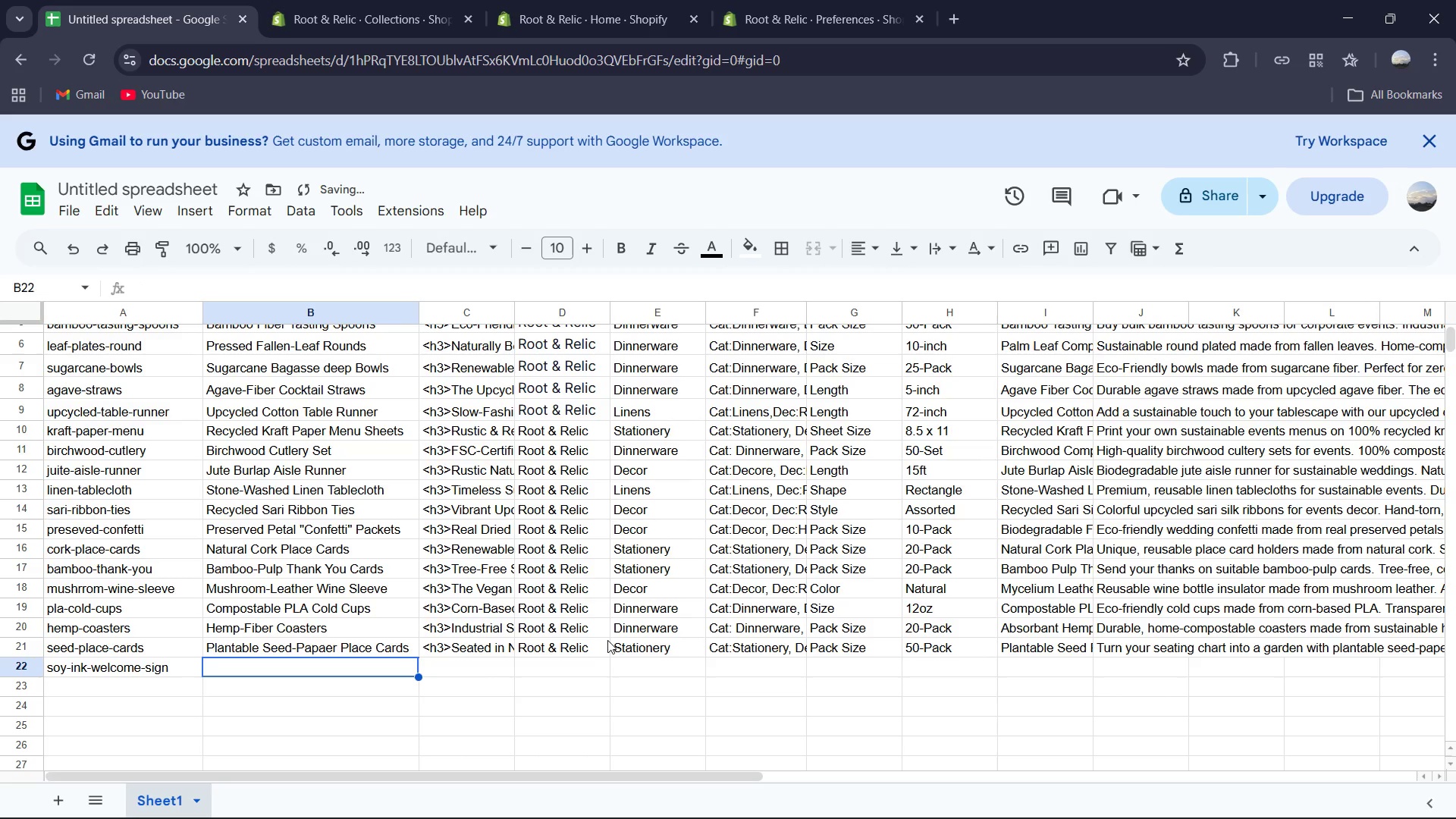 
type(Rigid Cardboard Welcome Signage )
 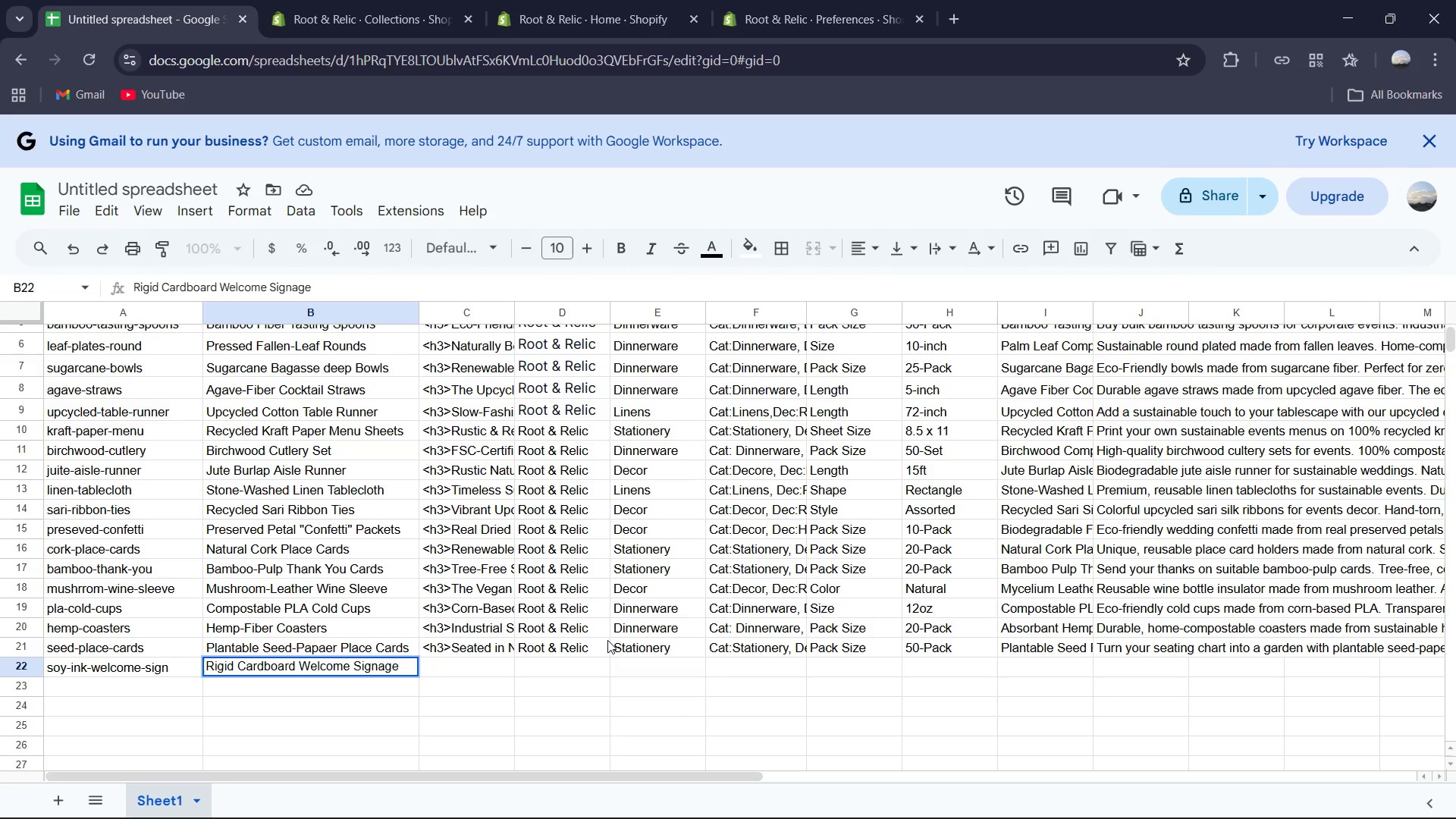 
key(ArrowRight)
 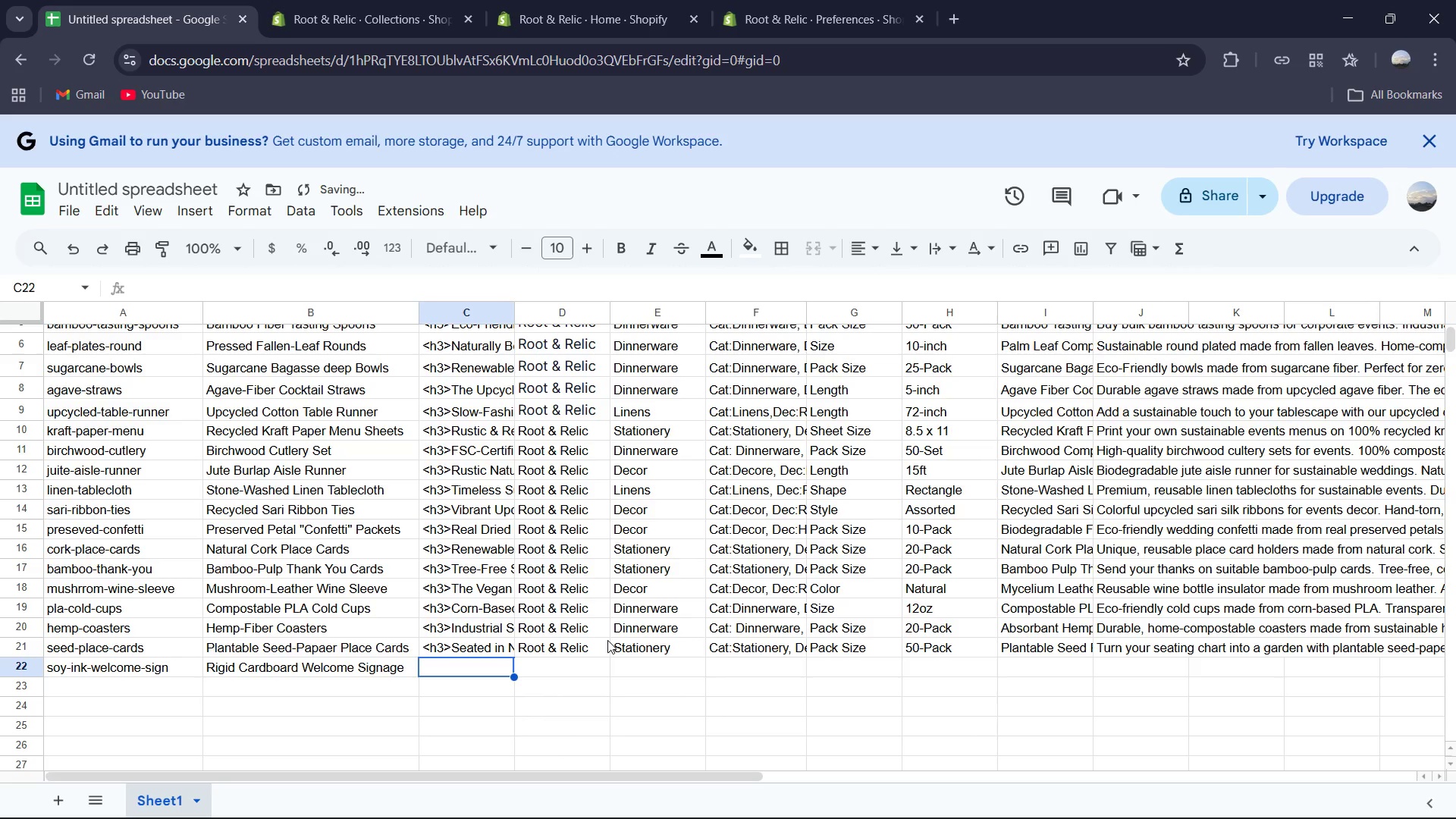 
type(<h3>Zero-Waste Sin)
key(Backspace)
type(gnage</h3><p>Printed with soy )
key(Backspace)
type(-based inks on 100% recycled rif)
key(Backspace)
type(gid cardboard. Fully rec[Mute])
 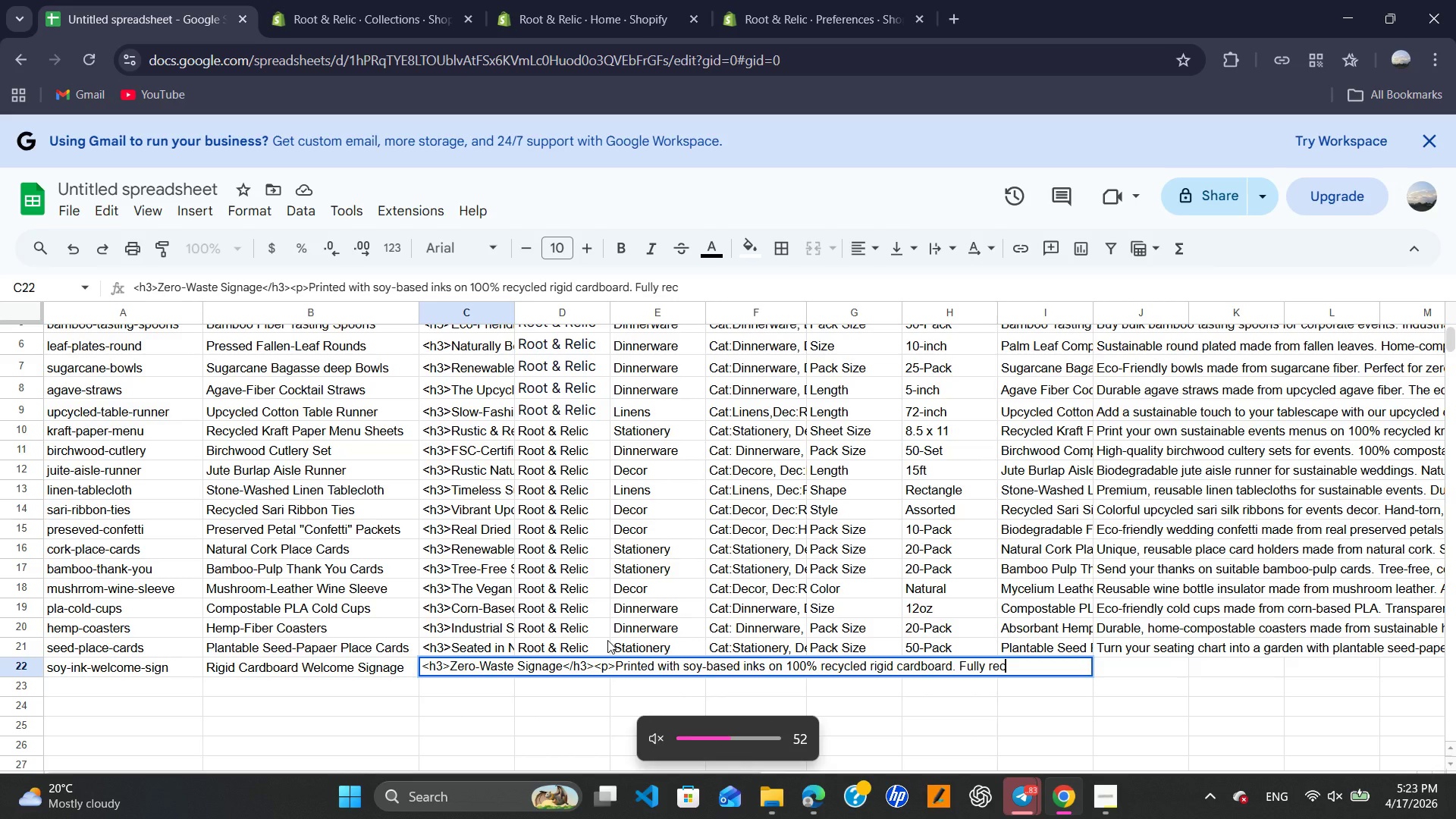 
type(yclav)
key(Backspace)
type(ble or compostable.<p>)
 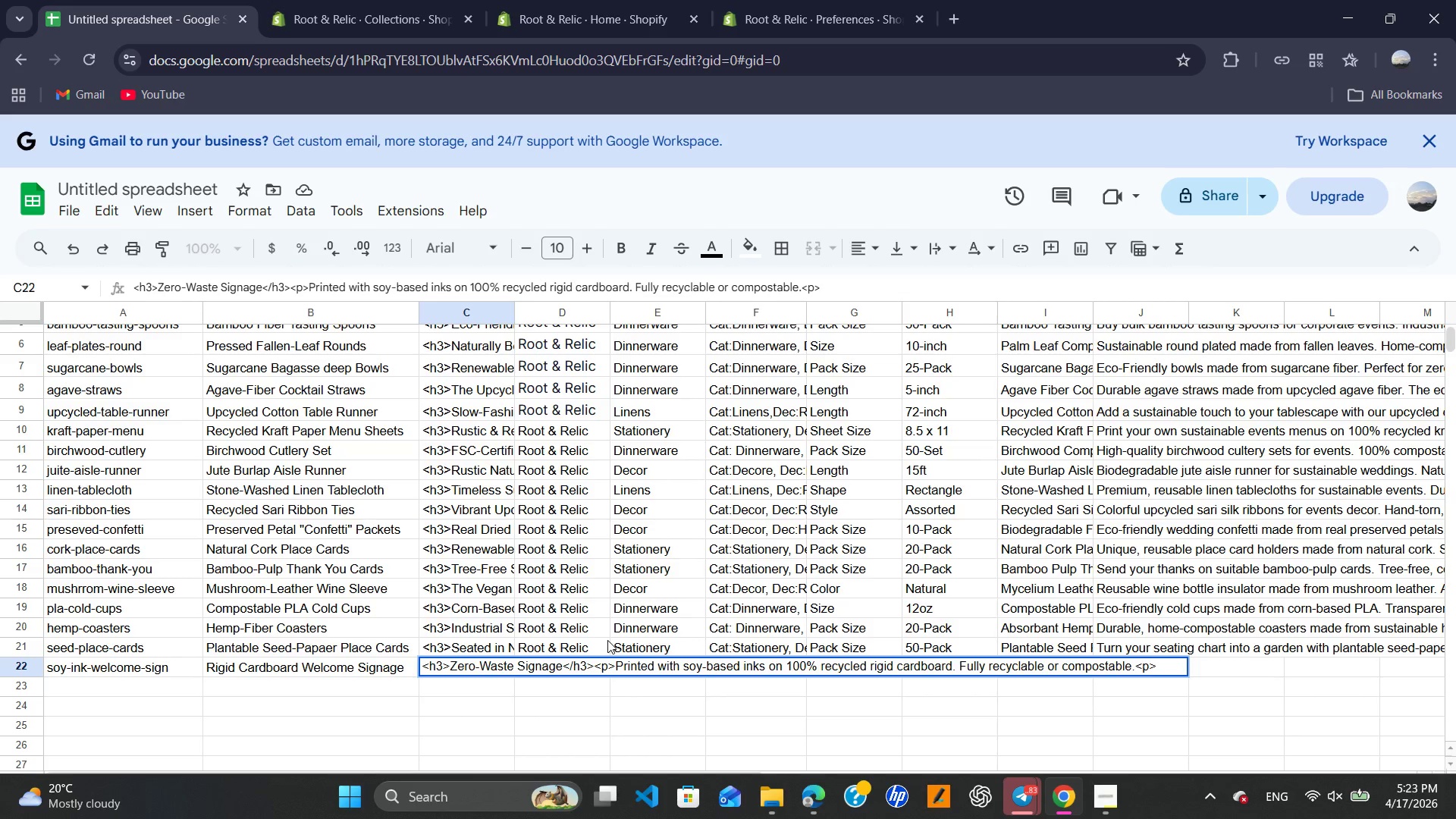 
key(ArrowLeft)
 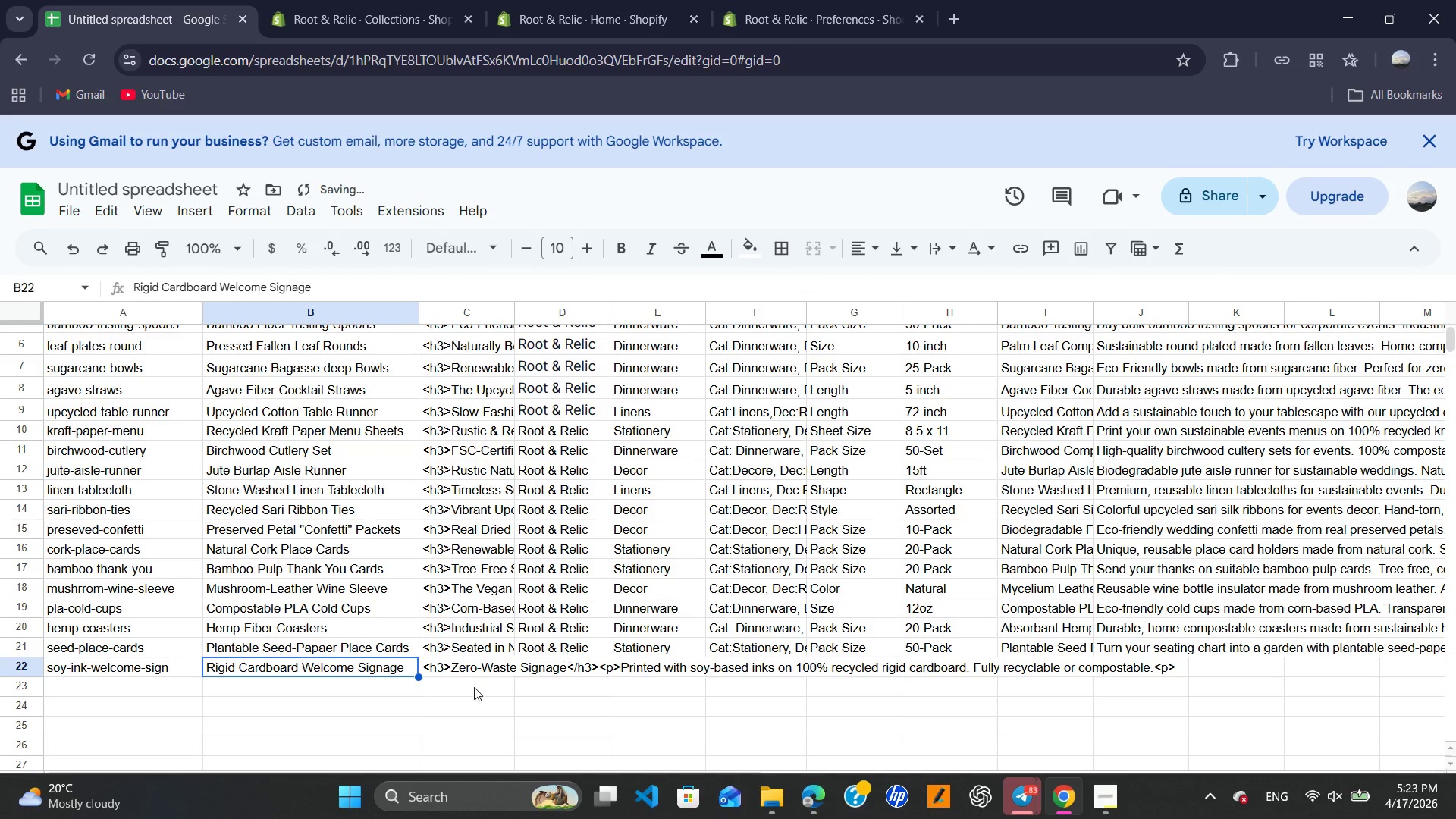 
left_click([454, 672])
 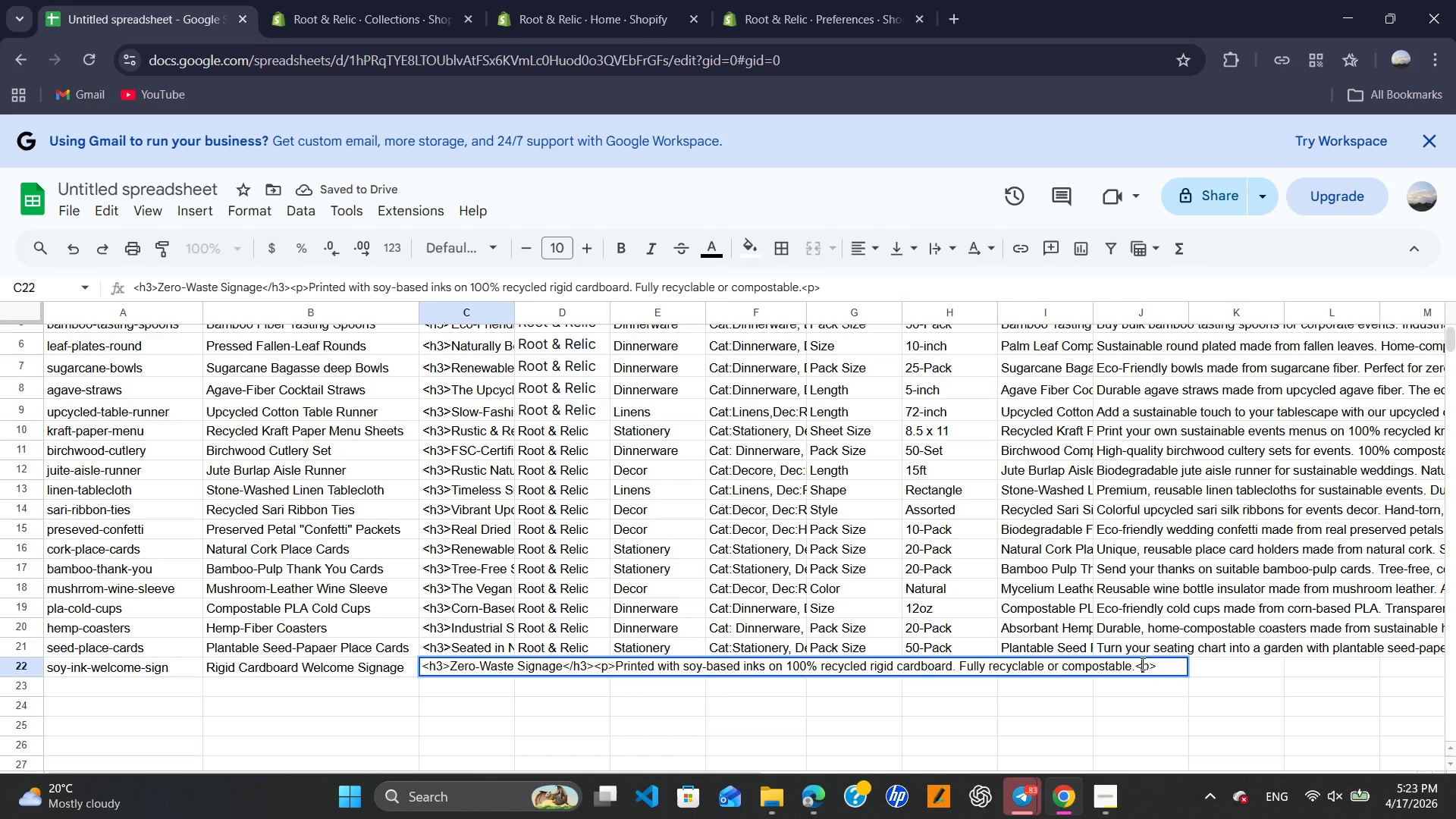 
key(Mute)
 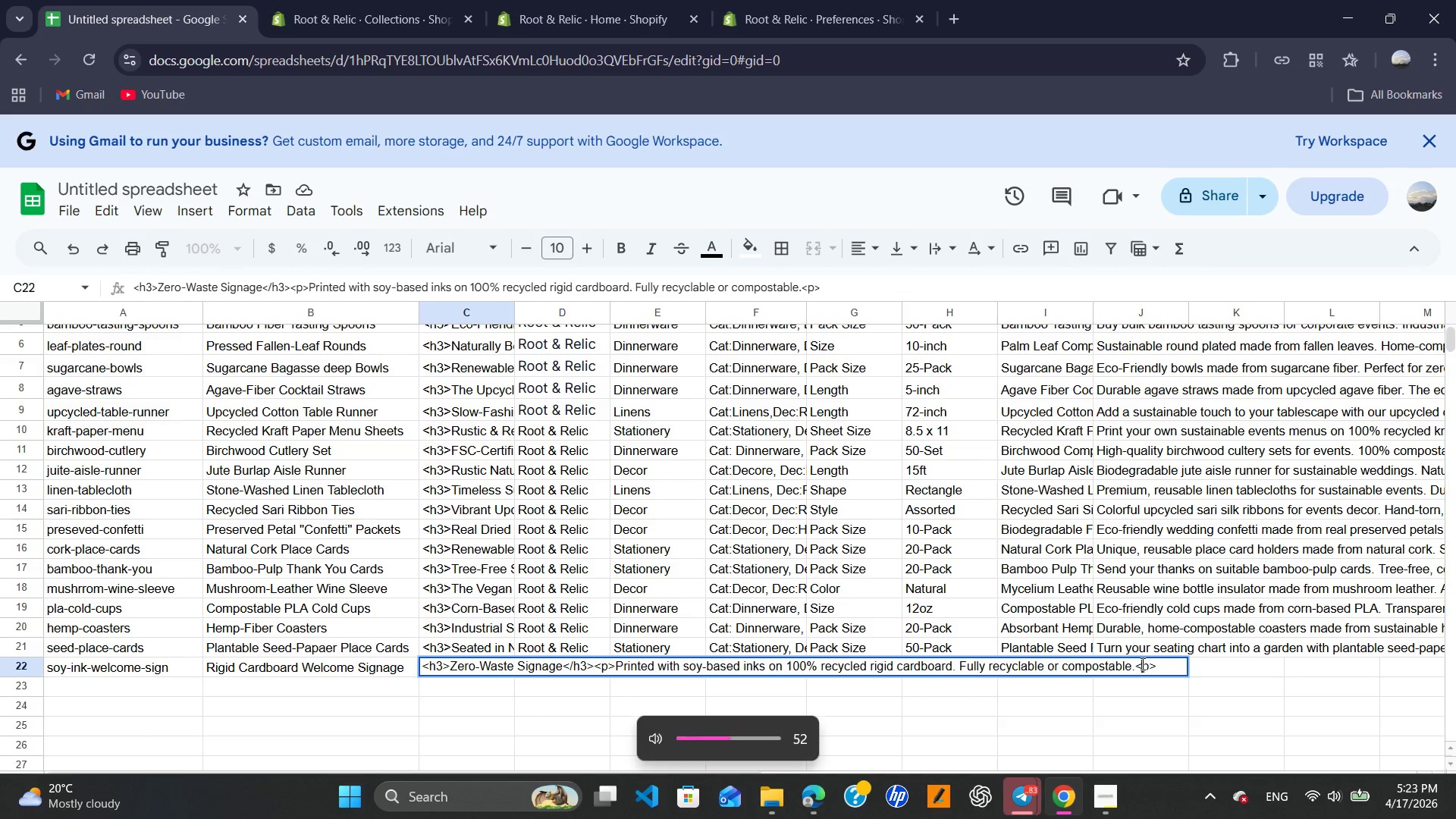 
key(Mute)
 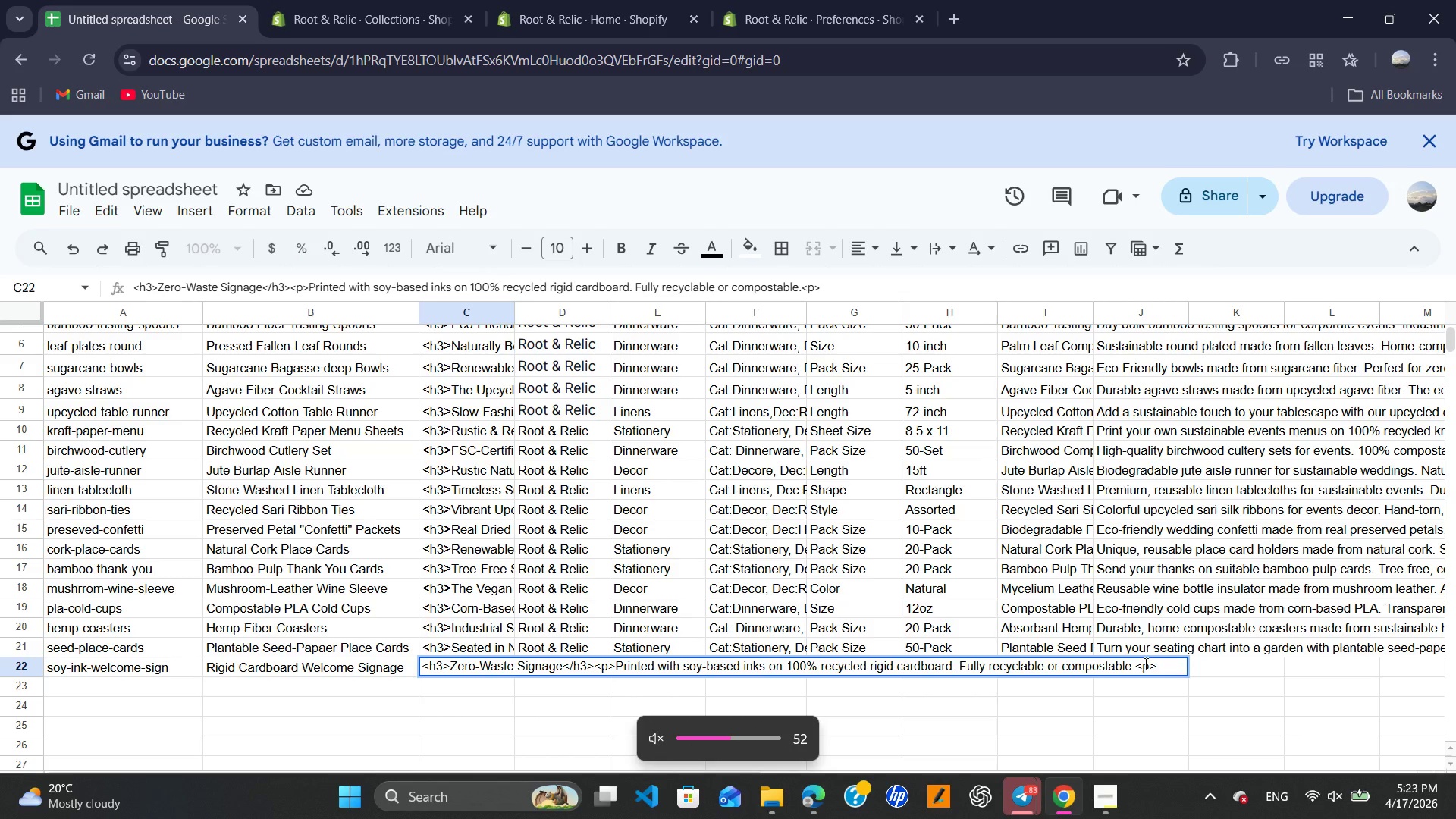 
key(Slash)
 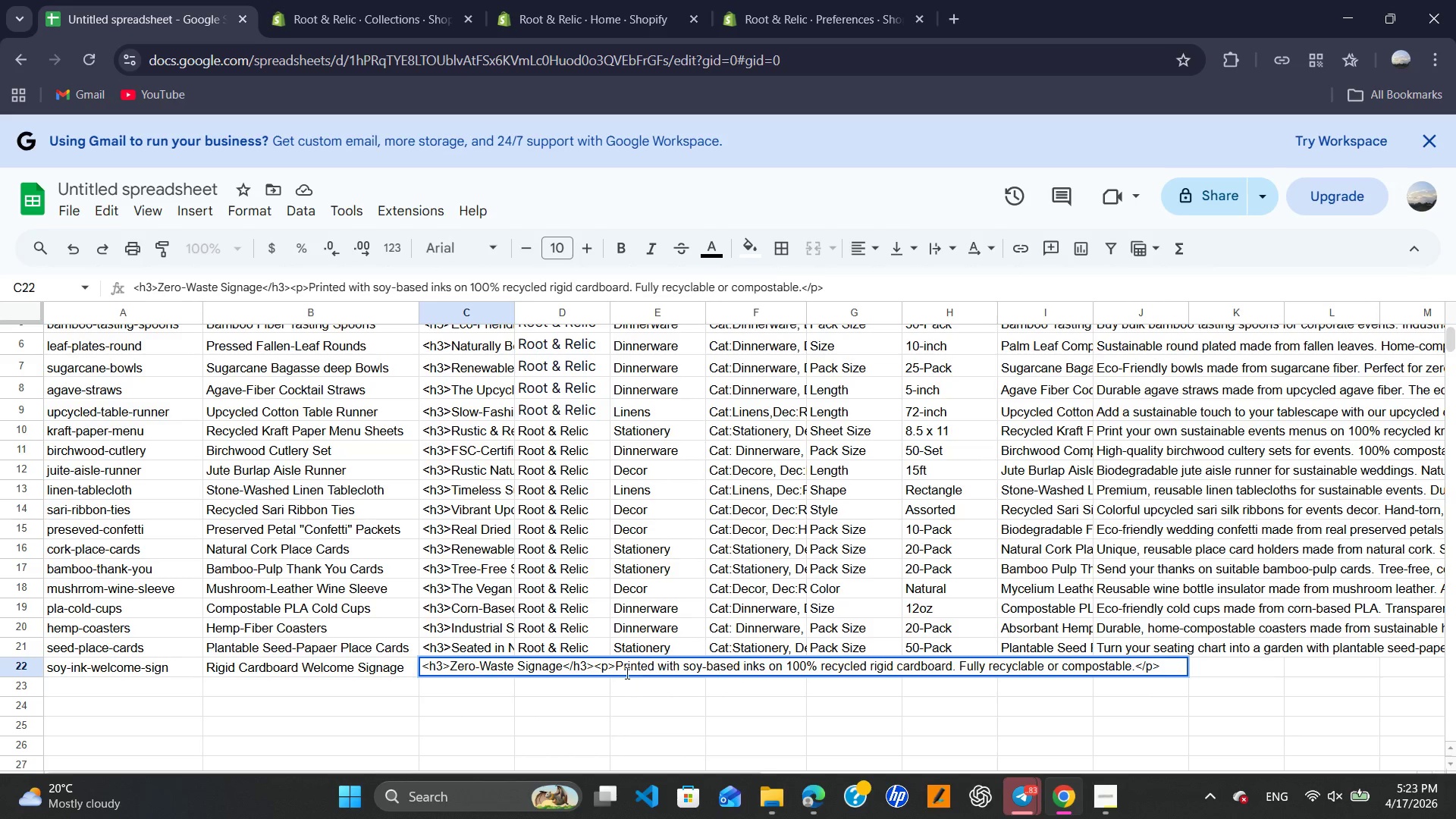 
left_click([554, 696])
 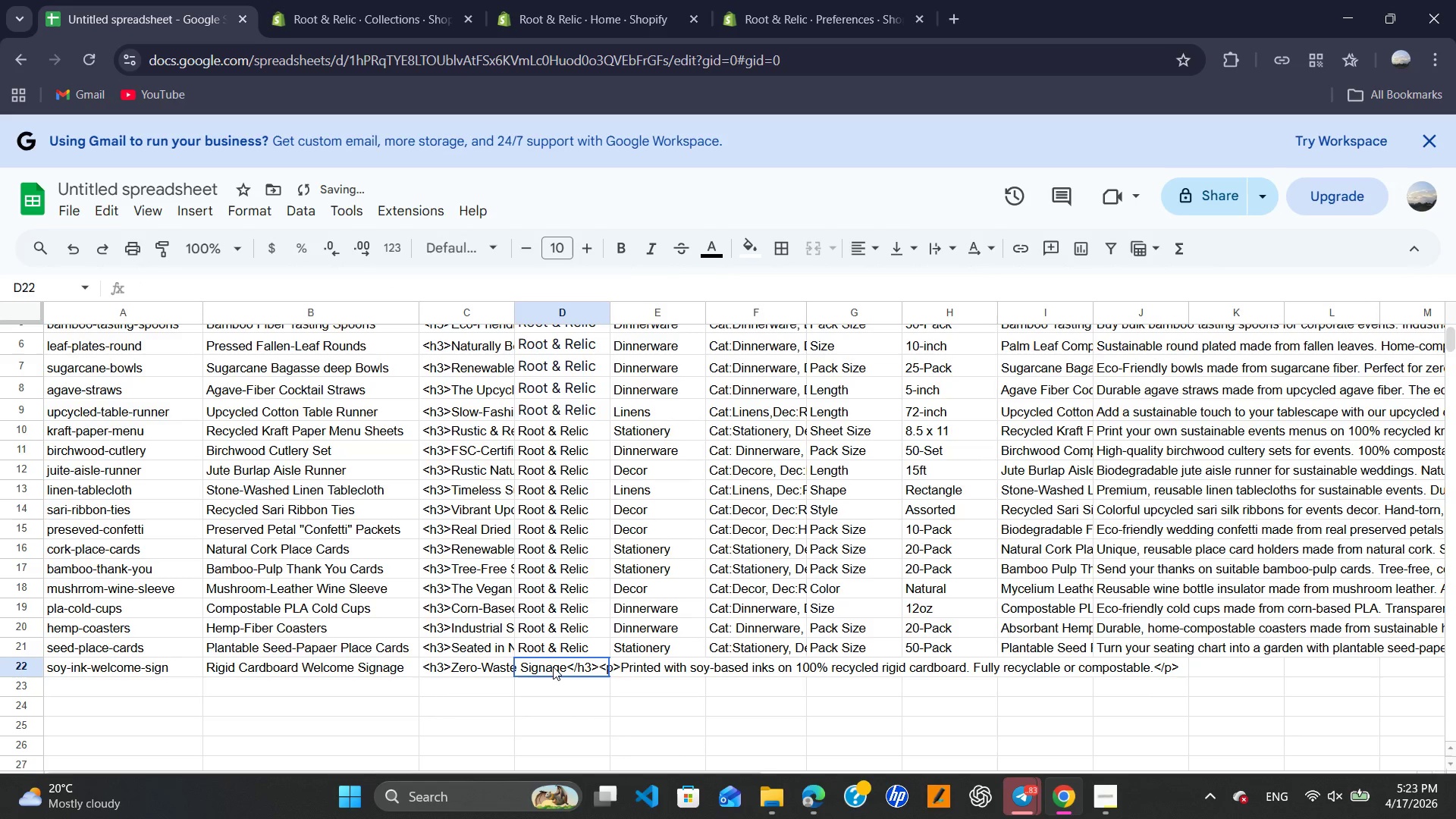 
double_click([553, 667])
 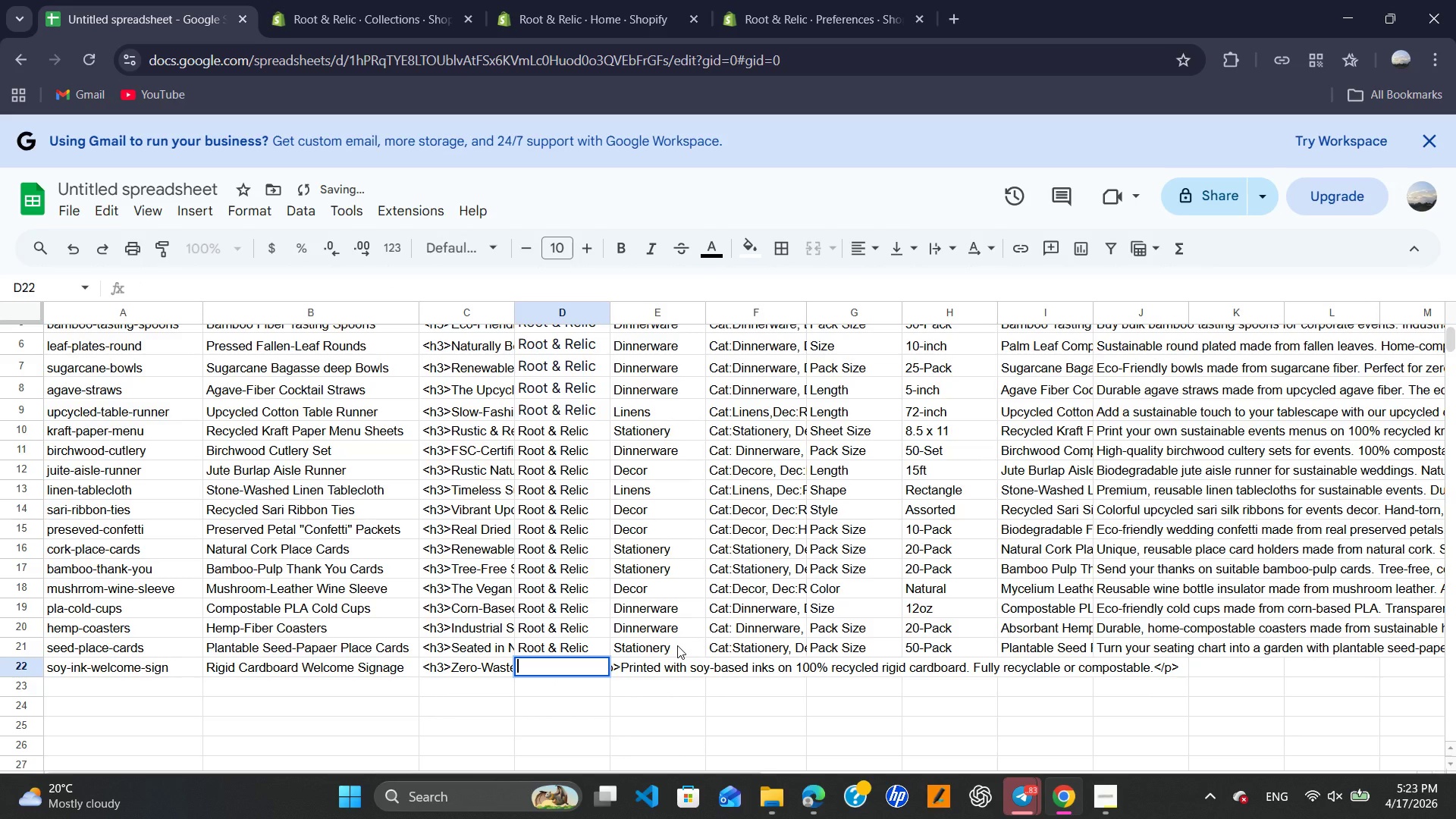 
type(Ro)
key(Tab)
 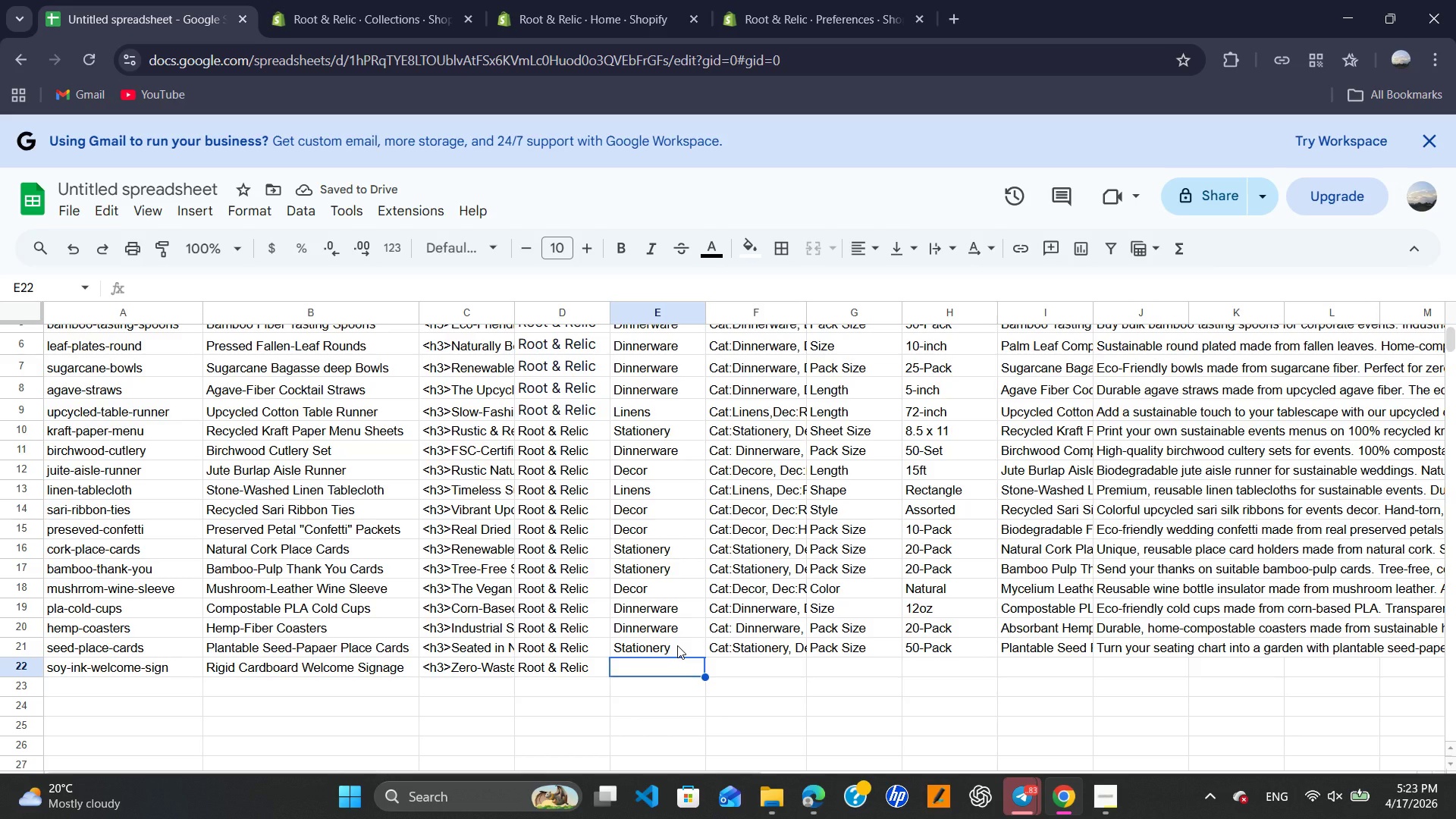 
wait(5.02)
 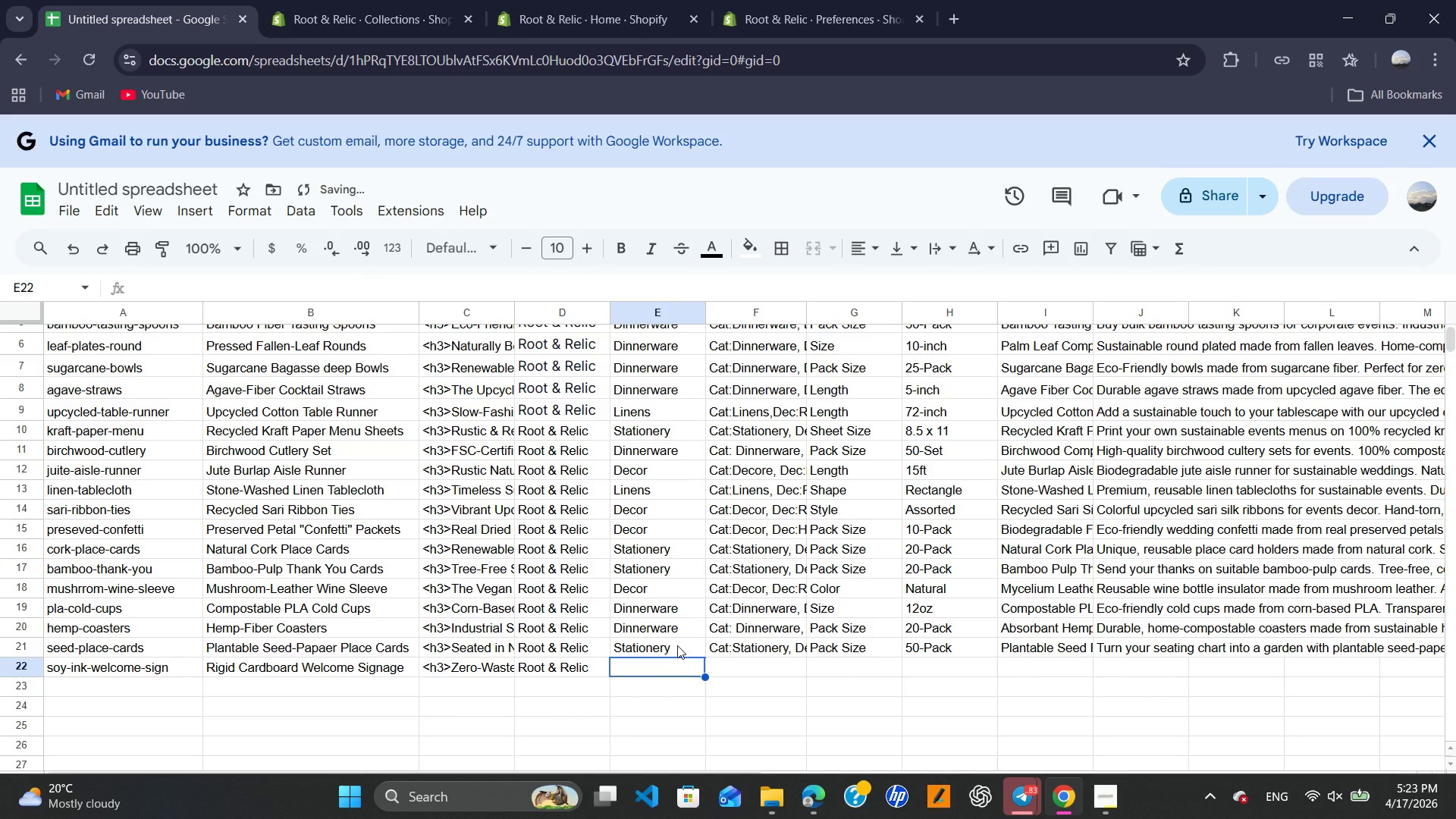 
type(Stationery)
 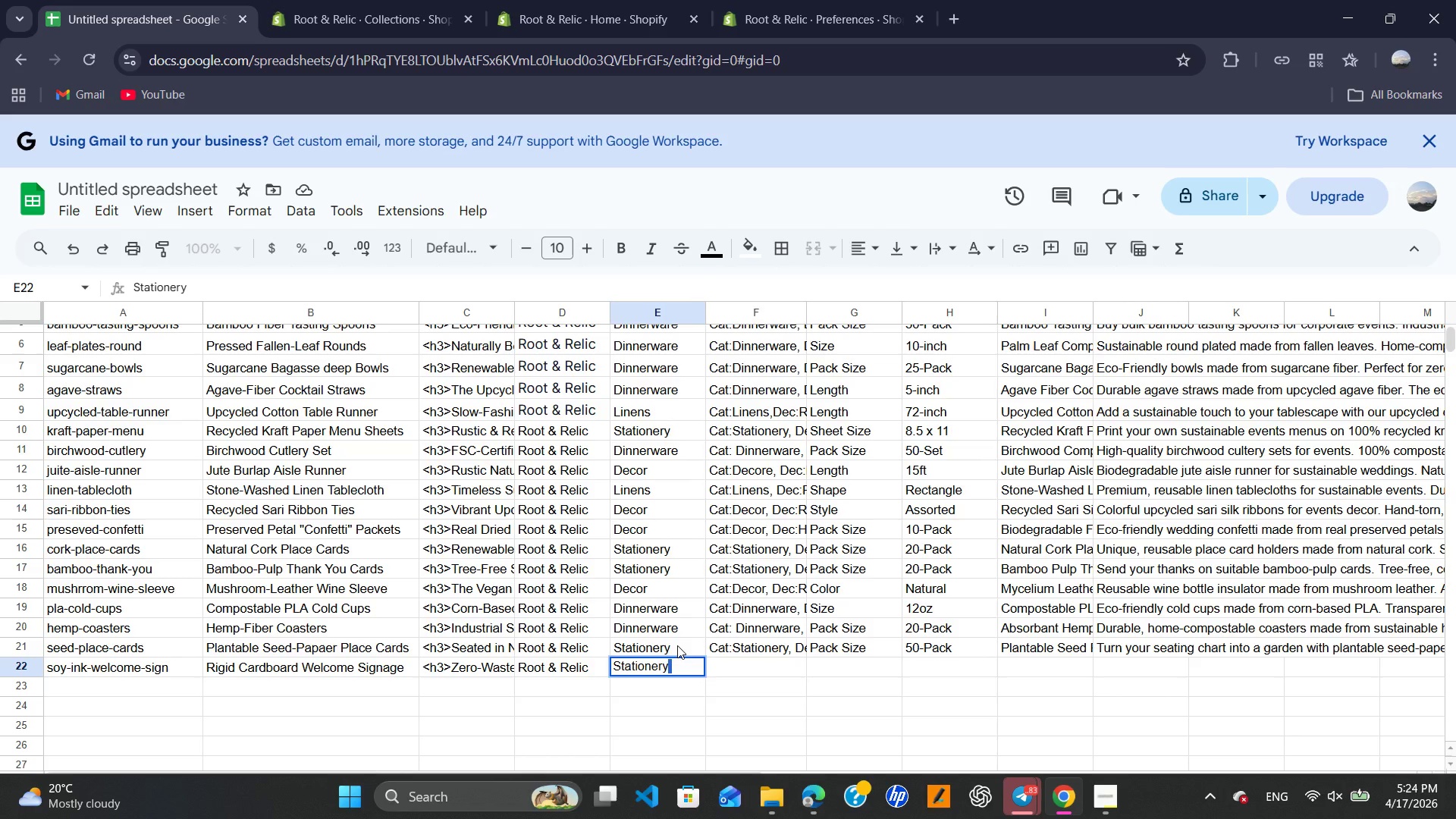 
key(ArrowRight)
 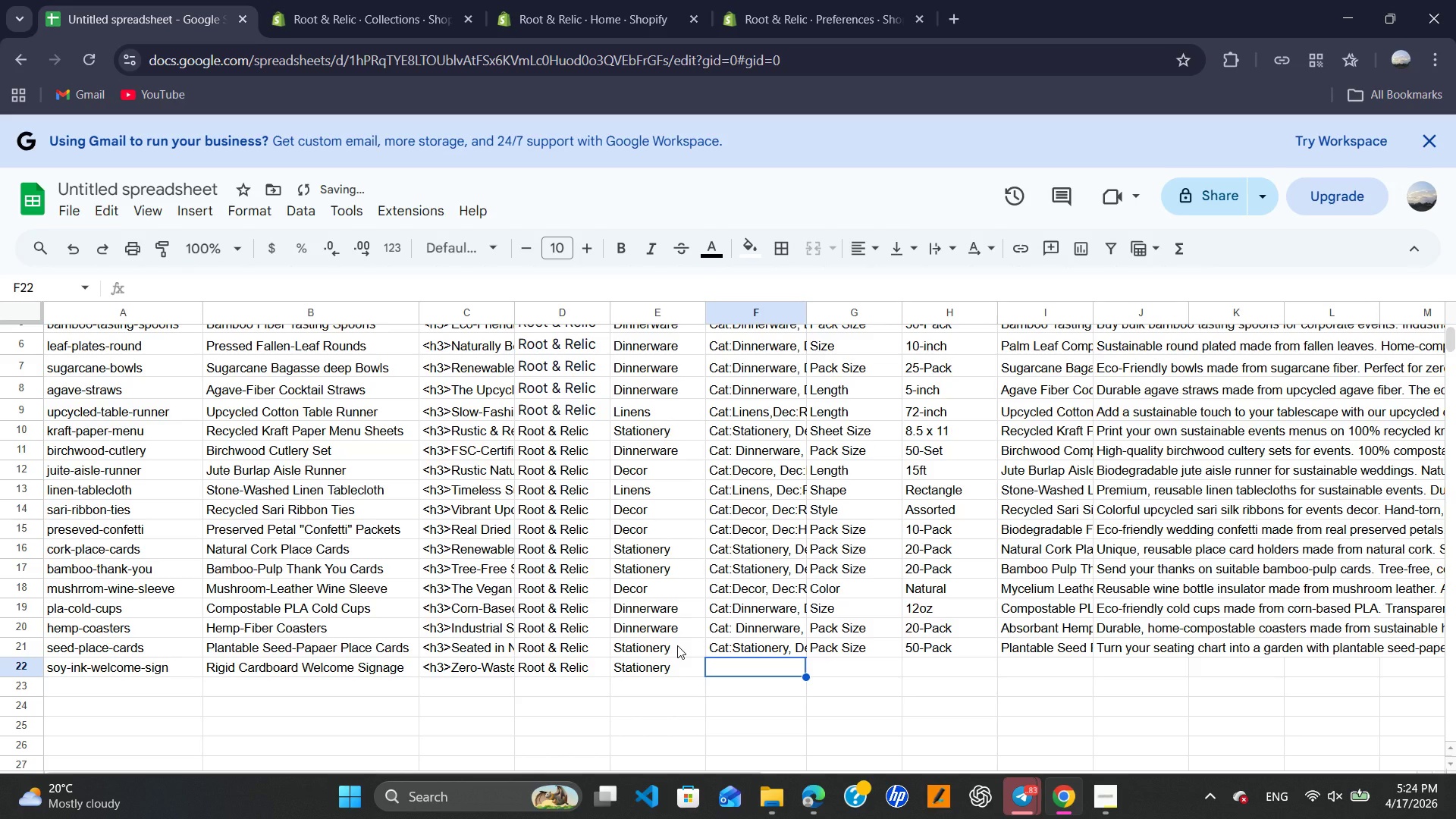 
type(A)
key(Backspace)
type(Cat:Stationery, Dec:Home-Compost, Mat:Rec)
 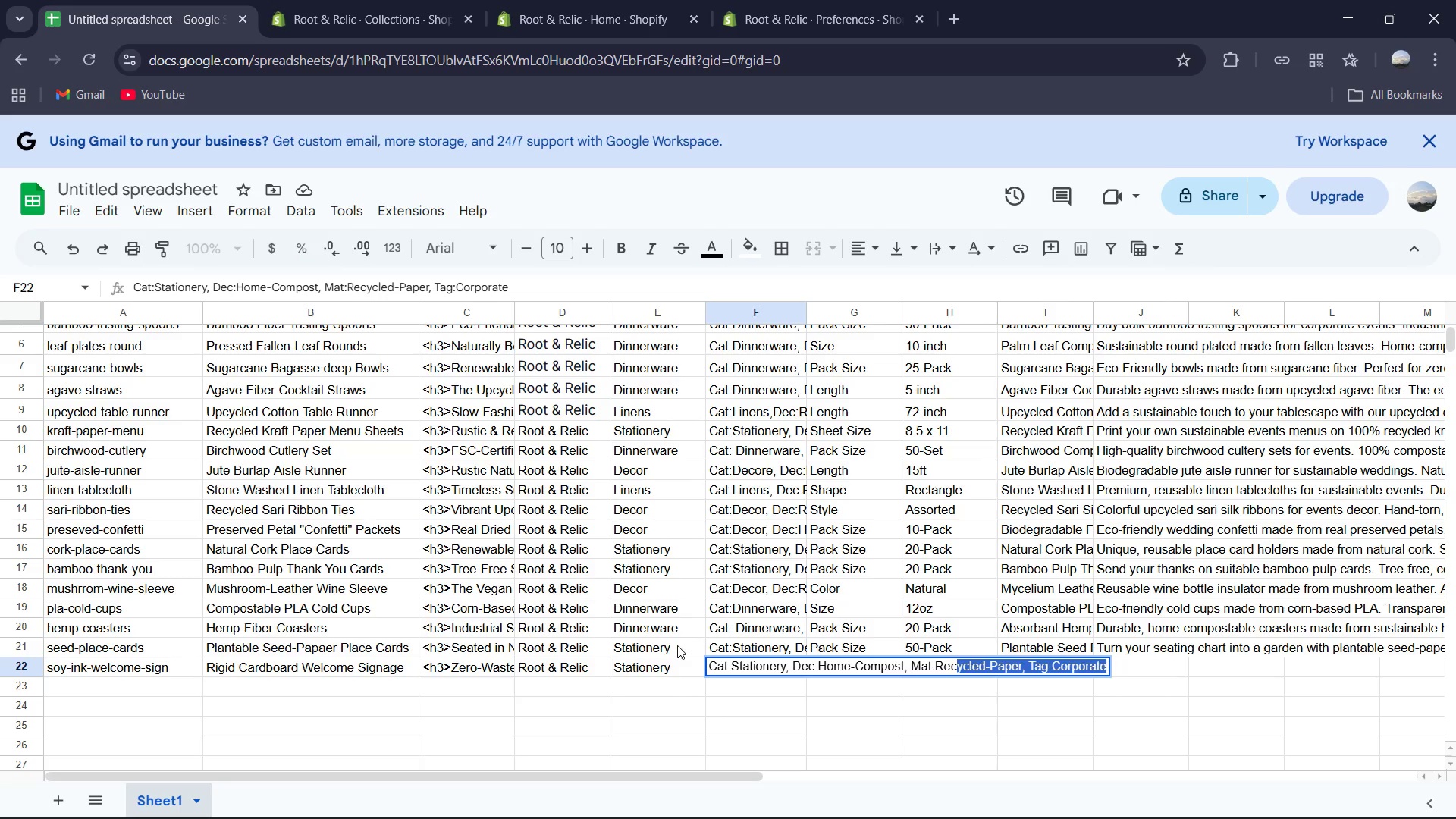 
key(Tab)
 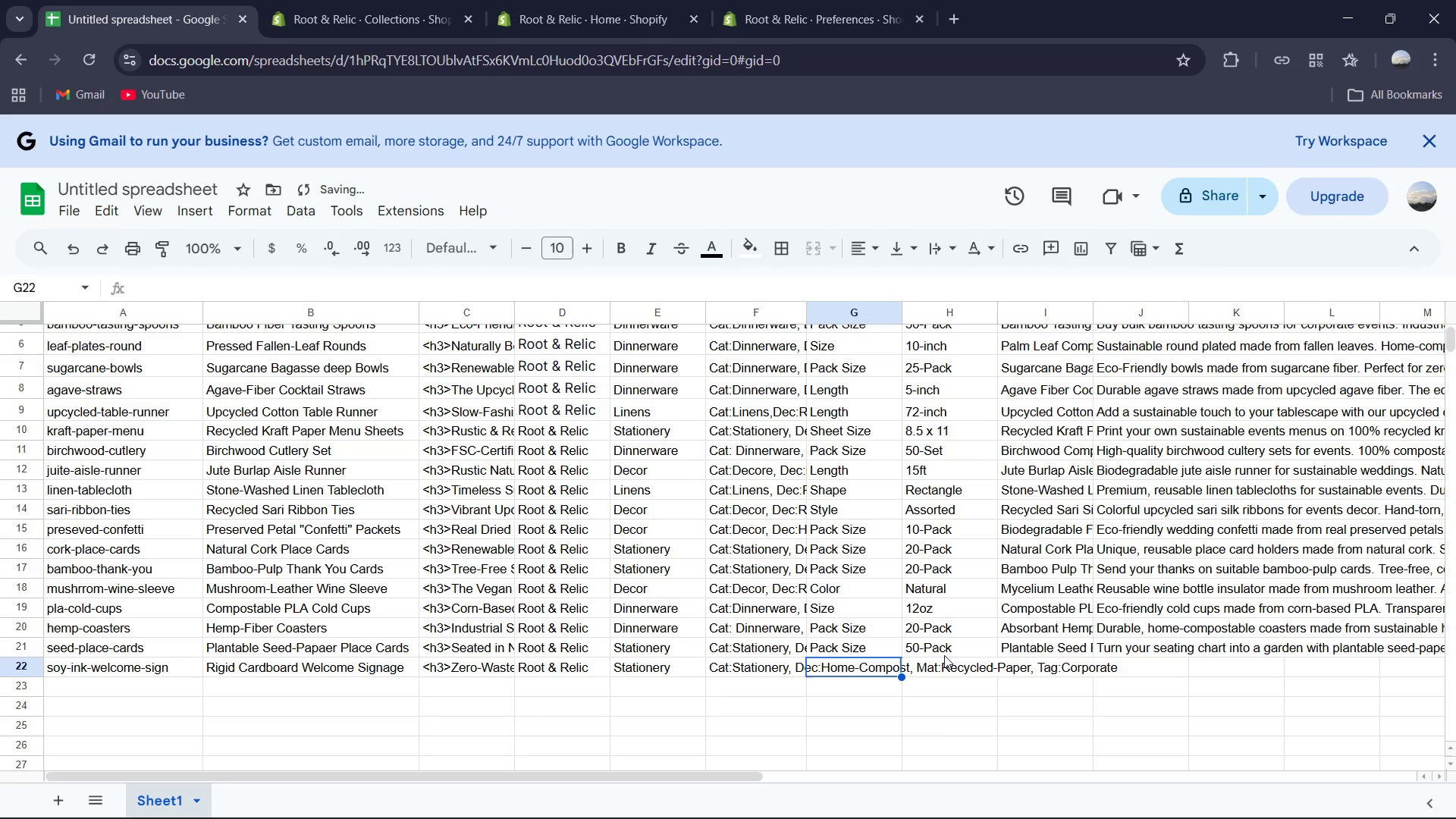 
left_click([943, 662])
 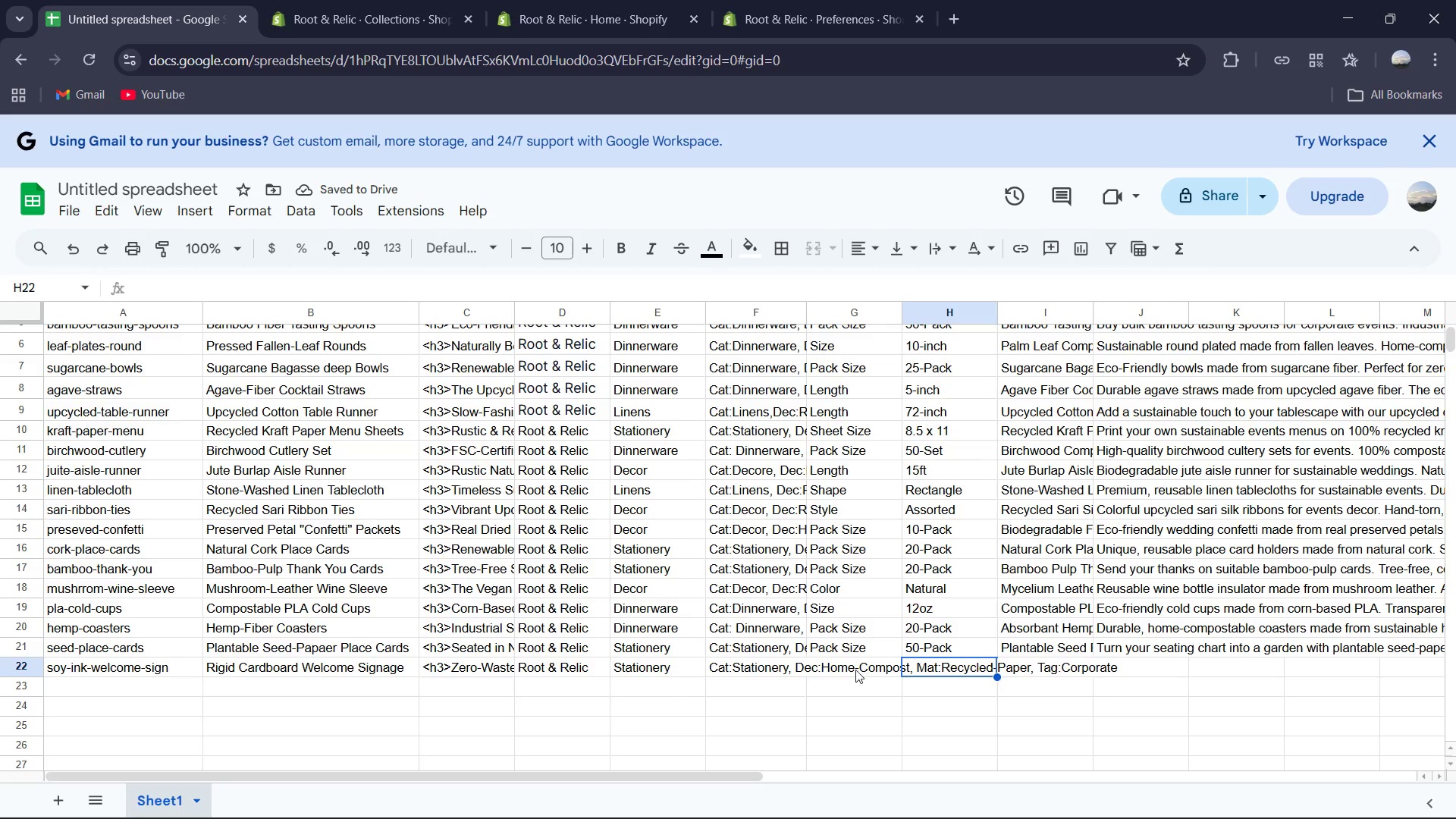 
double_click([854, 670])
 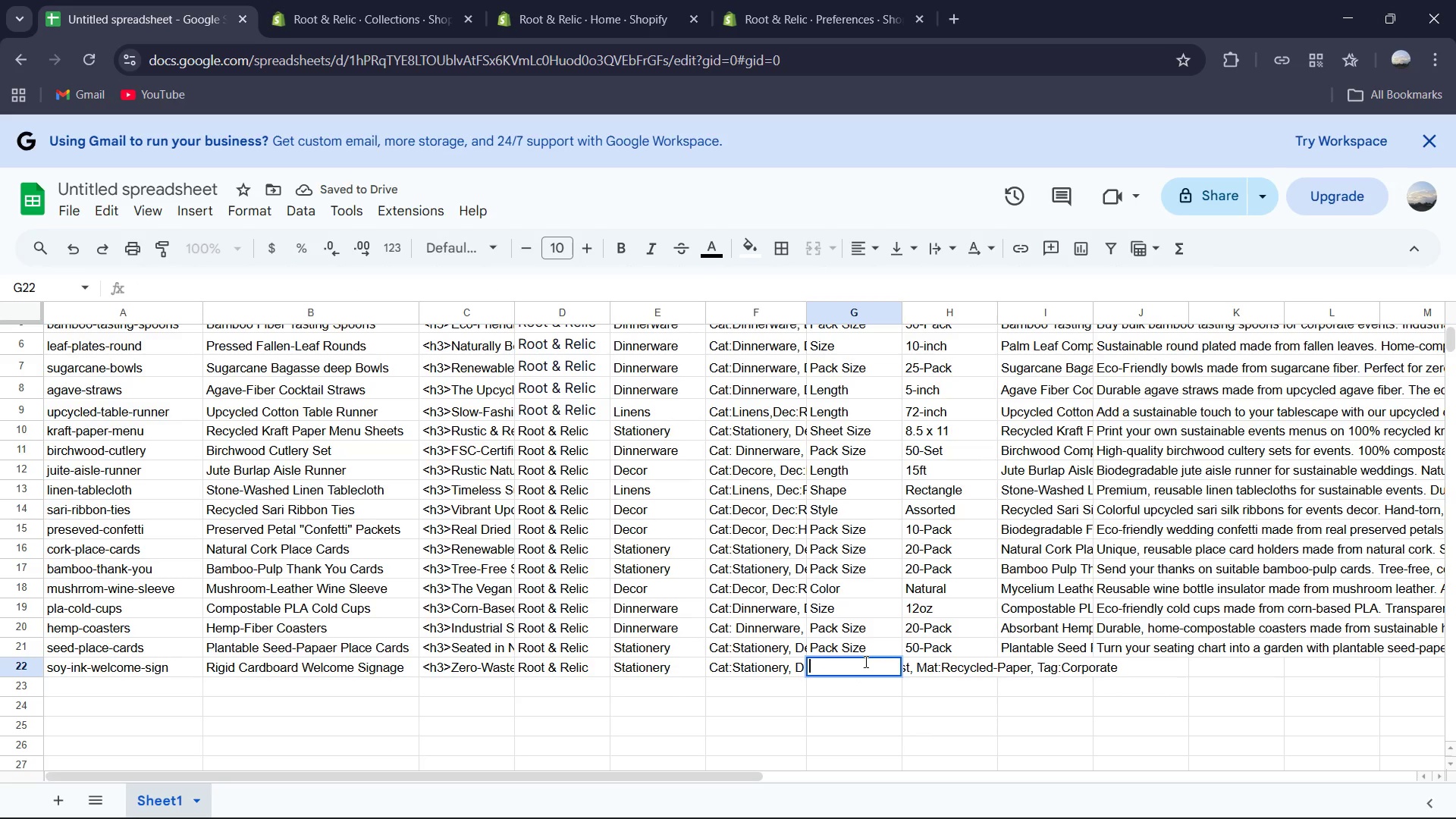 
type(Size)
 